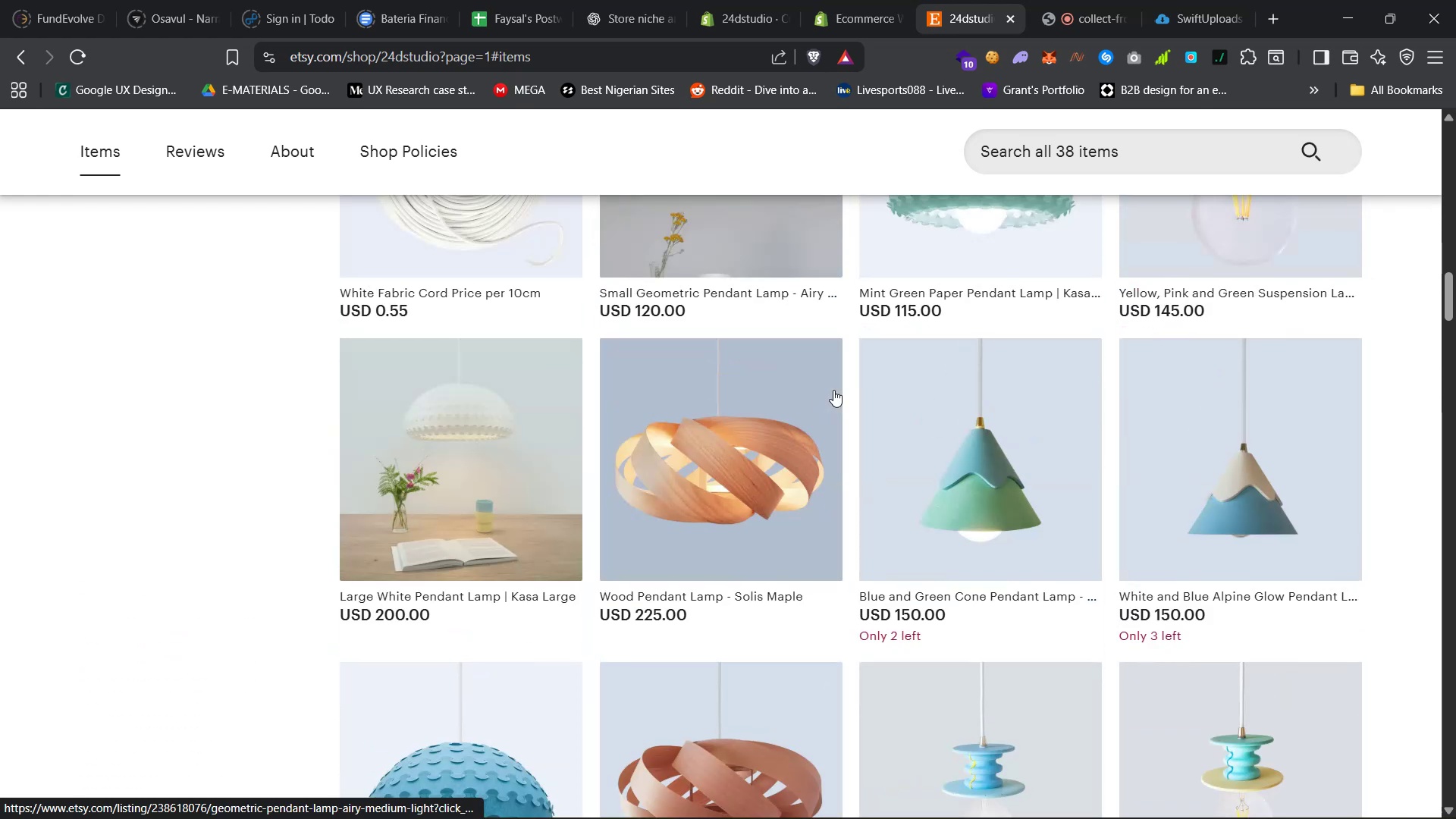 
scroll: coordinate [833, 392], scroll_direction: down, amount: 3.0
 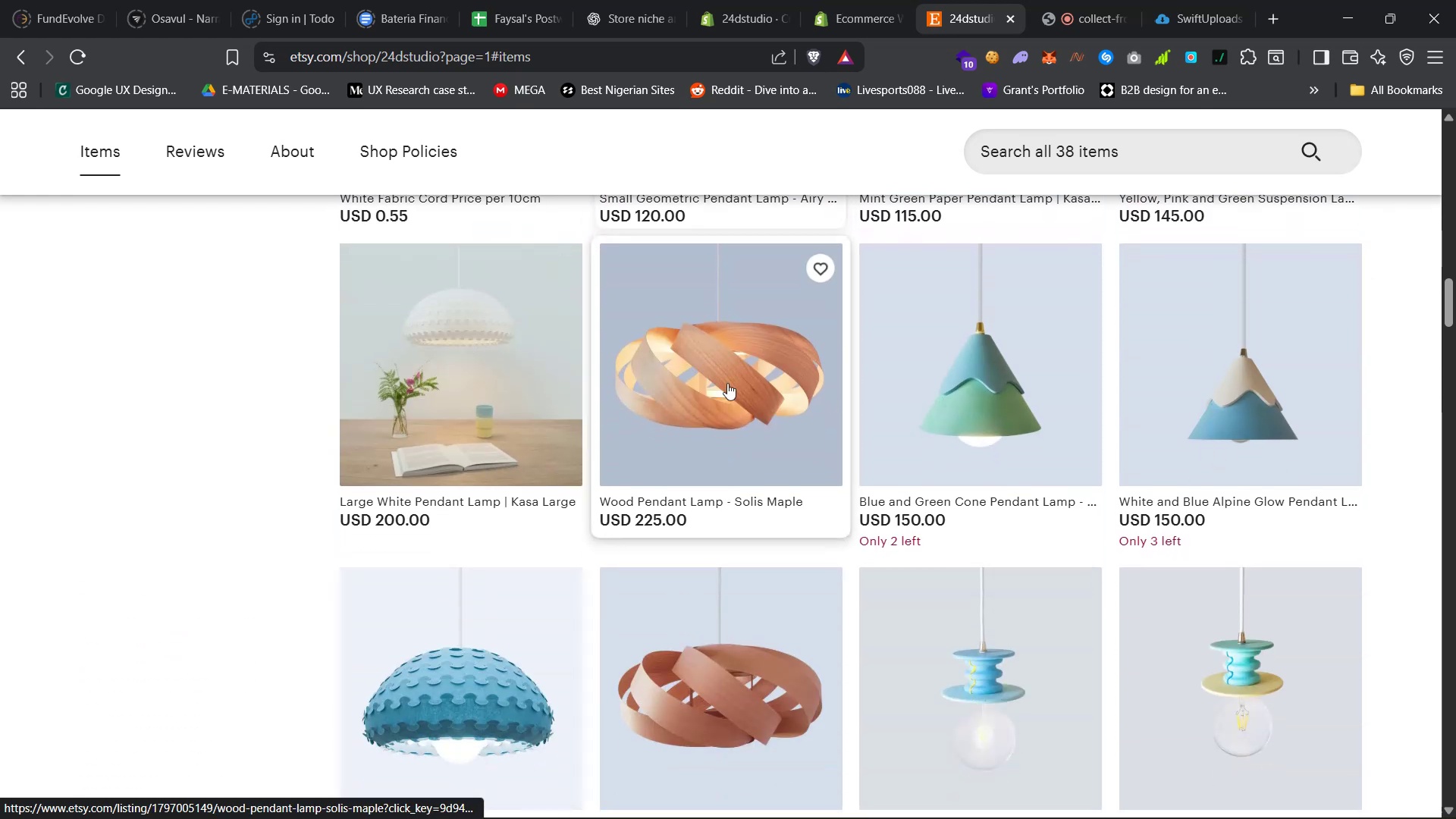 
right_click([691, 333])
 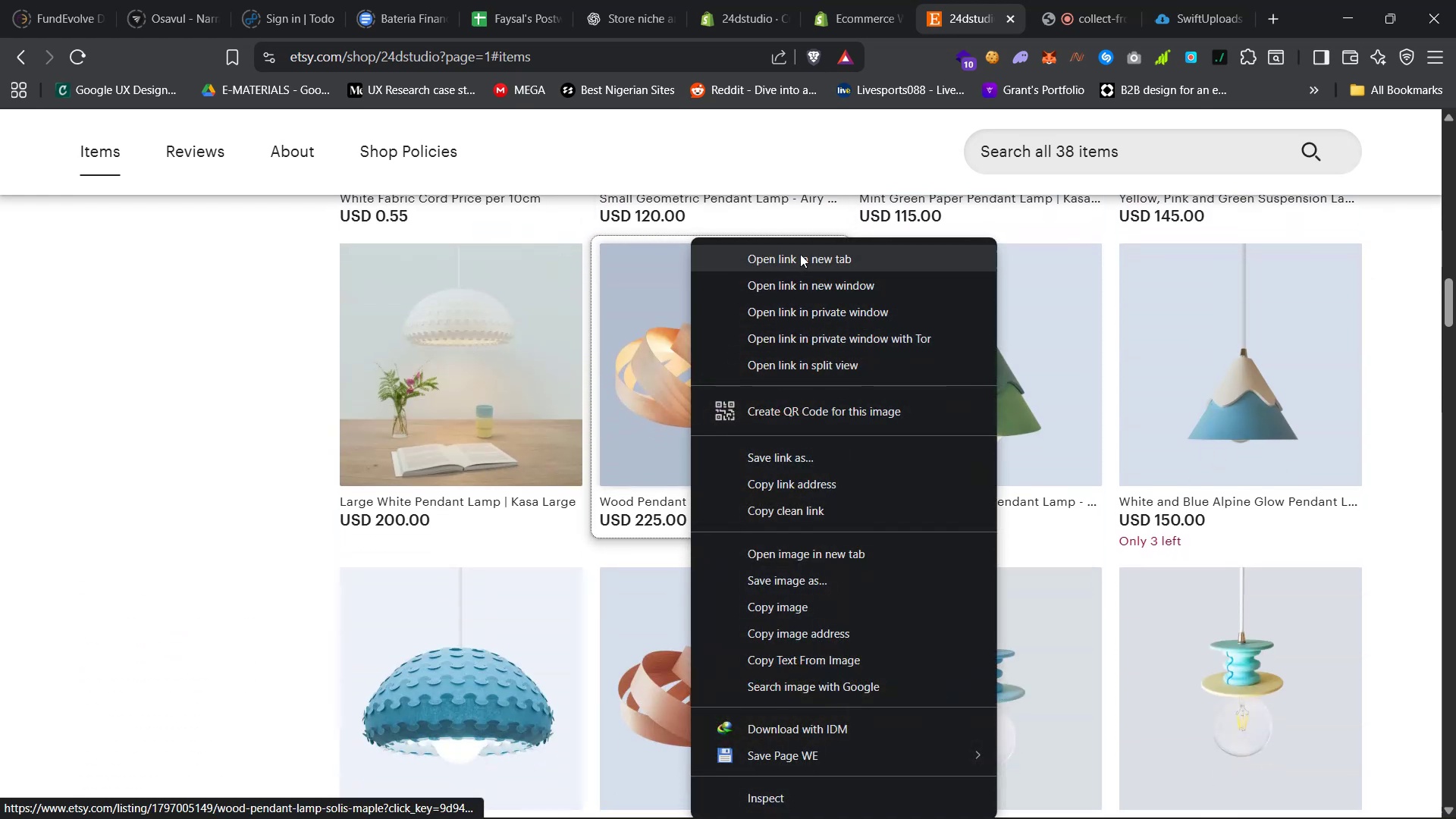 
left_click([802, 253])
 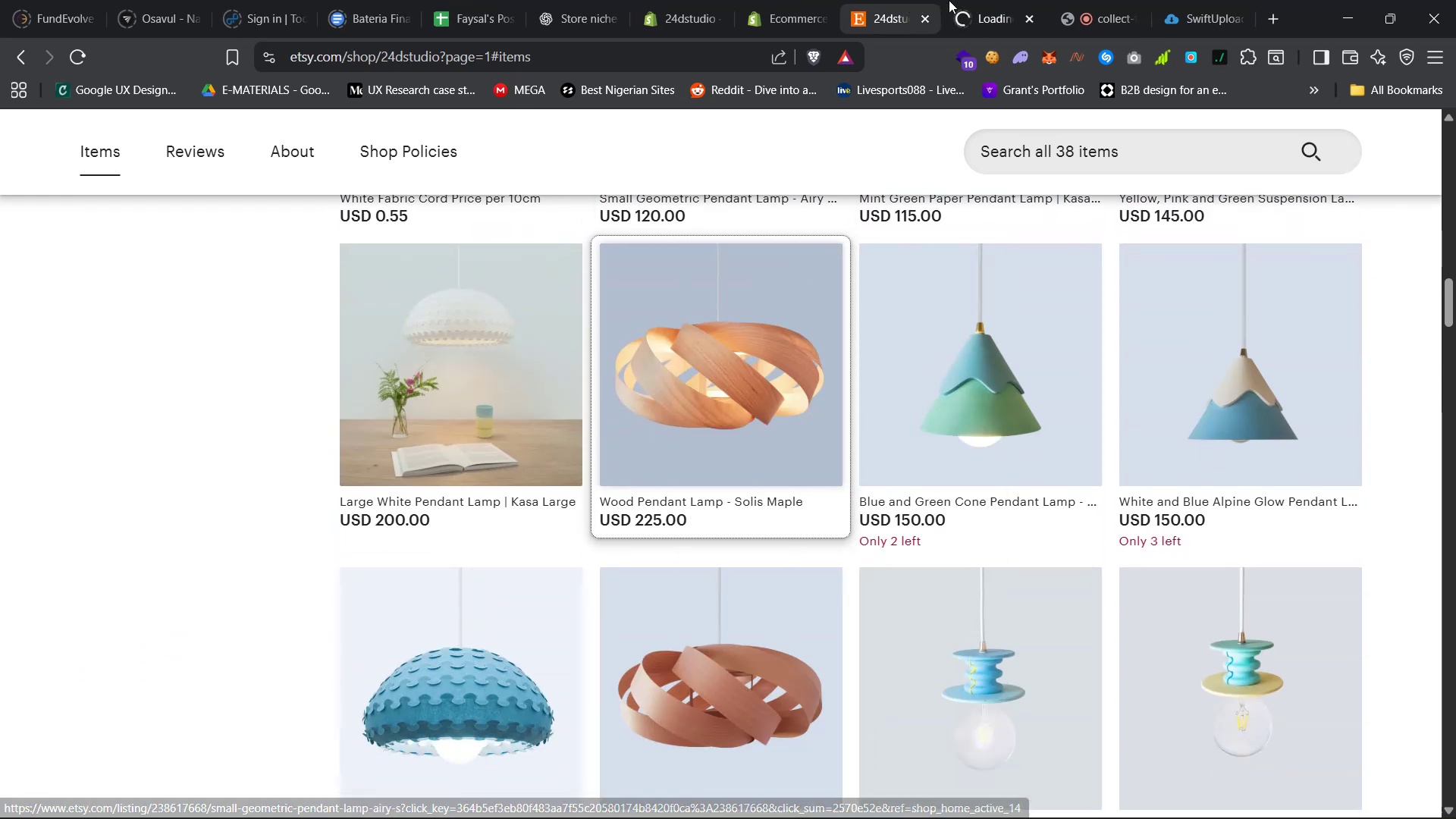 
left_click_drag(start_coordinate=[987, 0], to_coordinate=[895, 0])
 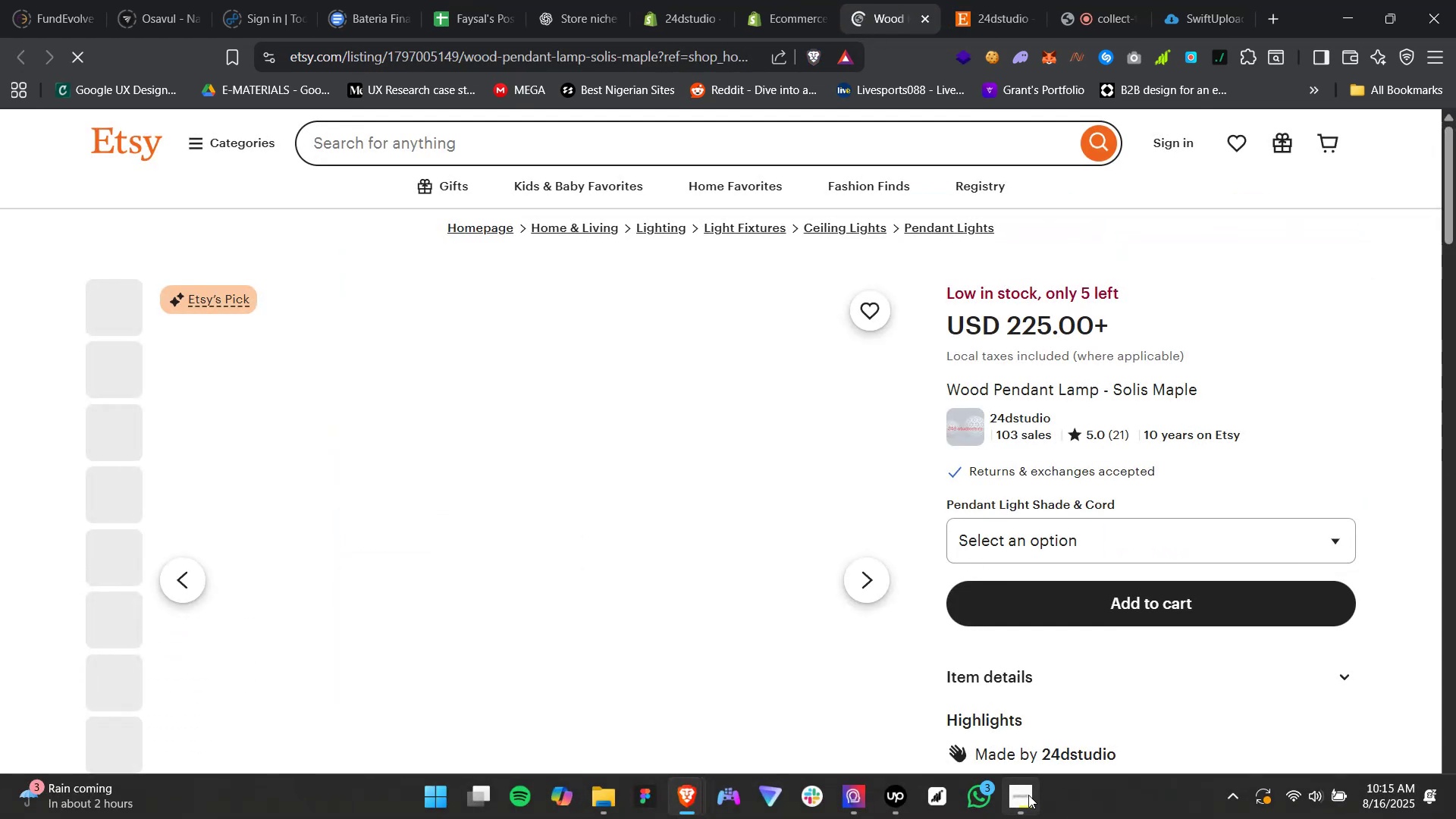 
left_click([1028, 795])
 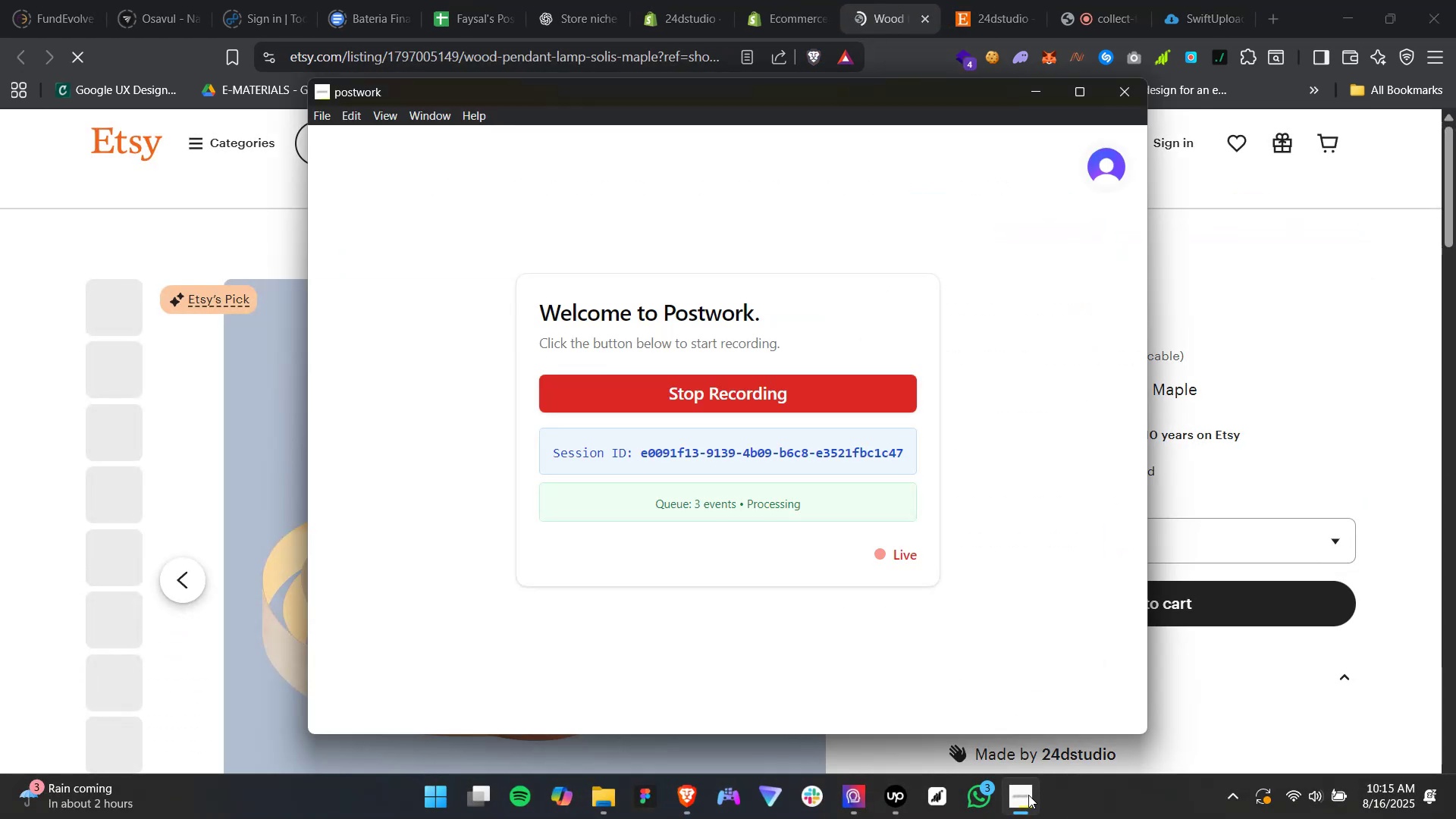 
left_click([1028, 795])
 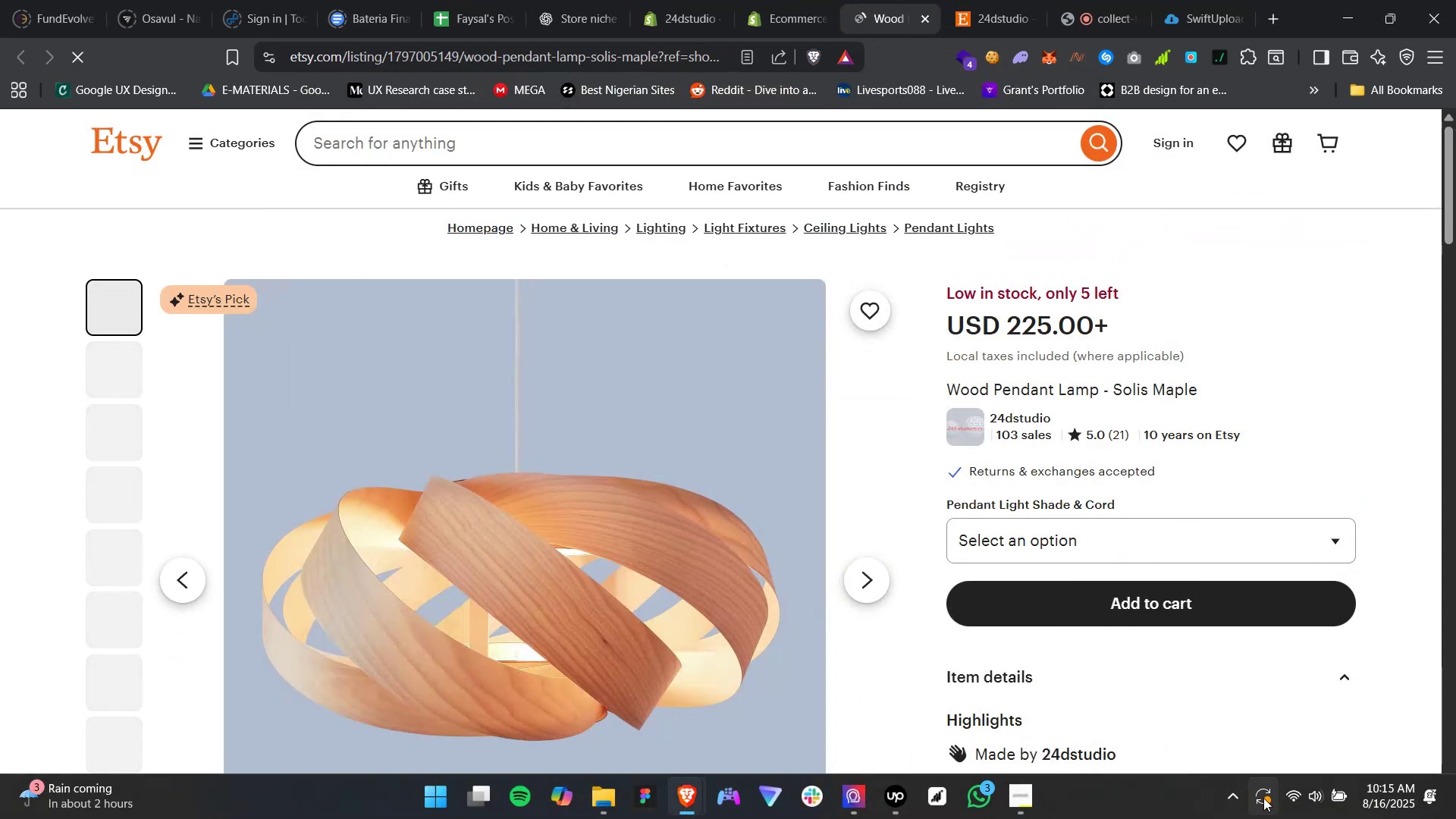 
mouse_move([1313, 786])
 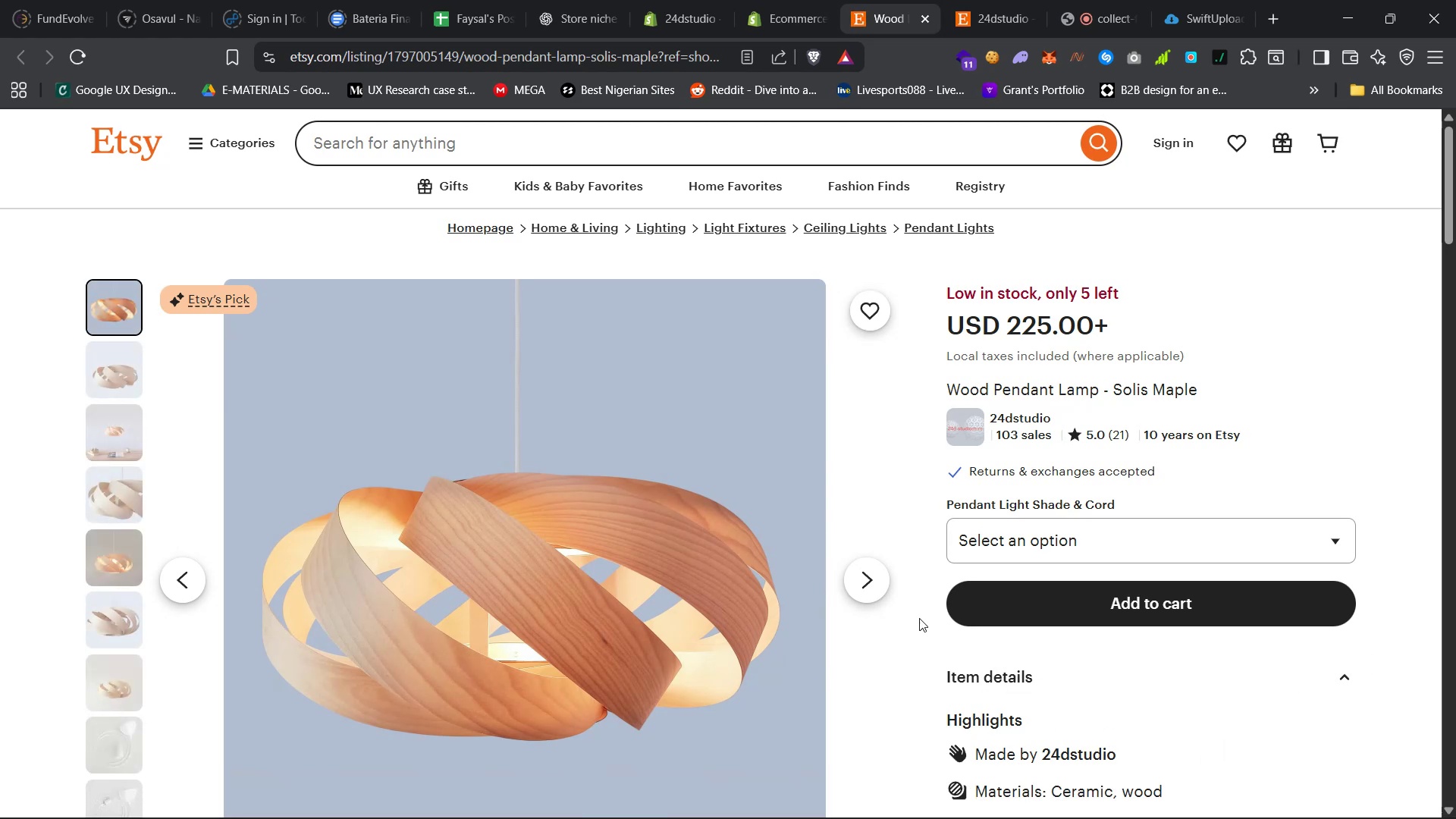 
scroll: coordinate [903, 507], scroll_direction: down, amount: 6.0
 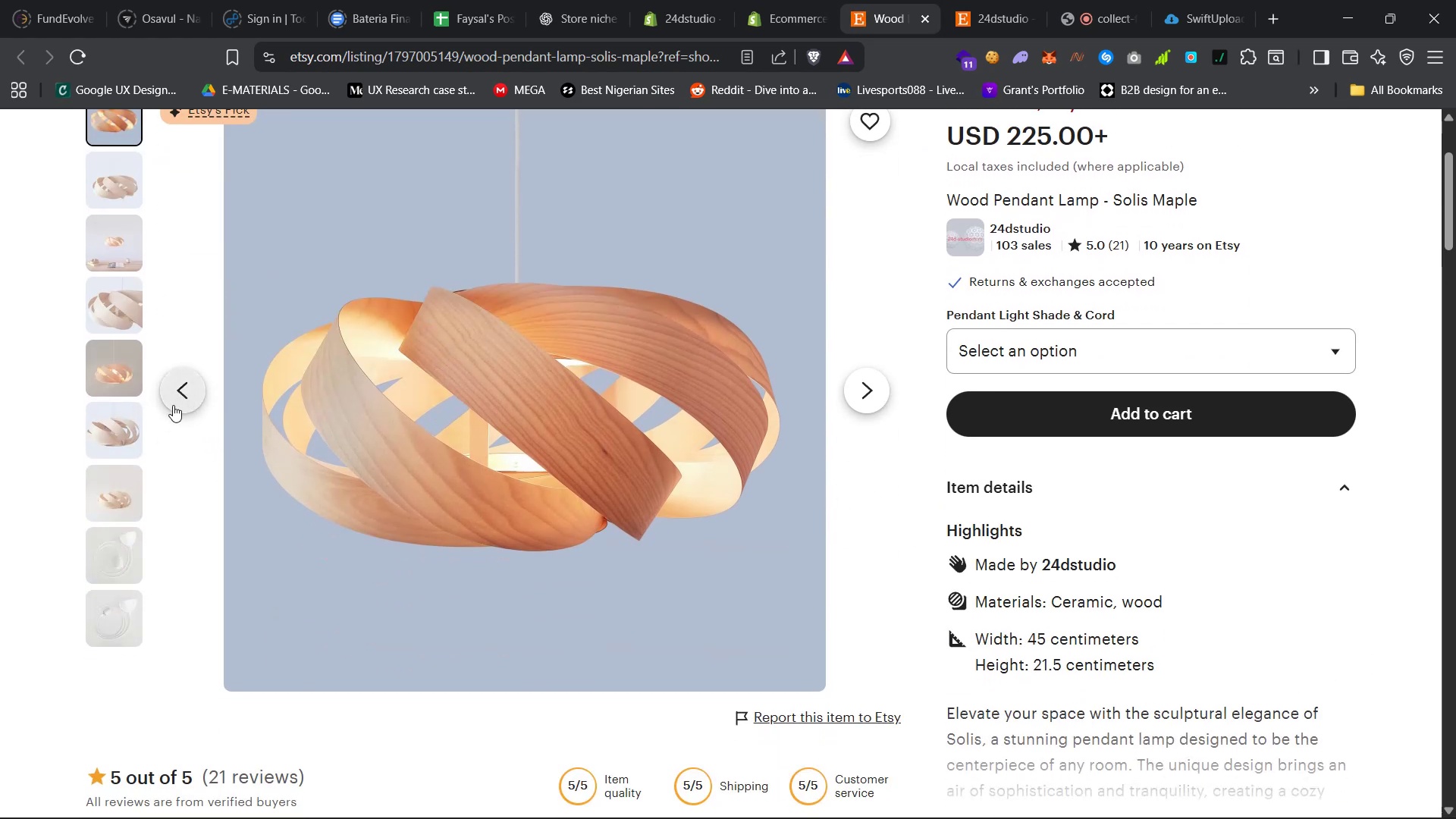 
scroll: coordinate [112, 507], scroll_direction: up, amount: 2.0
 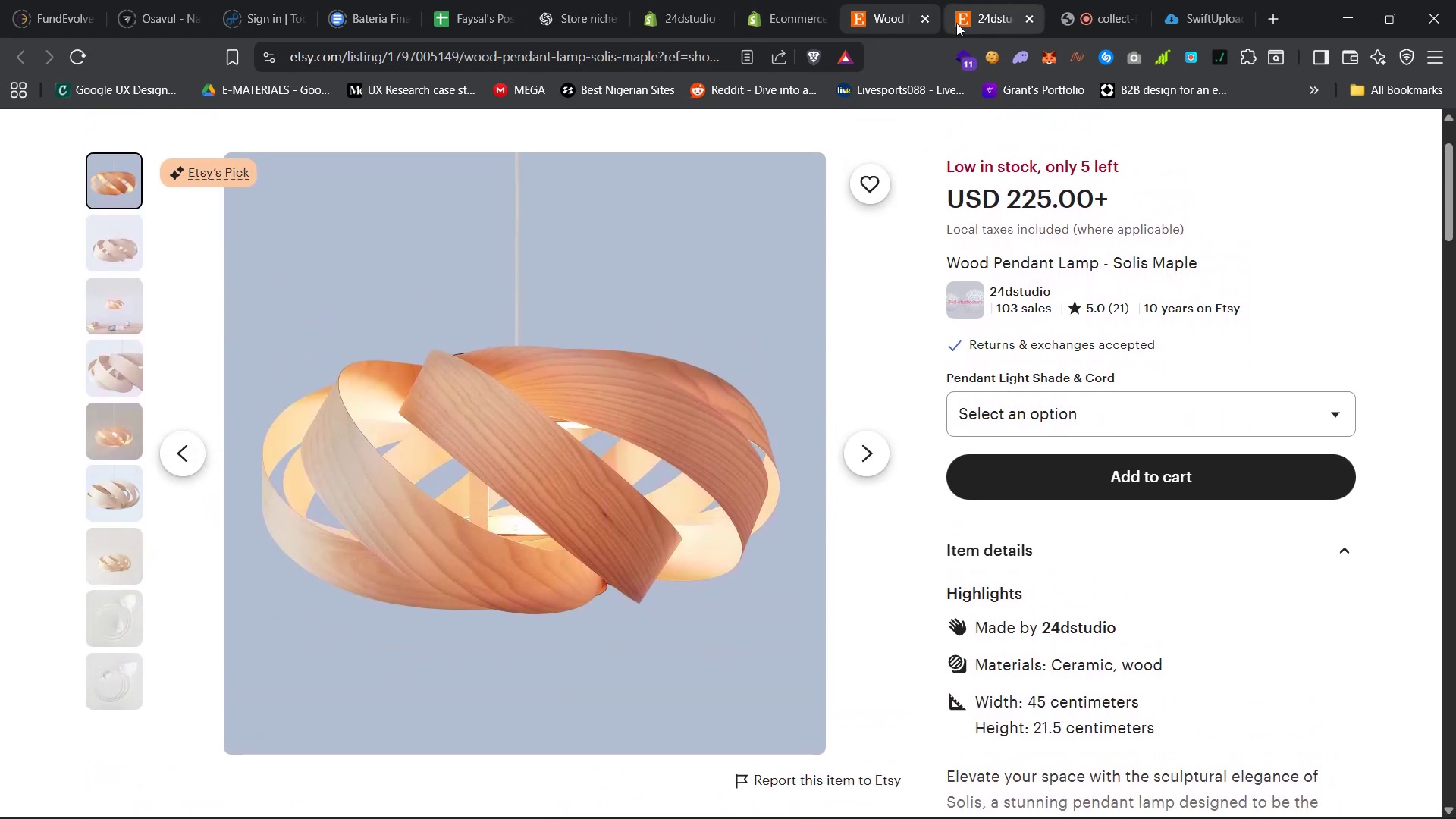 
left_click([924, 19])
 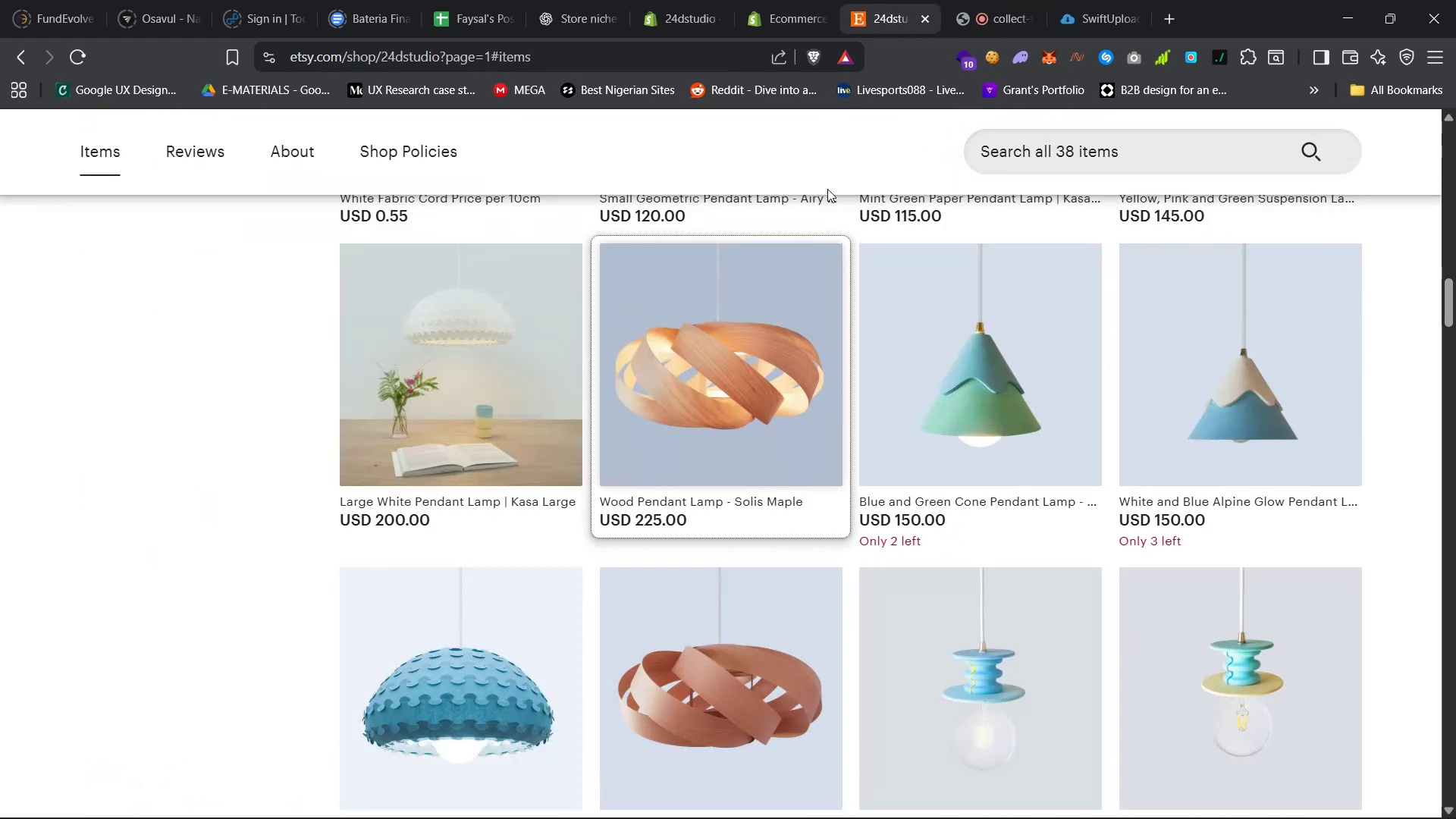 
scroll: coordinate [770, 484], scroll_direction: up, amount: 62.0
 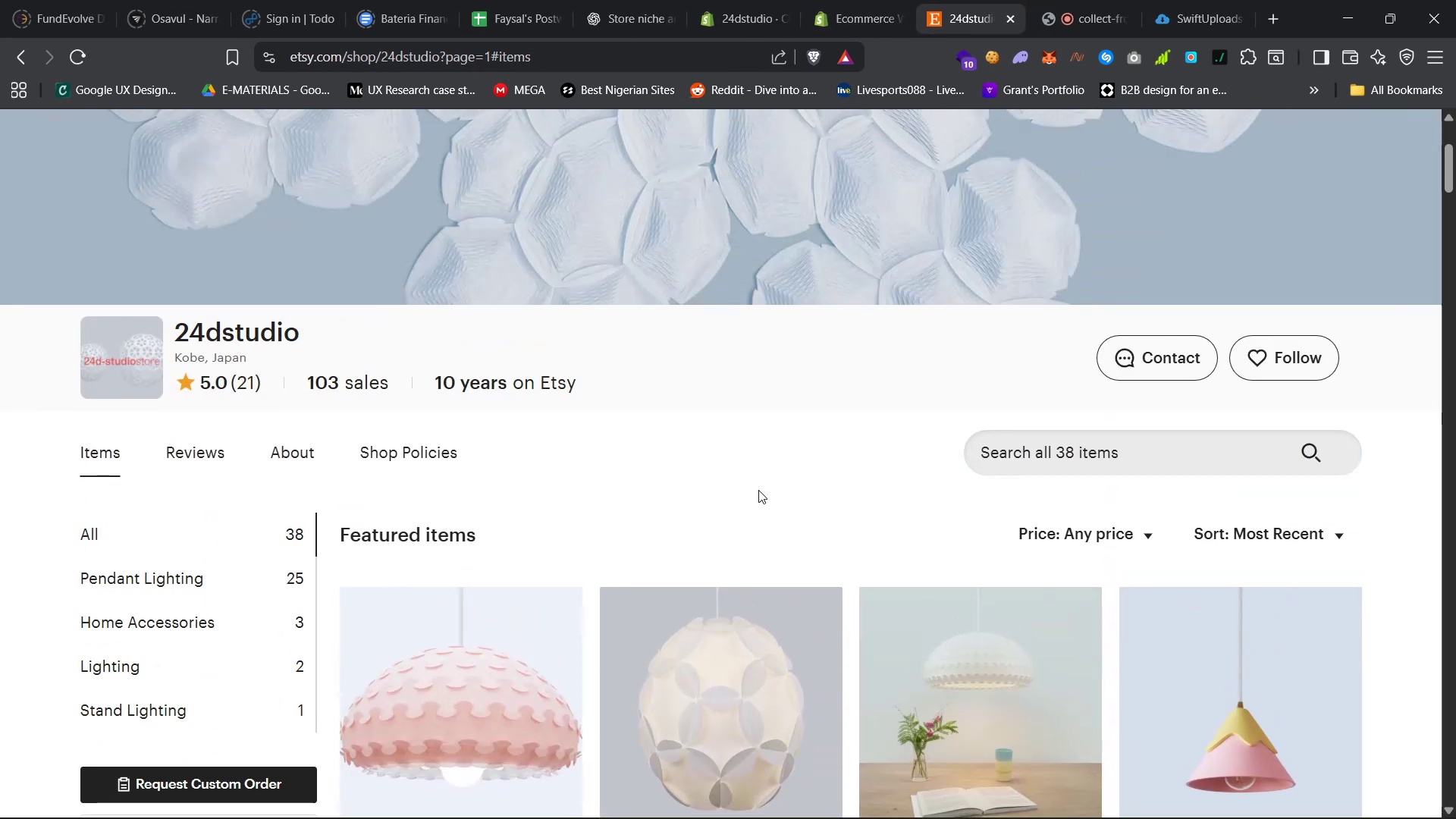 
scroll: coordinate [706, 500], scroll_direction: down, amount: 6.0
 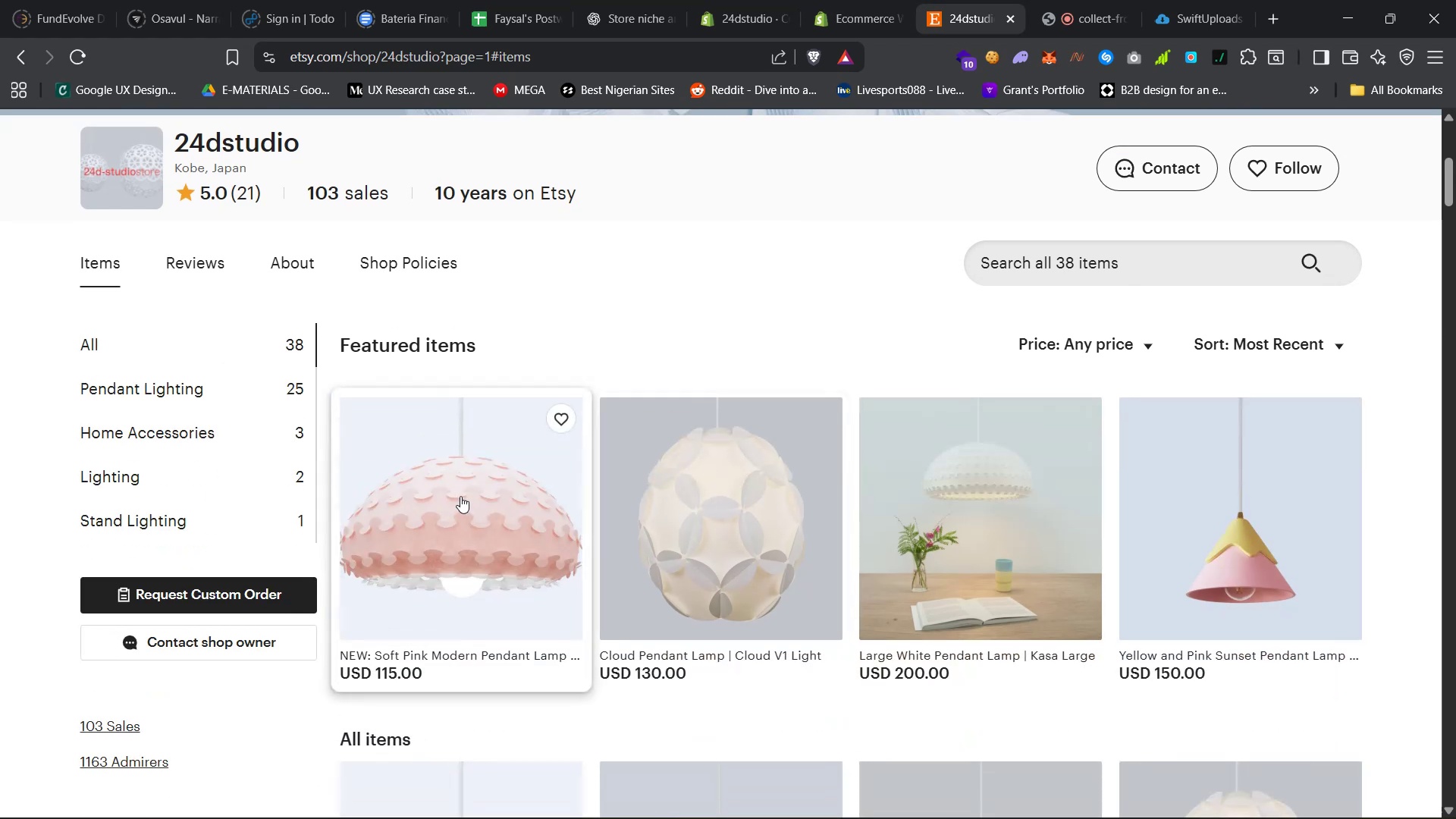 
left_click([460, 494])
 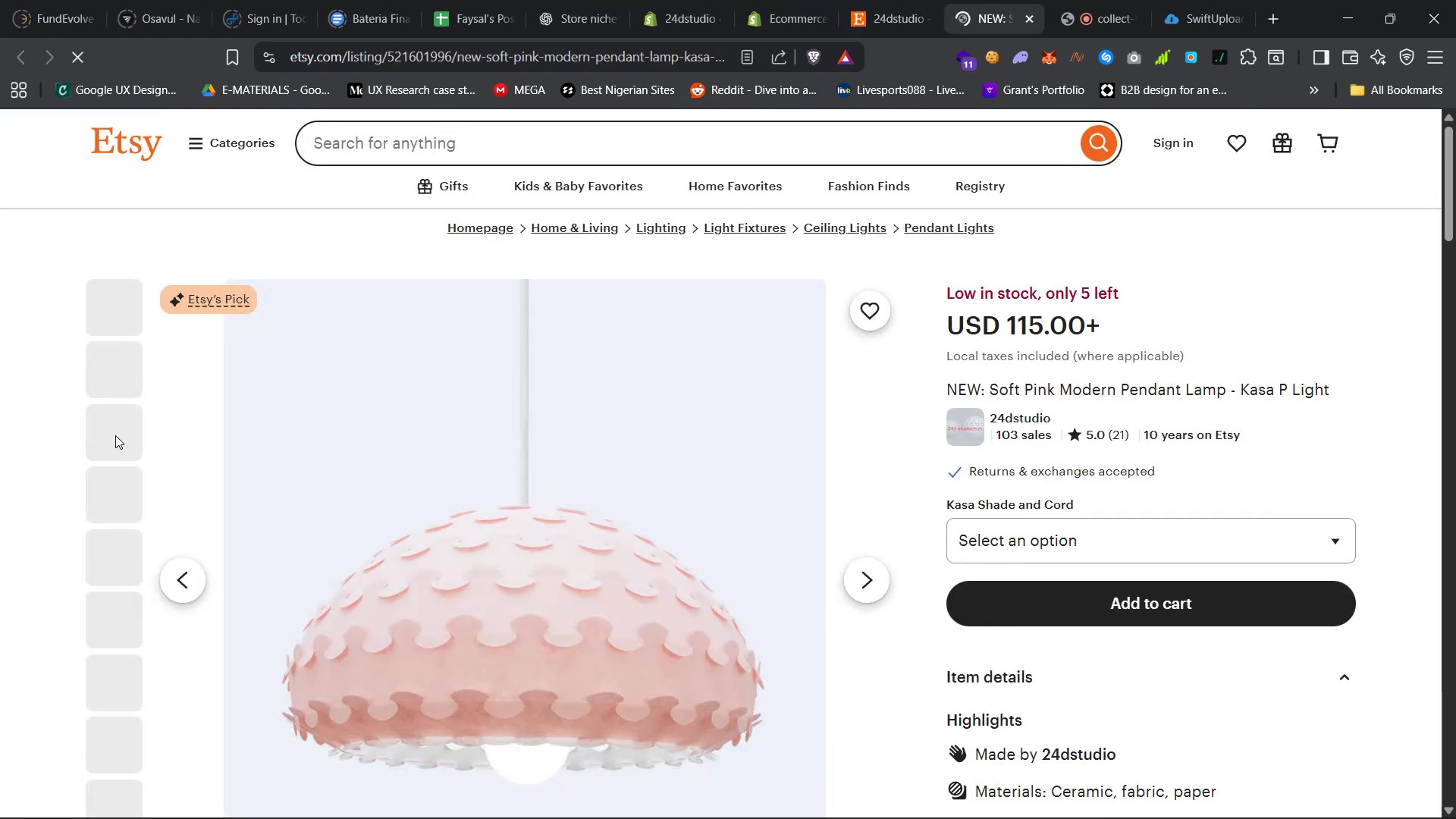 
scroll: coordinate [111, 565], scroll_direction: down, amount: 8.0
 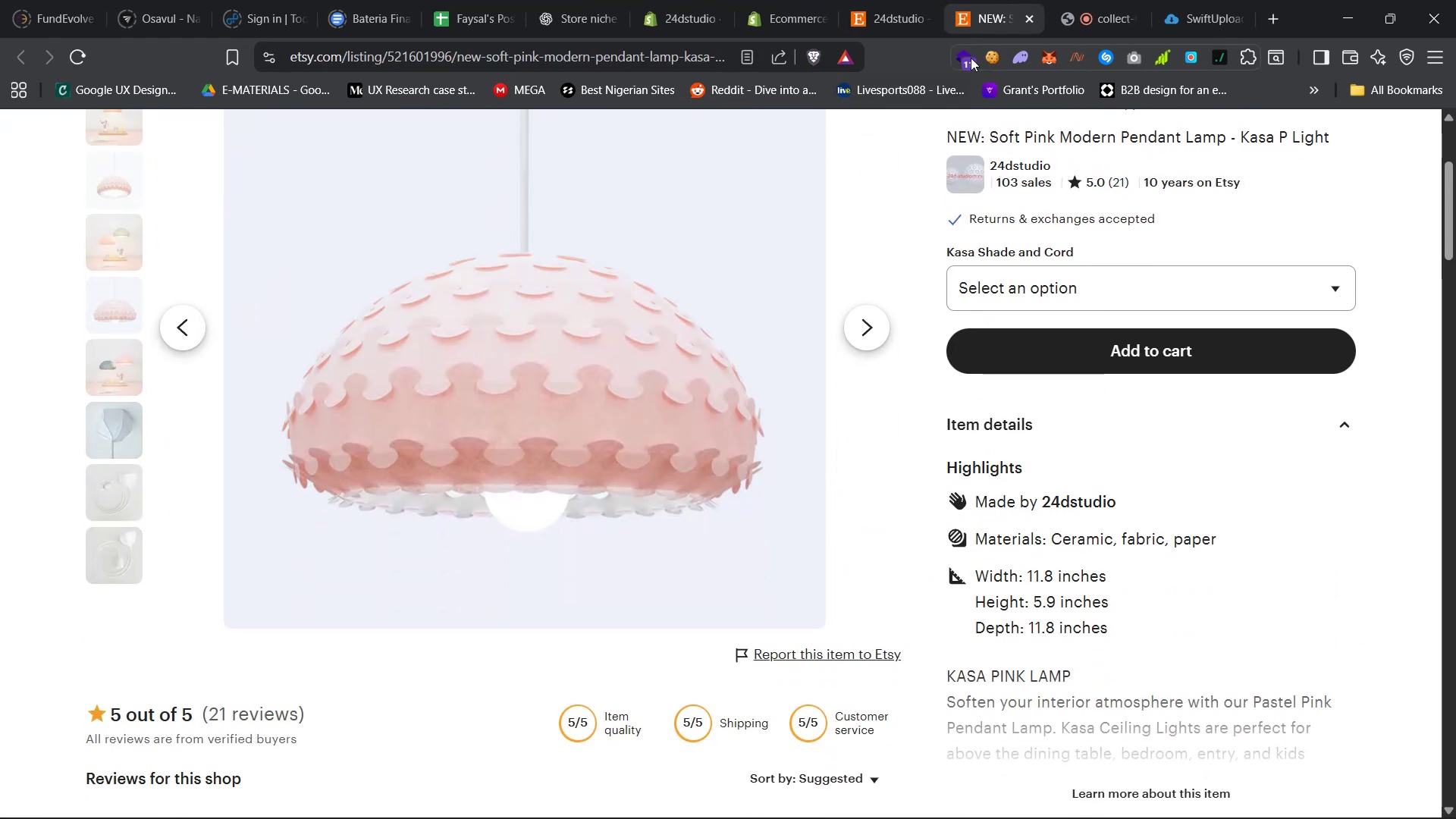 
left_click([1025, 20])
 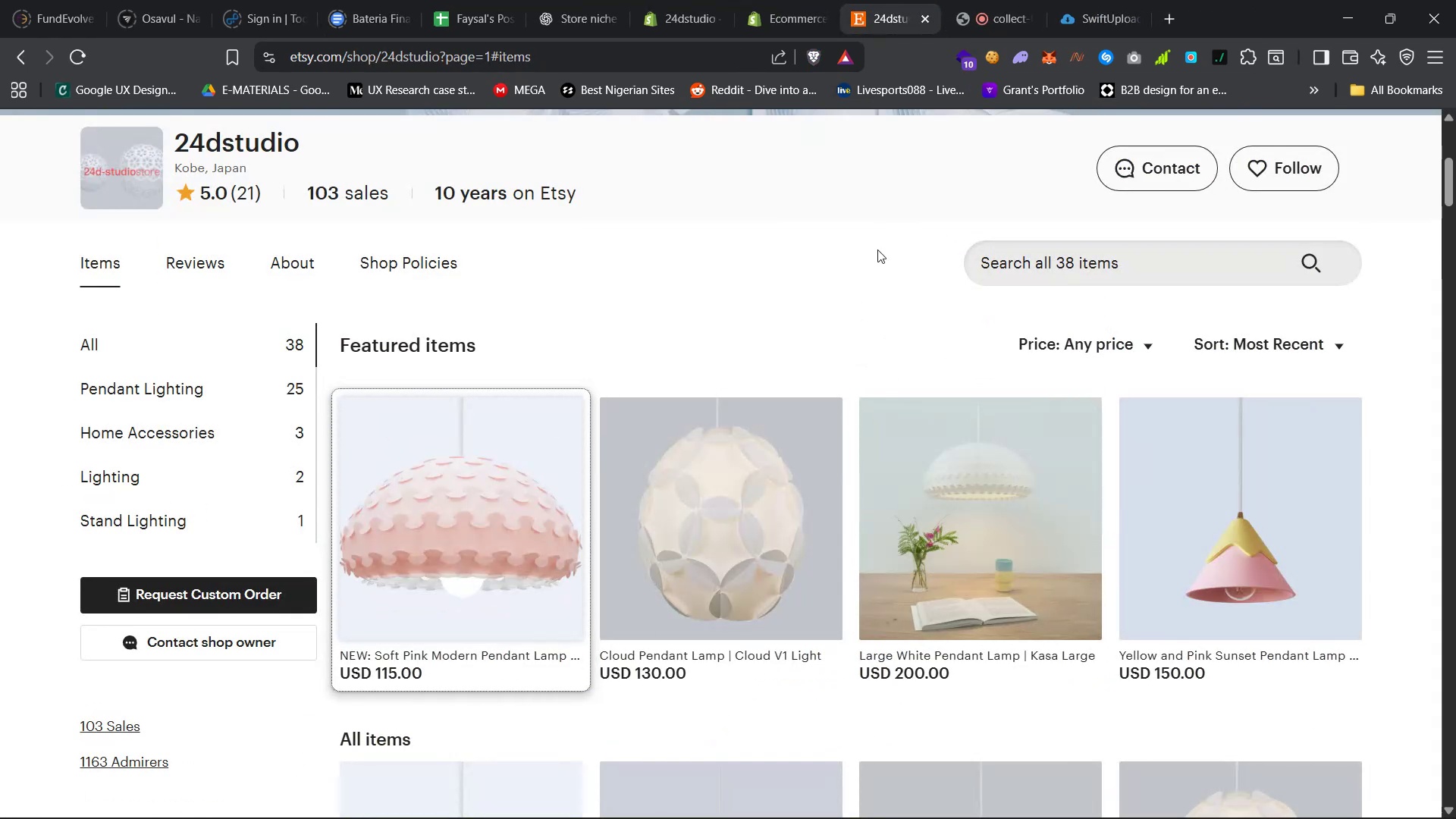 
scroll: coordinate [939, 482], scroll_direction: down, amount: 6.0
 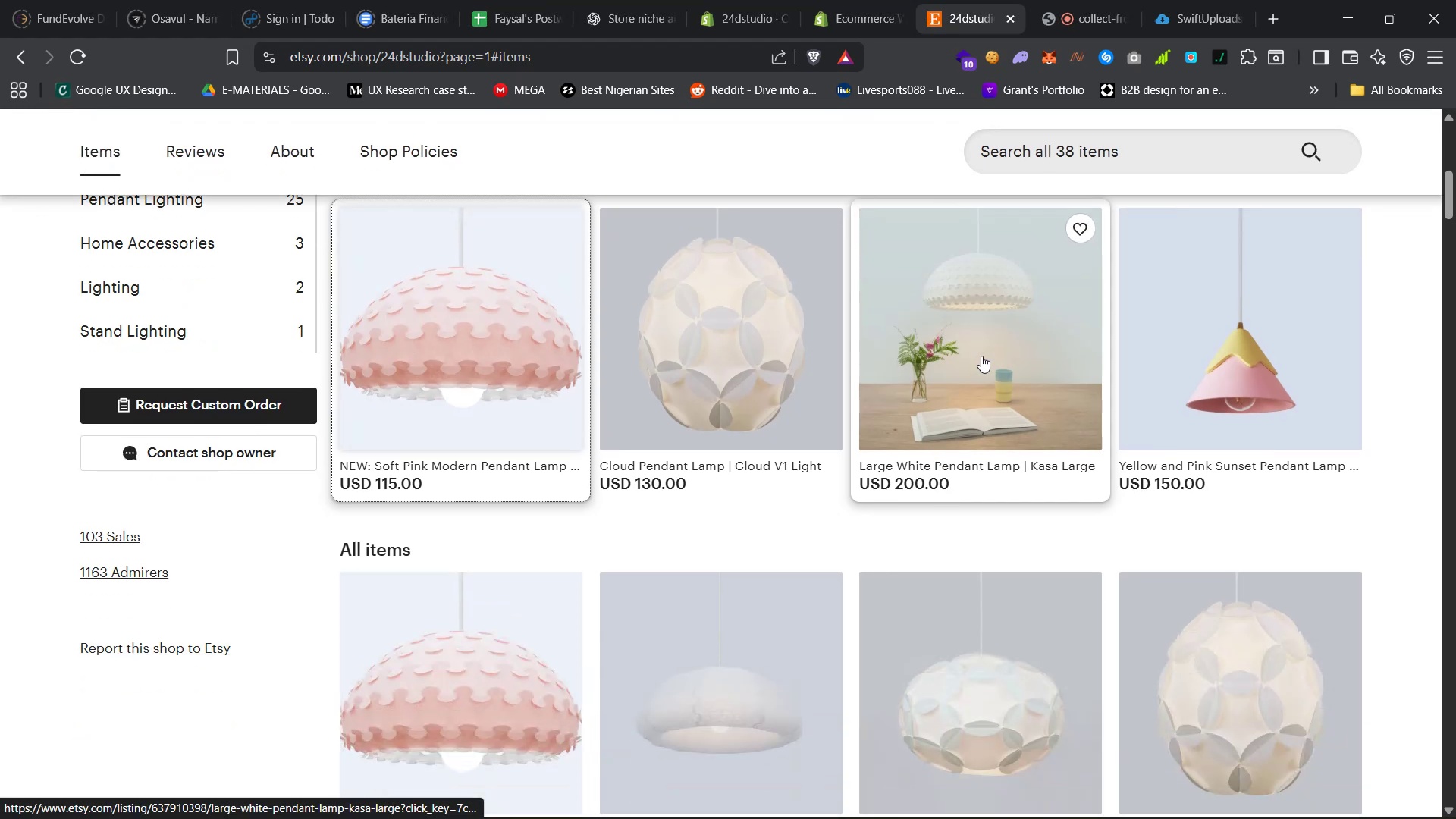 
right_click([981, 297])
 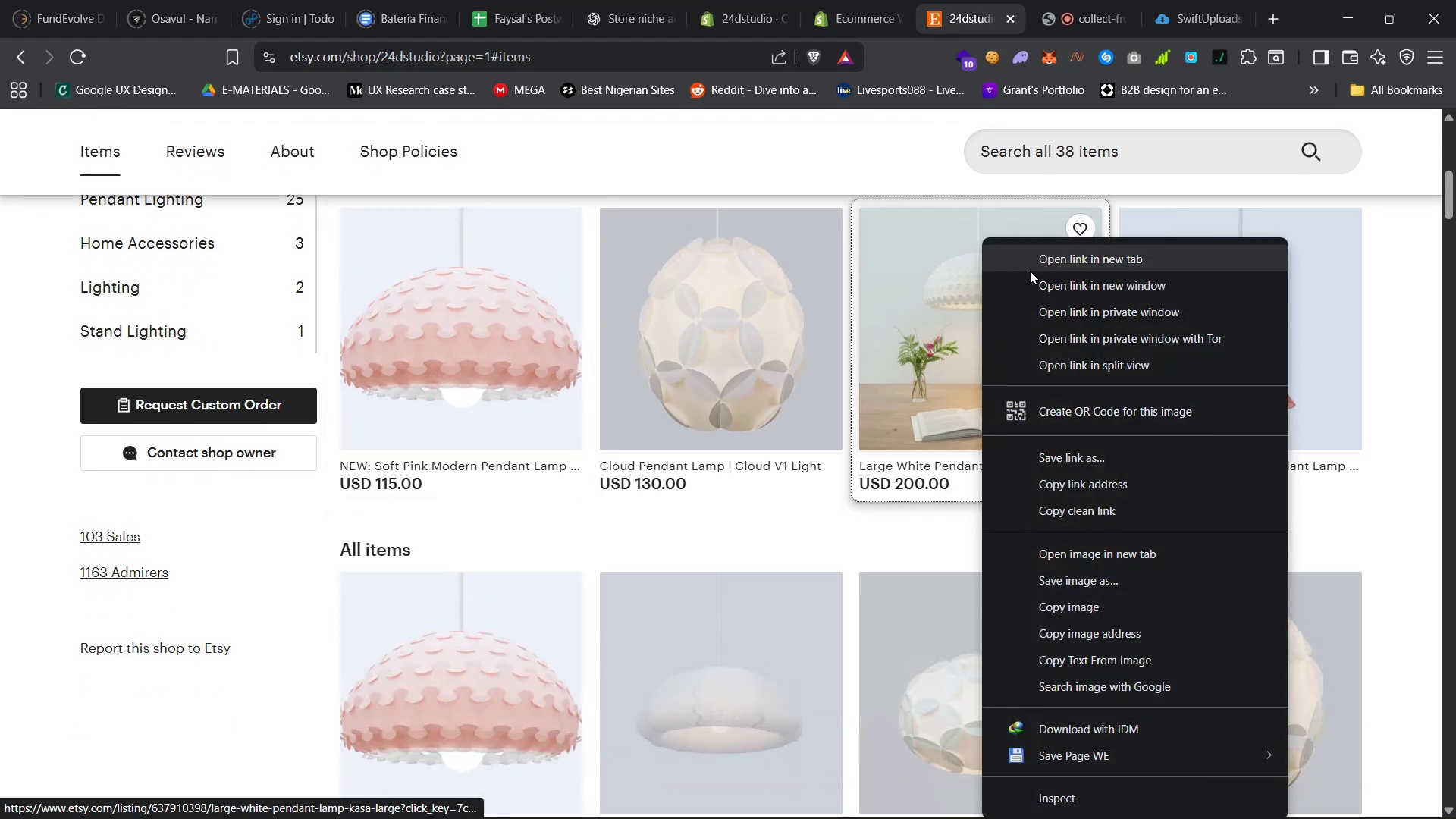 
left_click([1032, 270])
 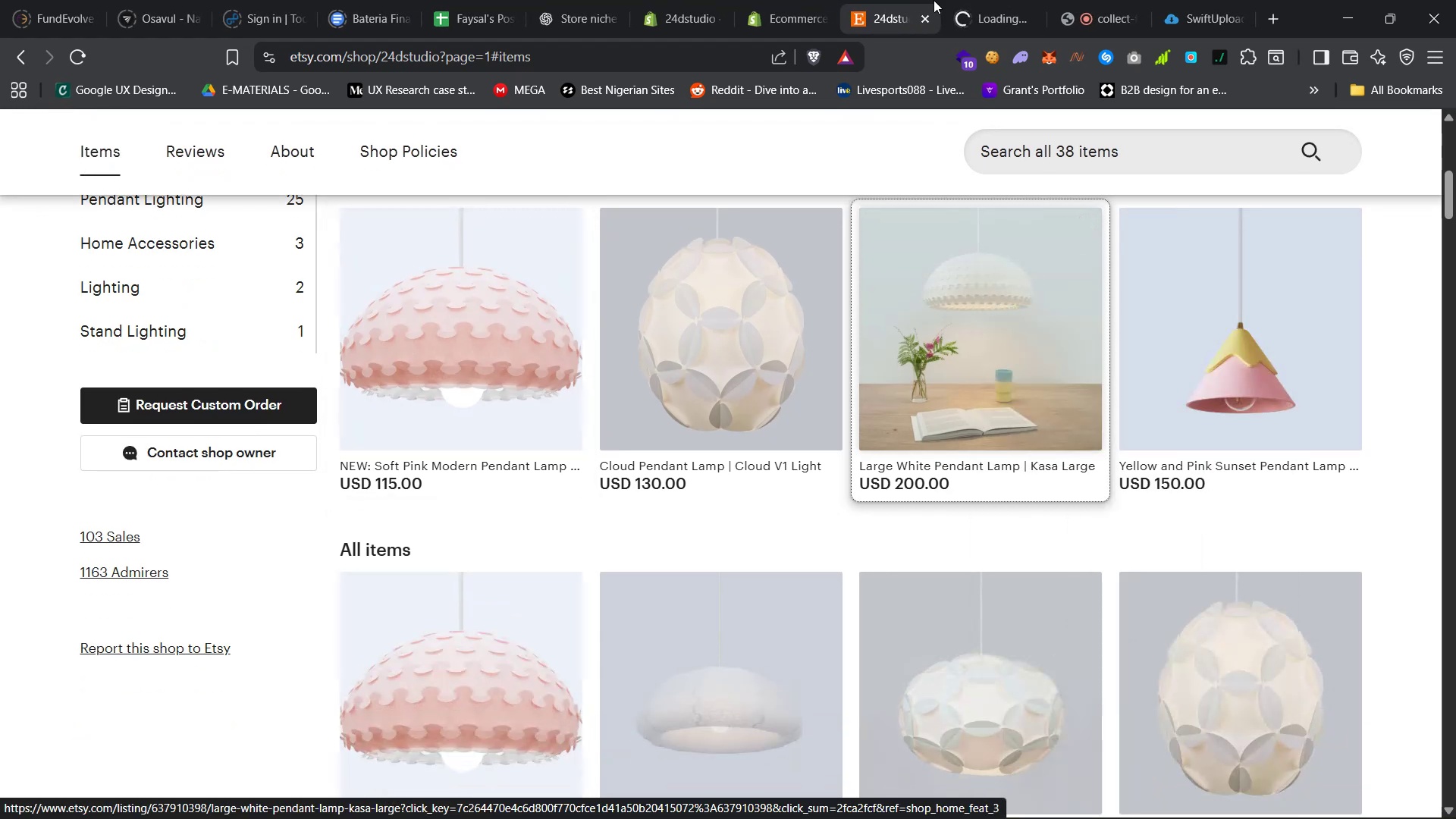 
left_click([973, 0])
 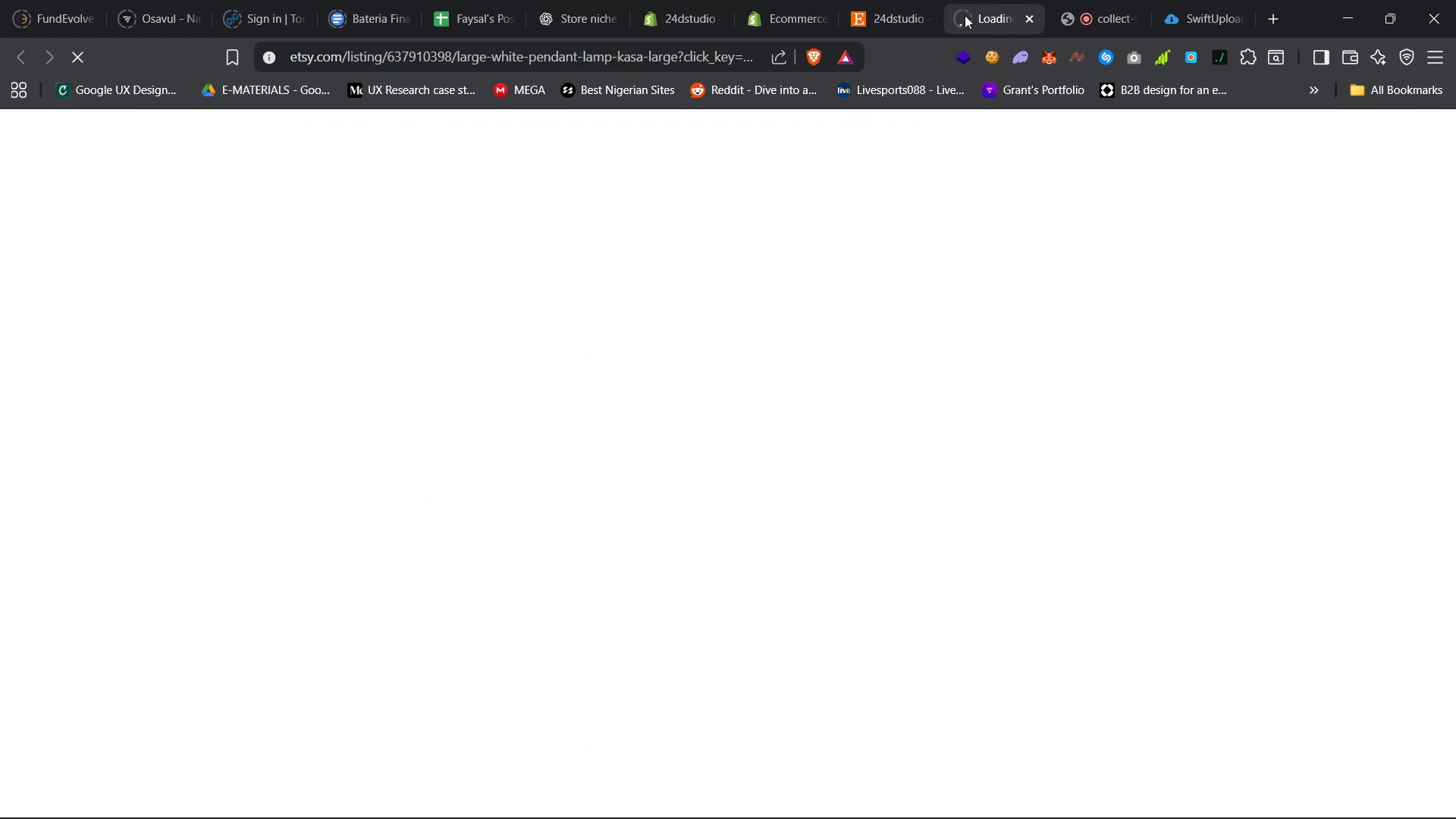 
mouse_move([777, 443])
 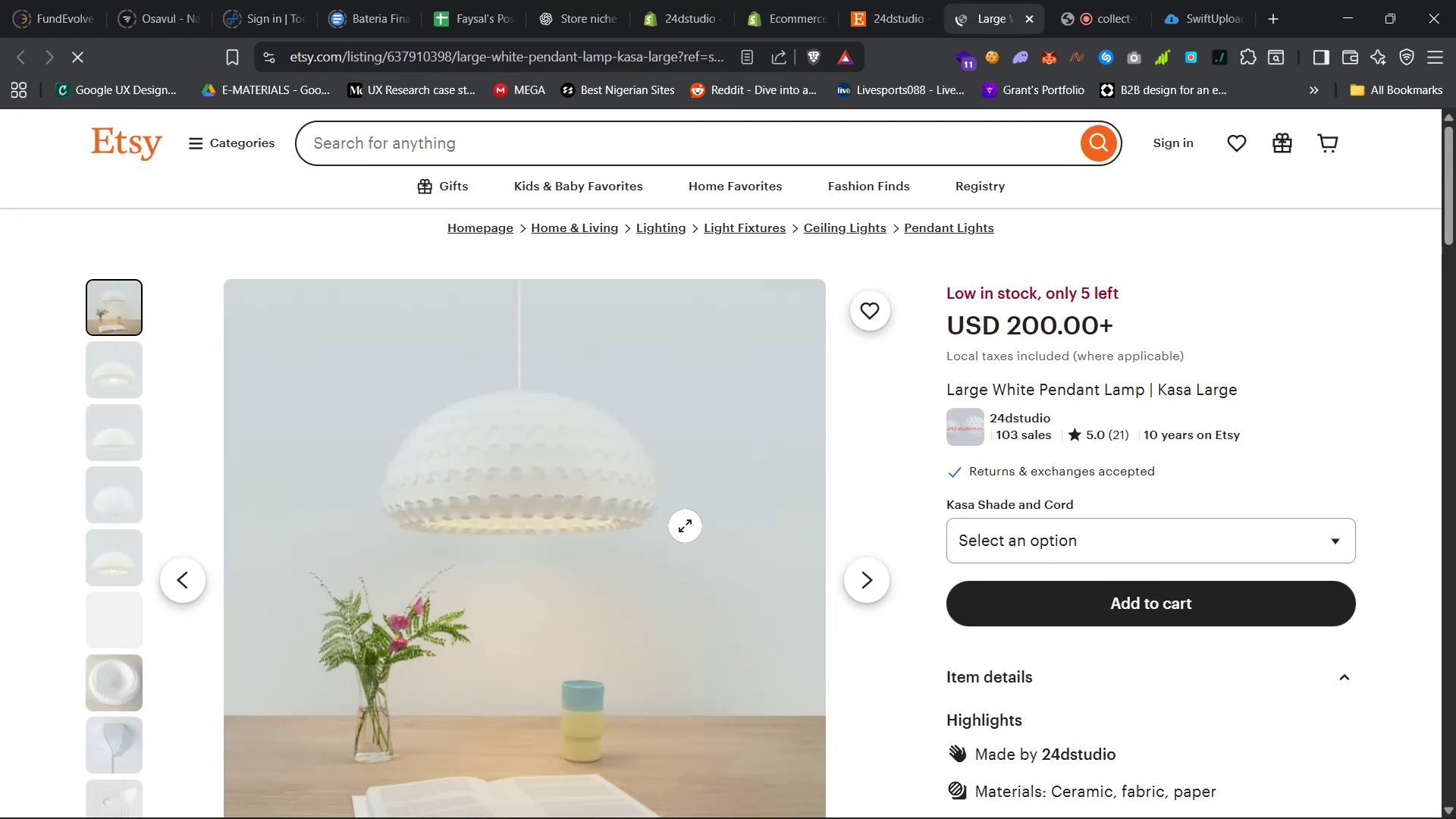 
scroll: coordinate [676, 519], scroll_direction: down, amount: 16.0
 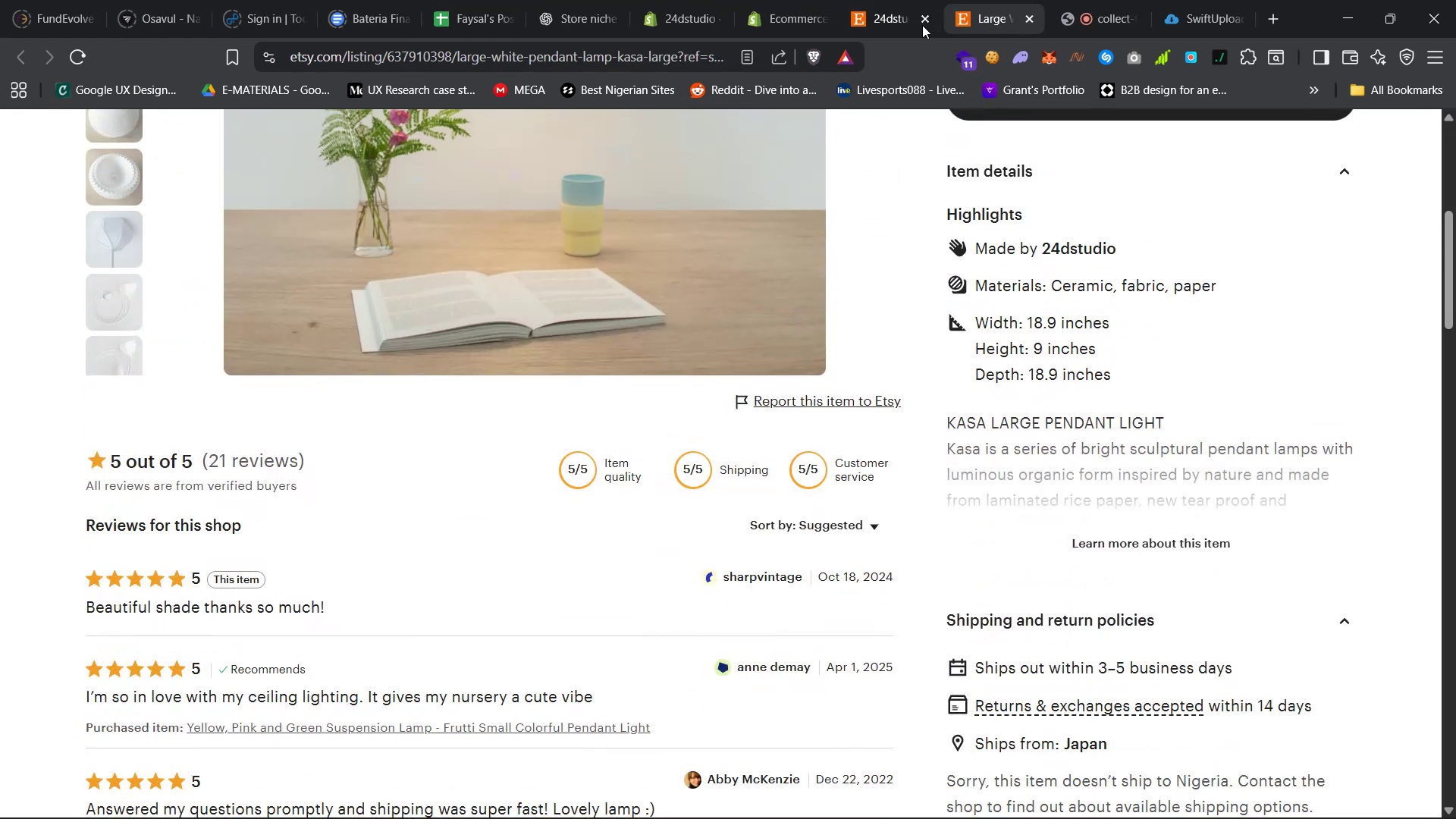 
left_click([656, 51])
 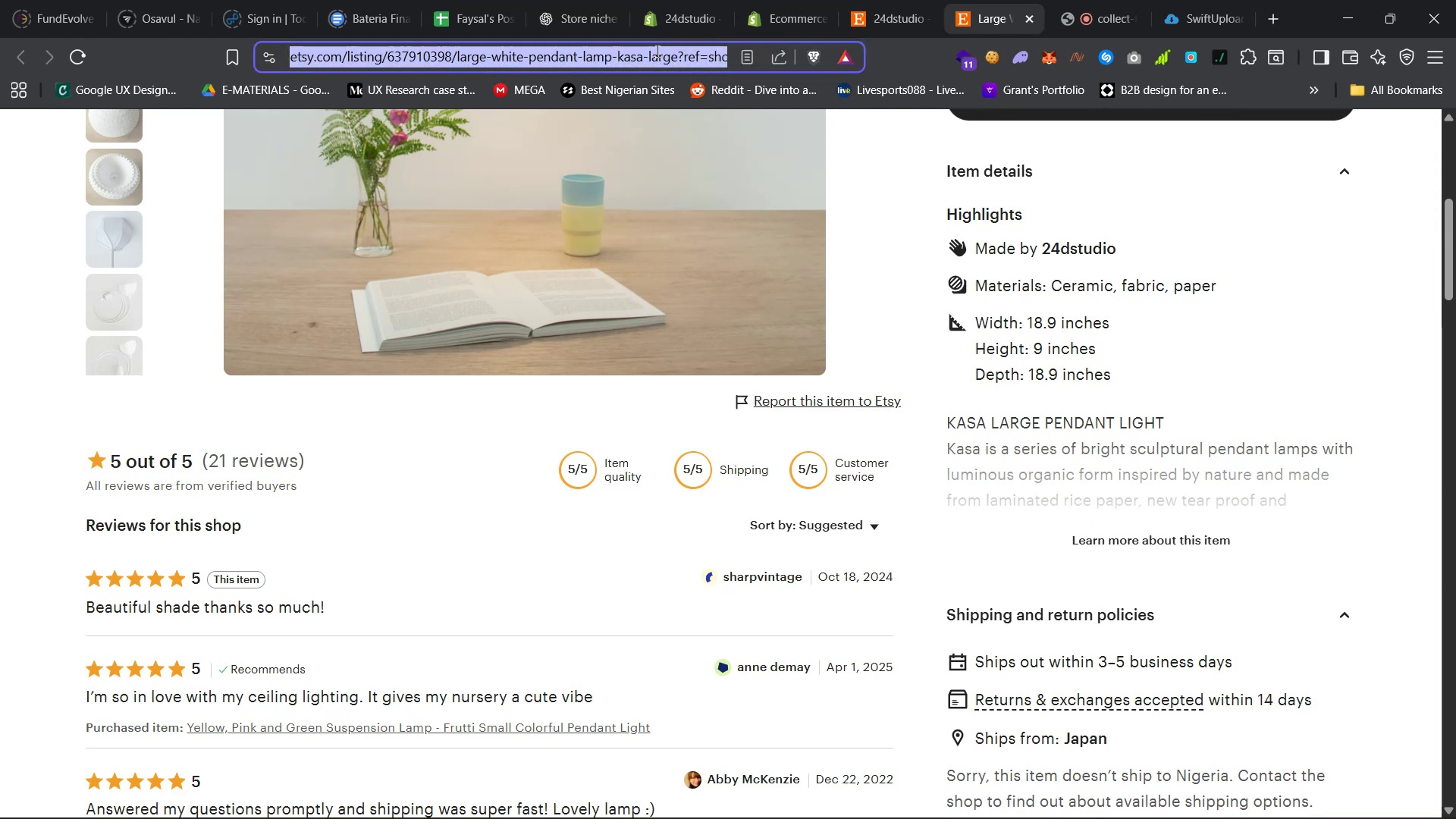 
type(upload video to shopify )
 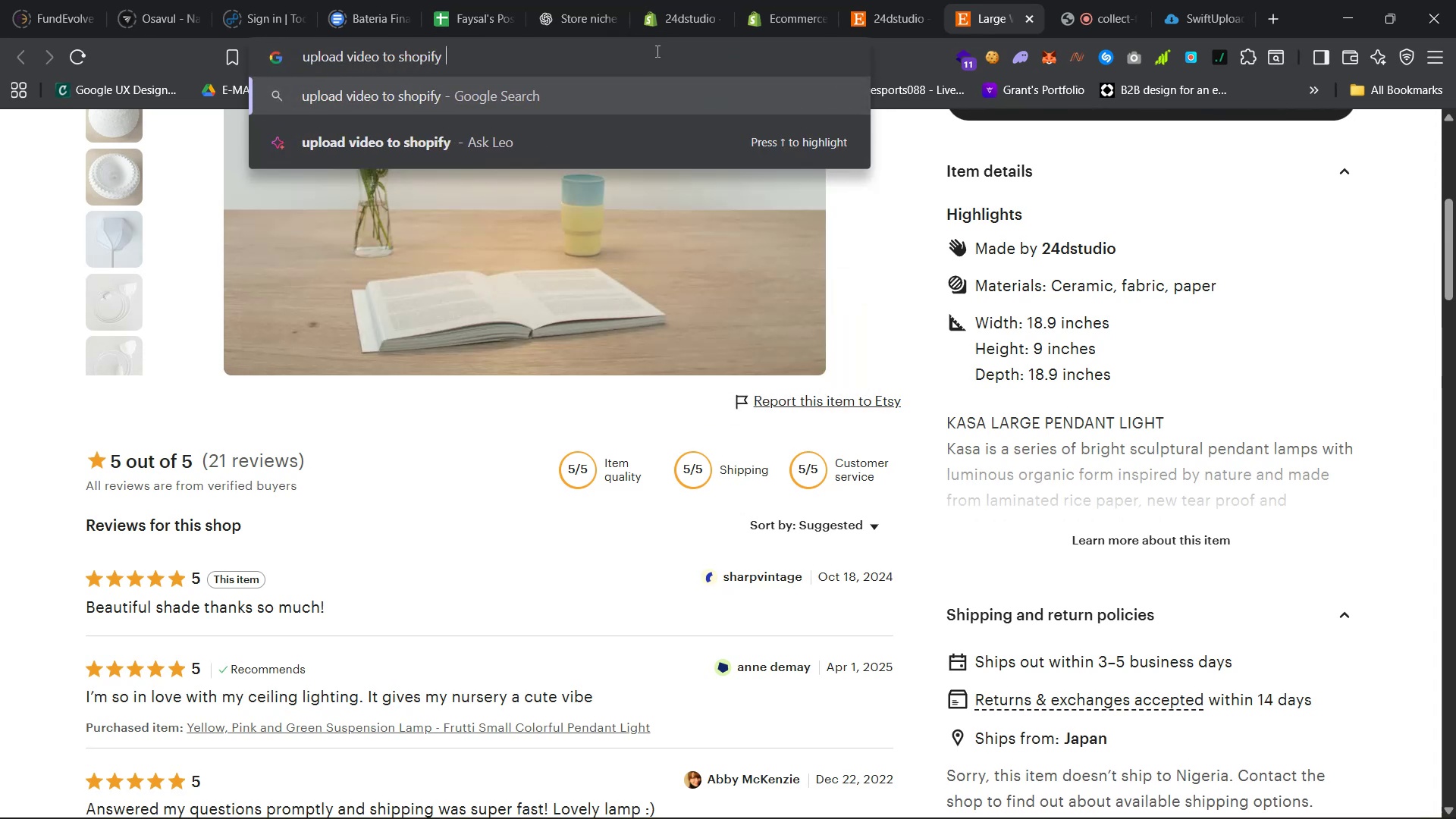 
type(free trial)
 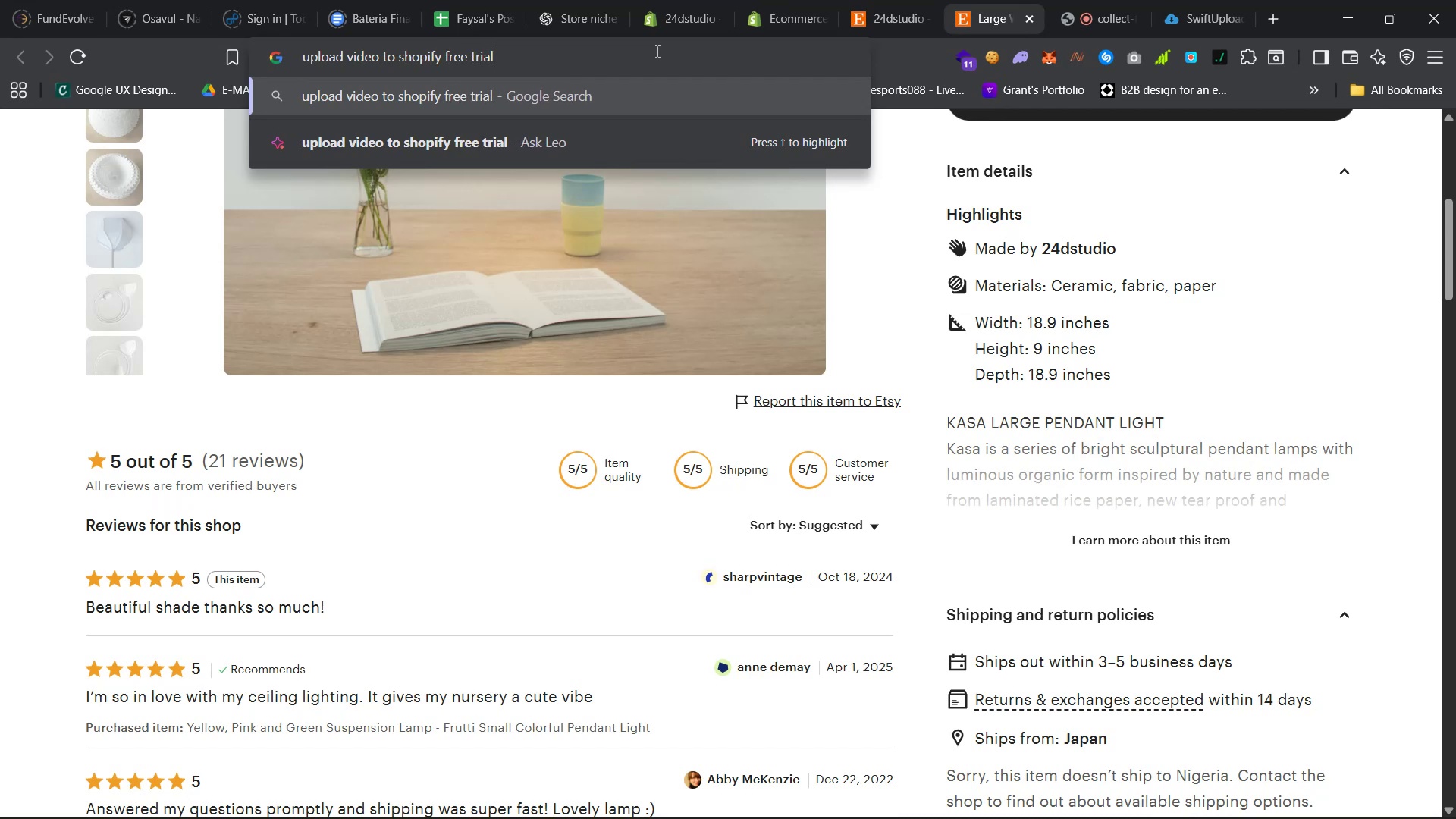 
key(Enter)
 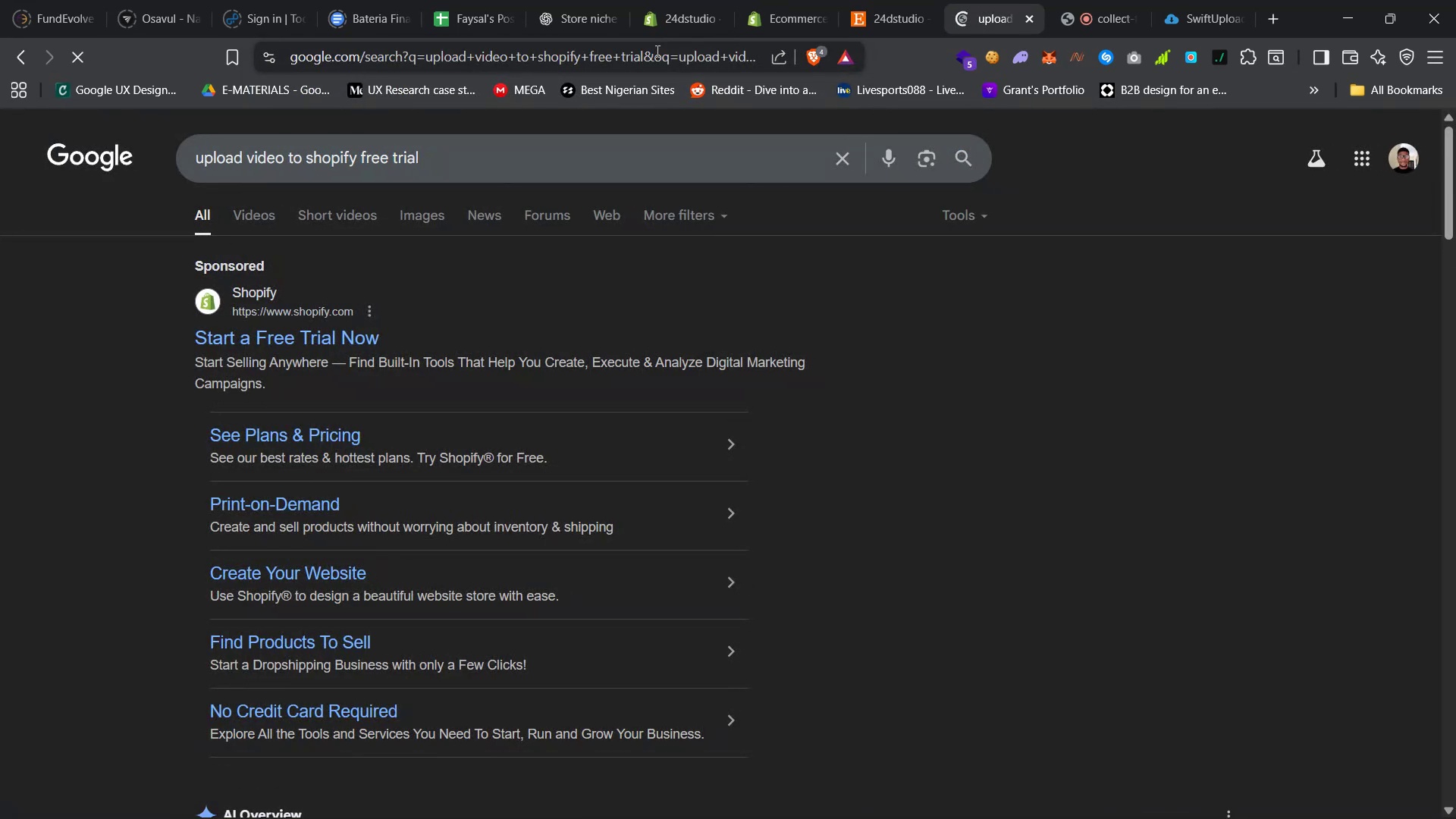 
scroll: coordinate [667, 215], scroll_direction: down, amount: 49.0
 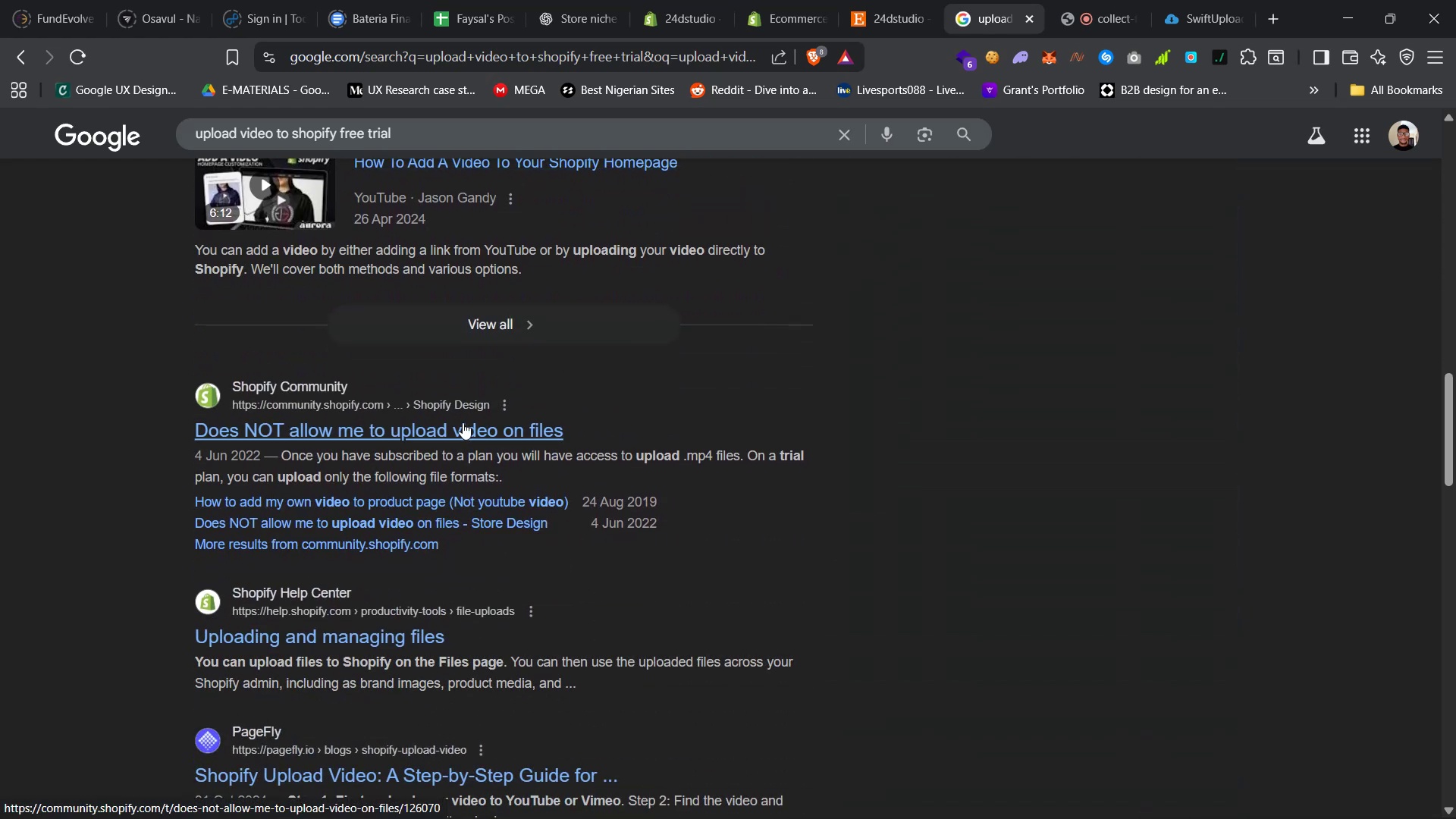 
right_click([463, 422])
 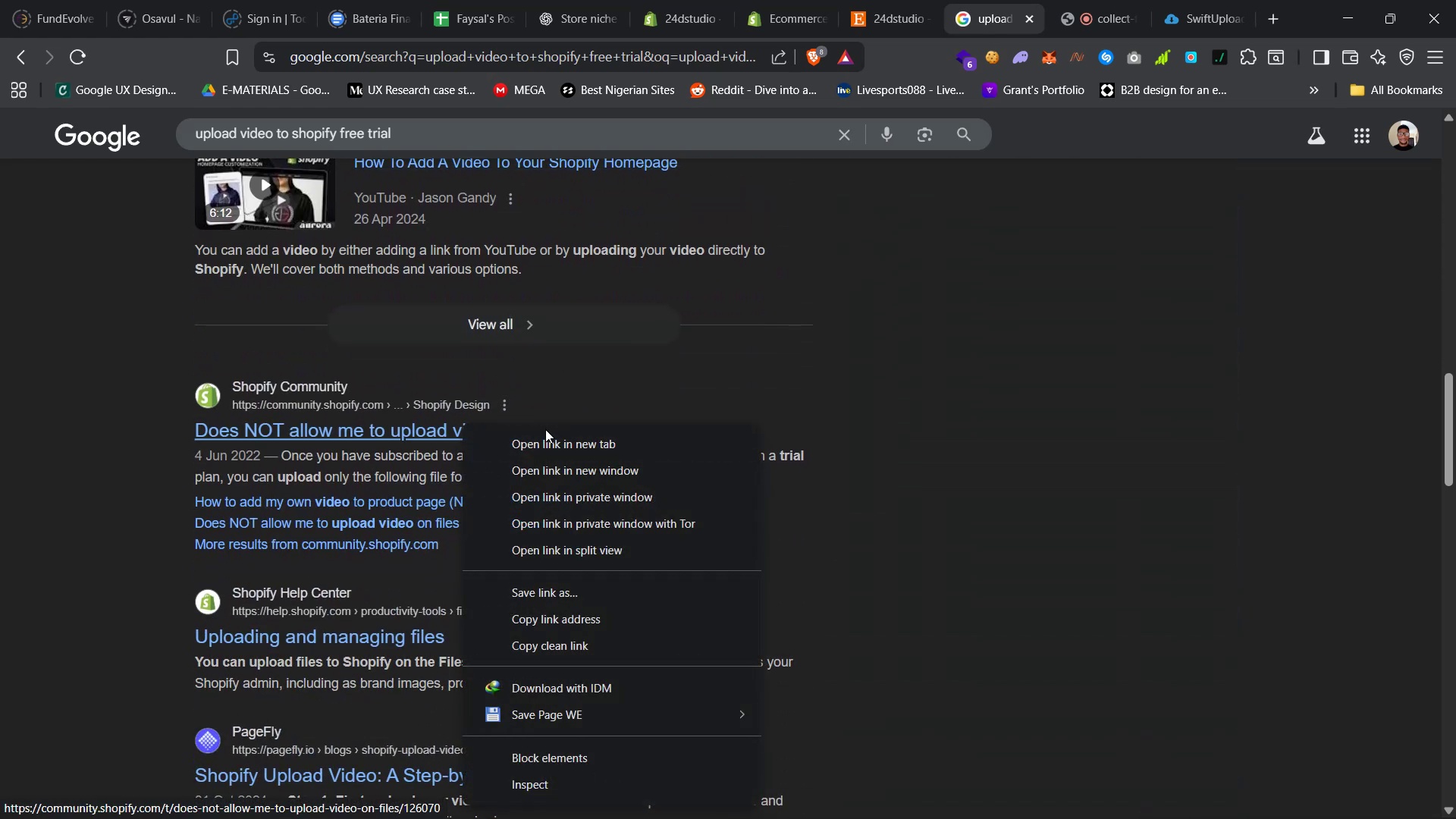 
left_click([551, 438])
 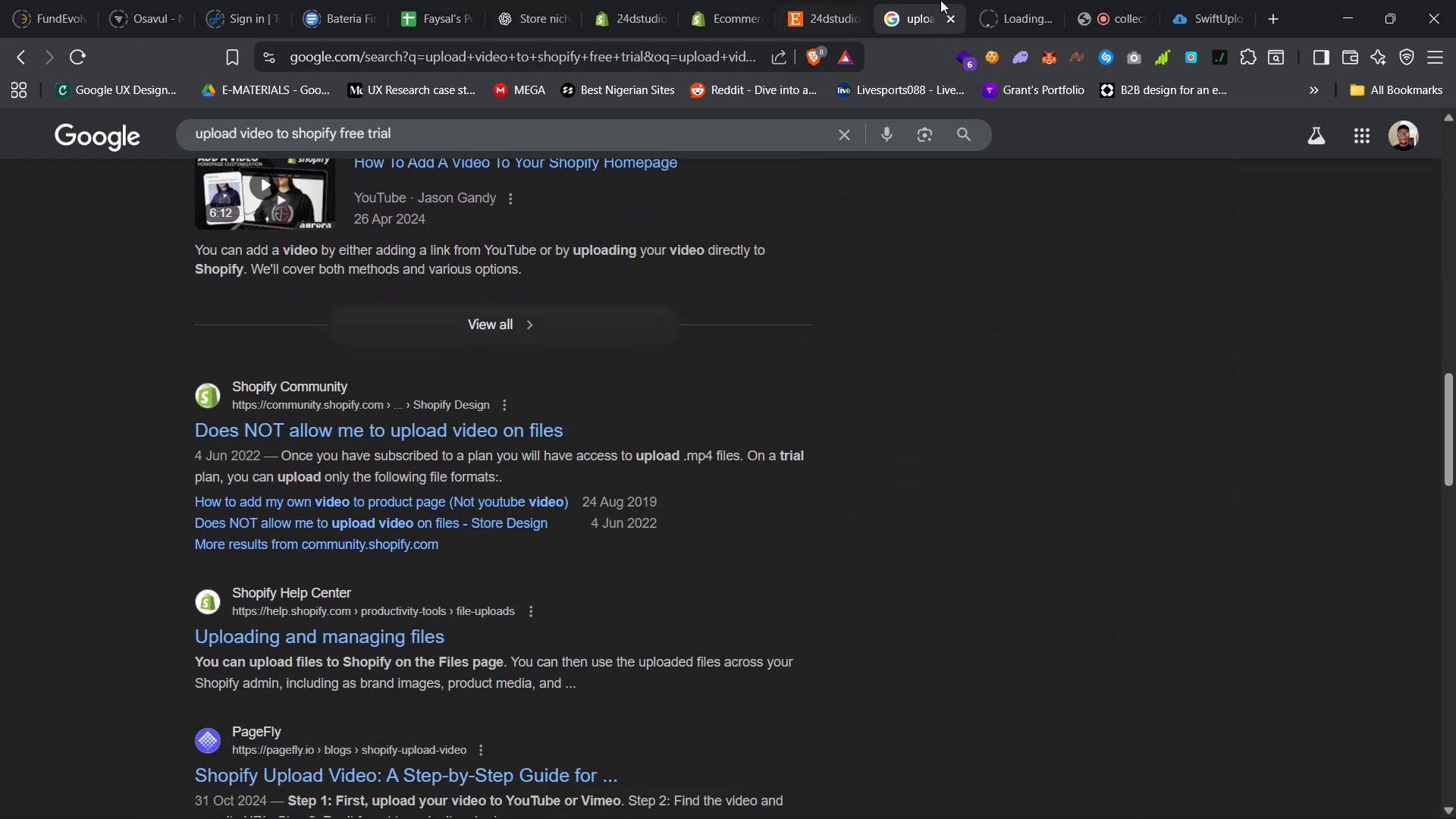 
left_click([1004, 0])
 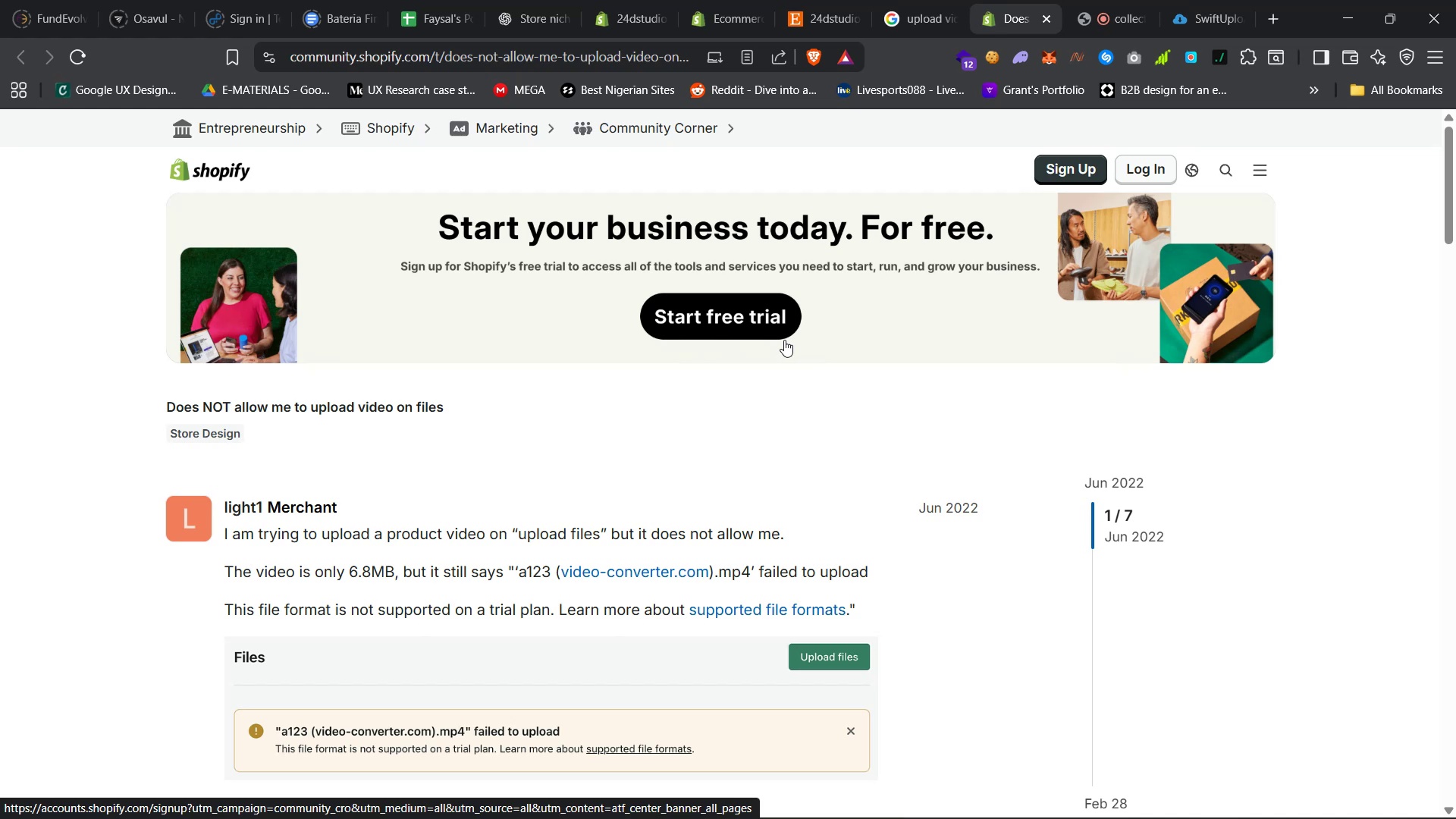 
wait(19.33)
 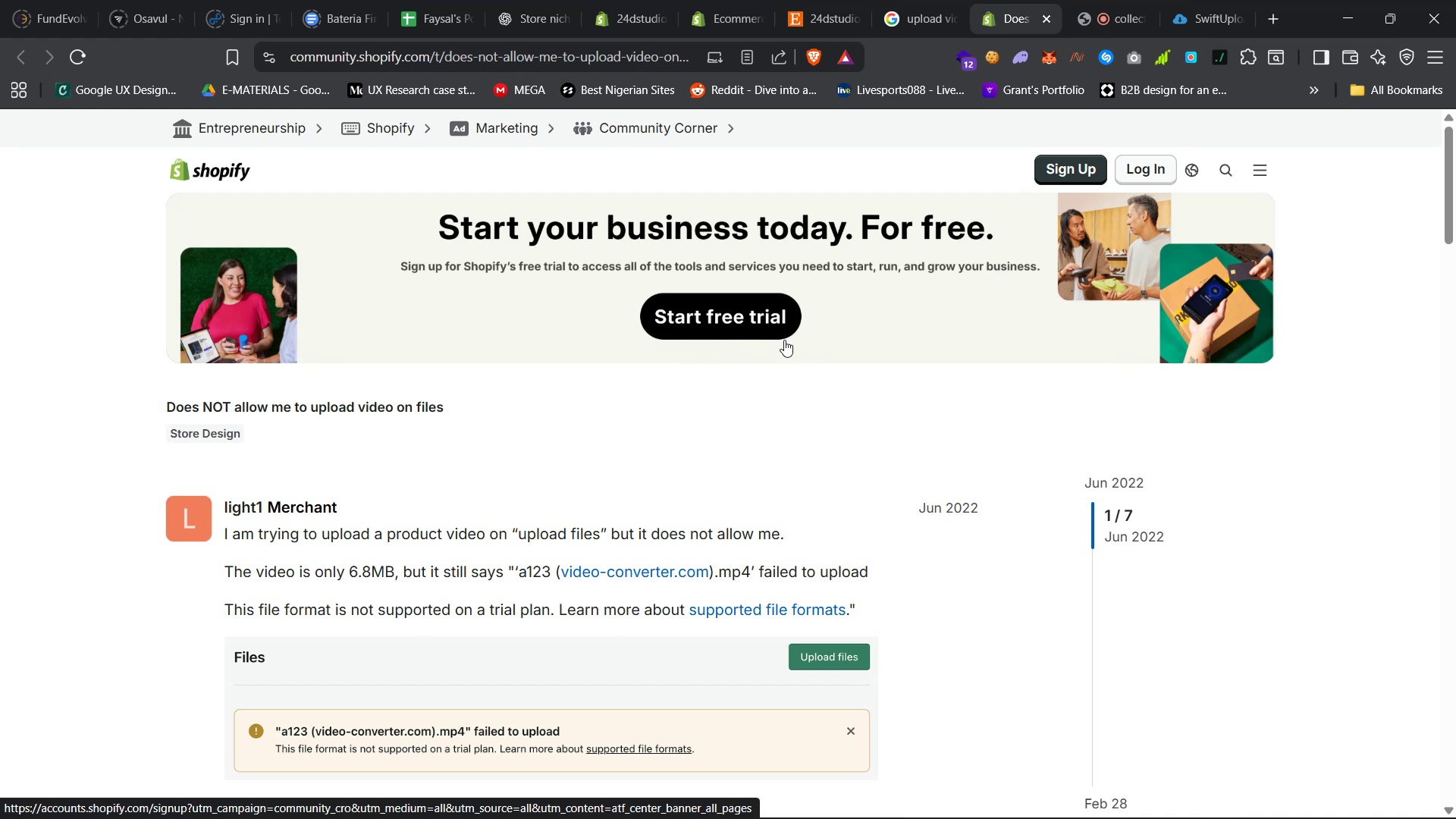 
scroll: coordinate [814, 475], scroll_direction: up, amount: 6.0
 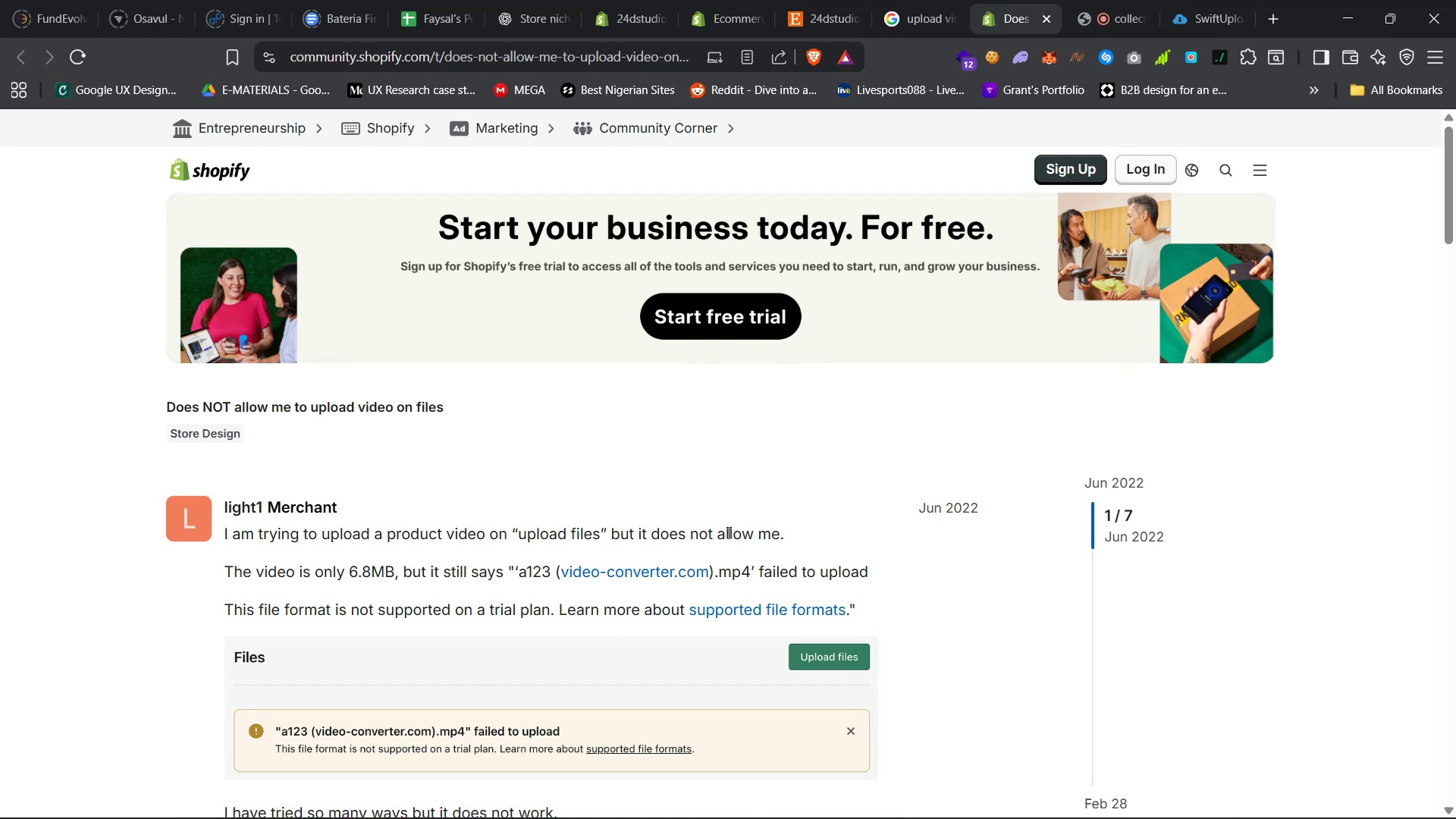 
scroll: coordinate [767, 488], scroll_direction: down, amount: 28.0
 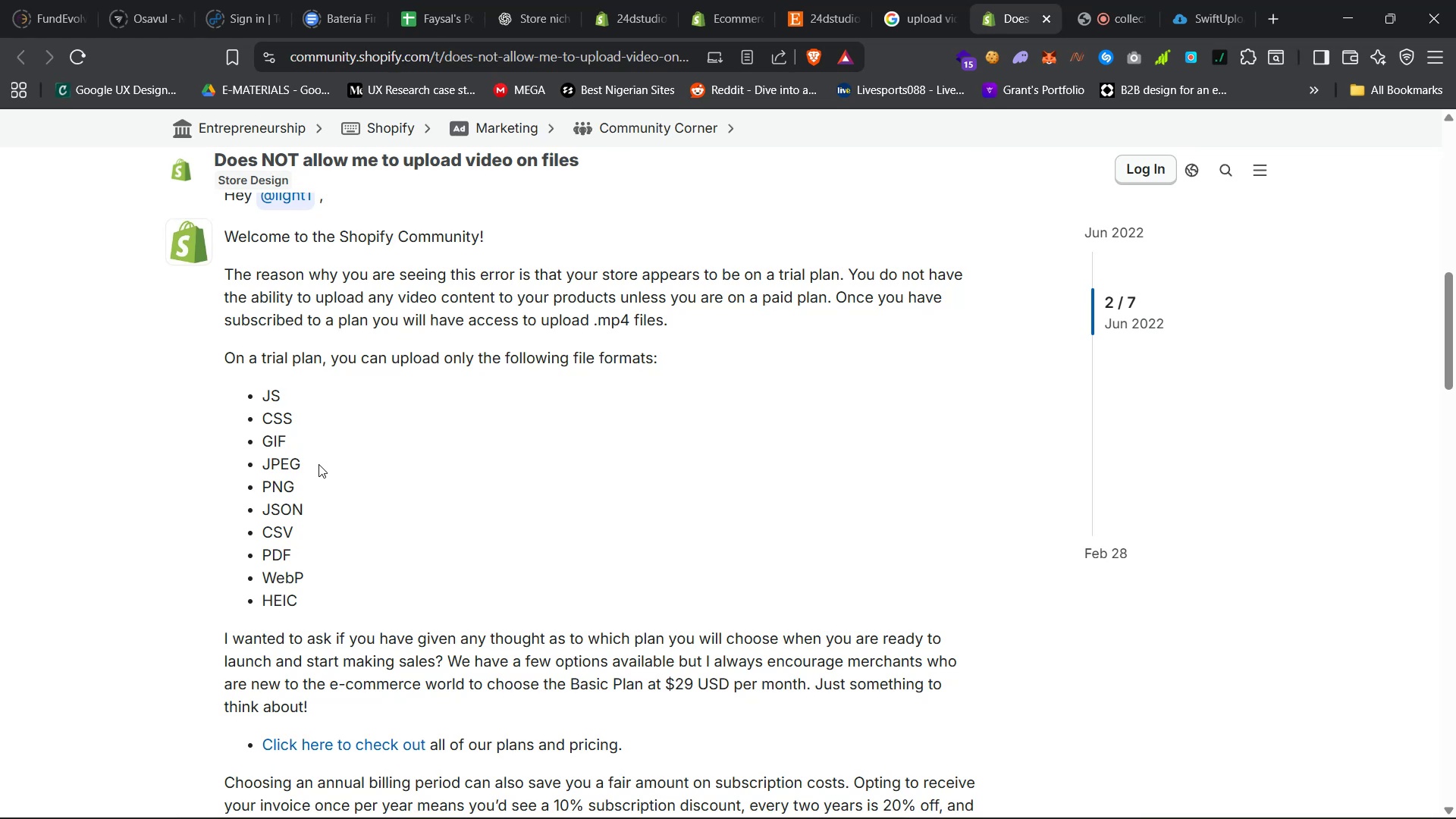 
wait(14.96)
 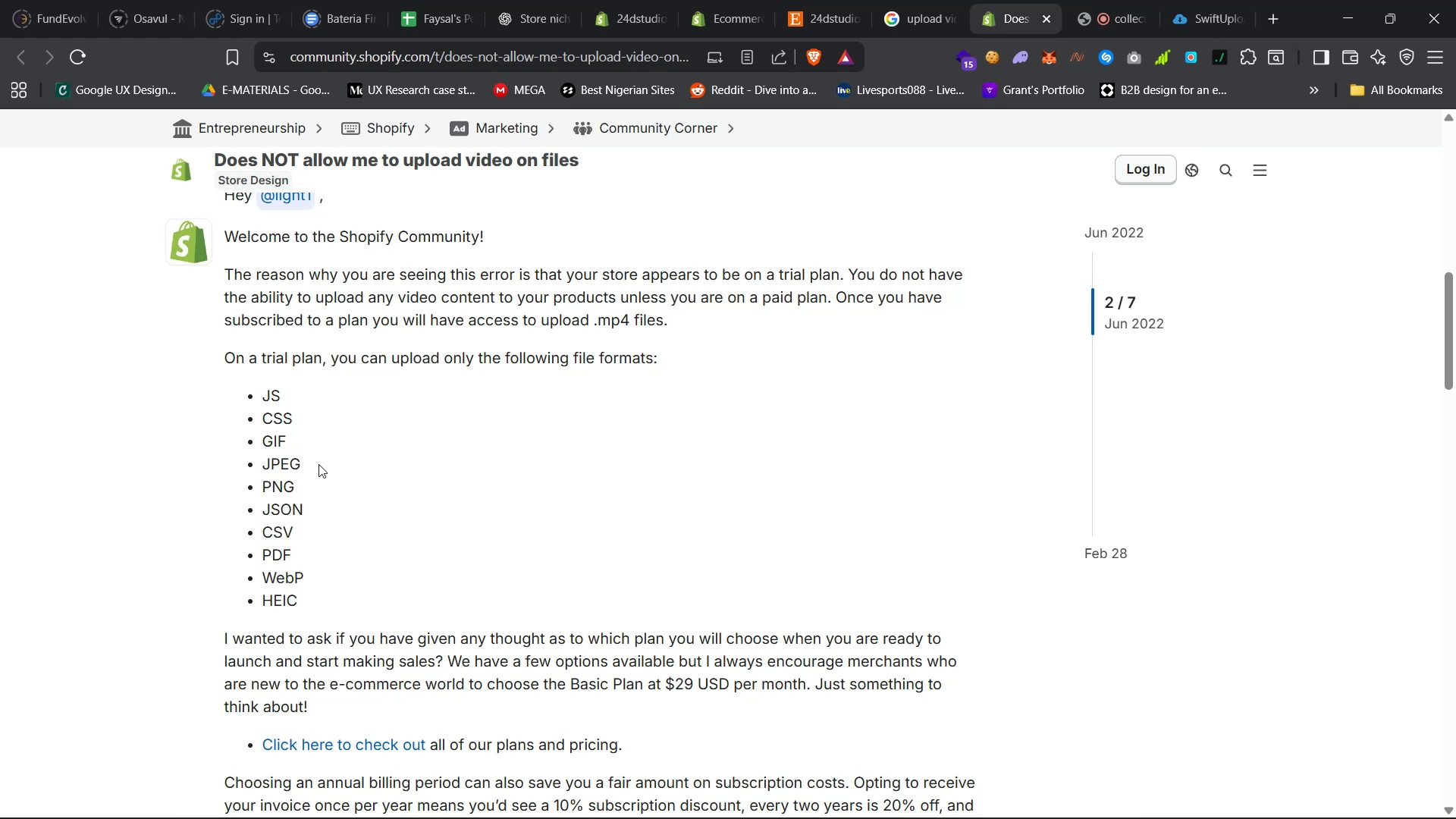 
scroll: coordinate [396, 418], scroll_direction: down, amount: 38.0
 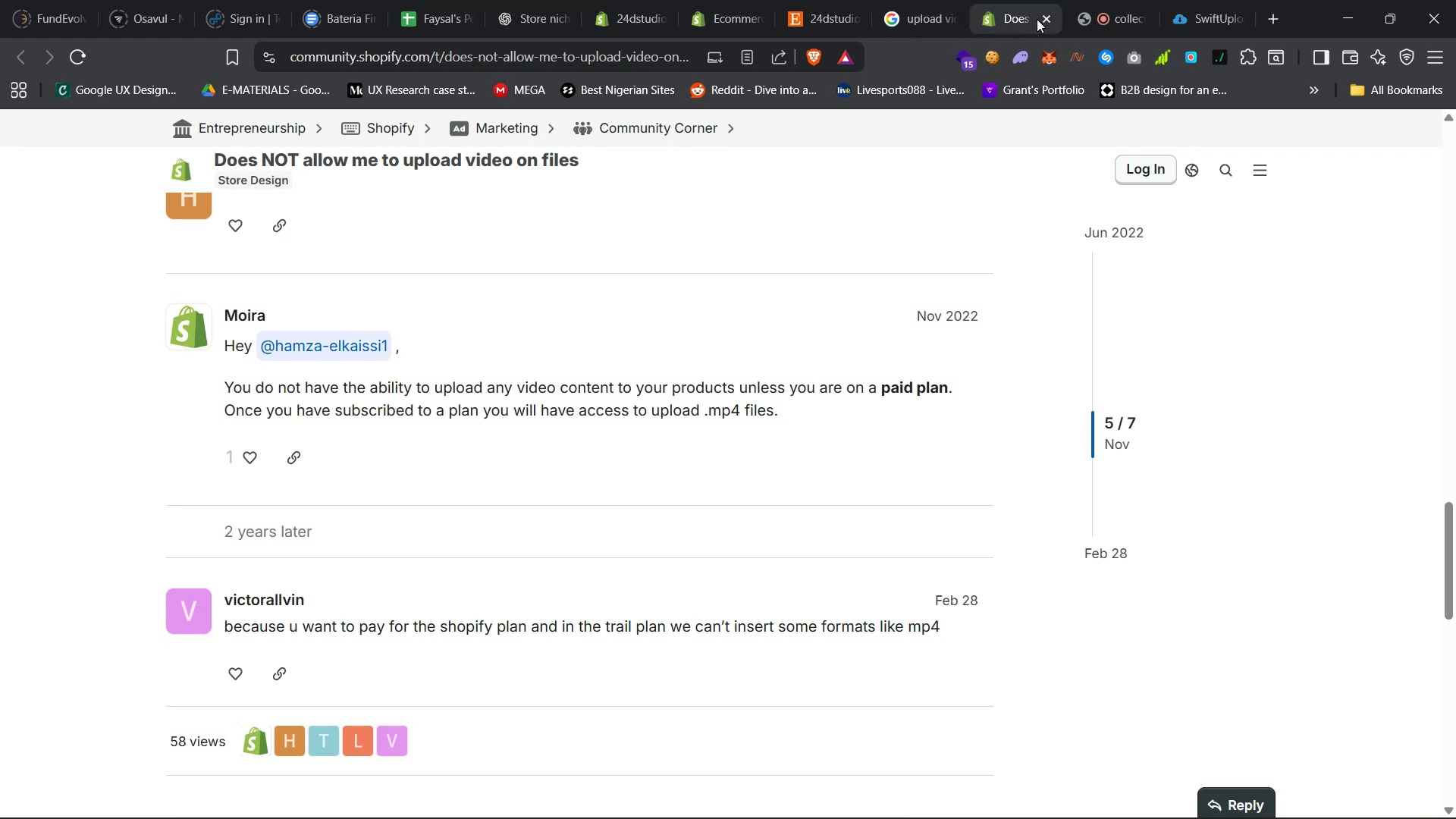 
left_click([950, 20])
 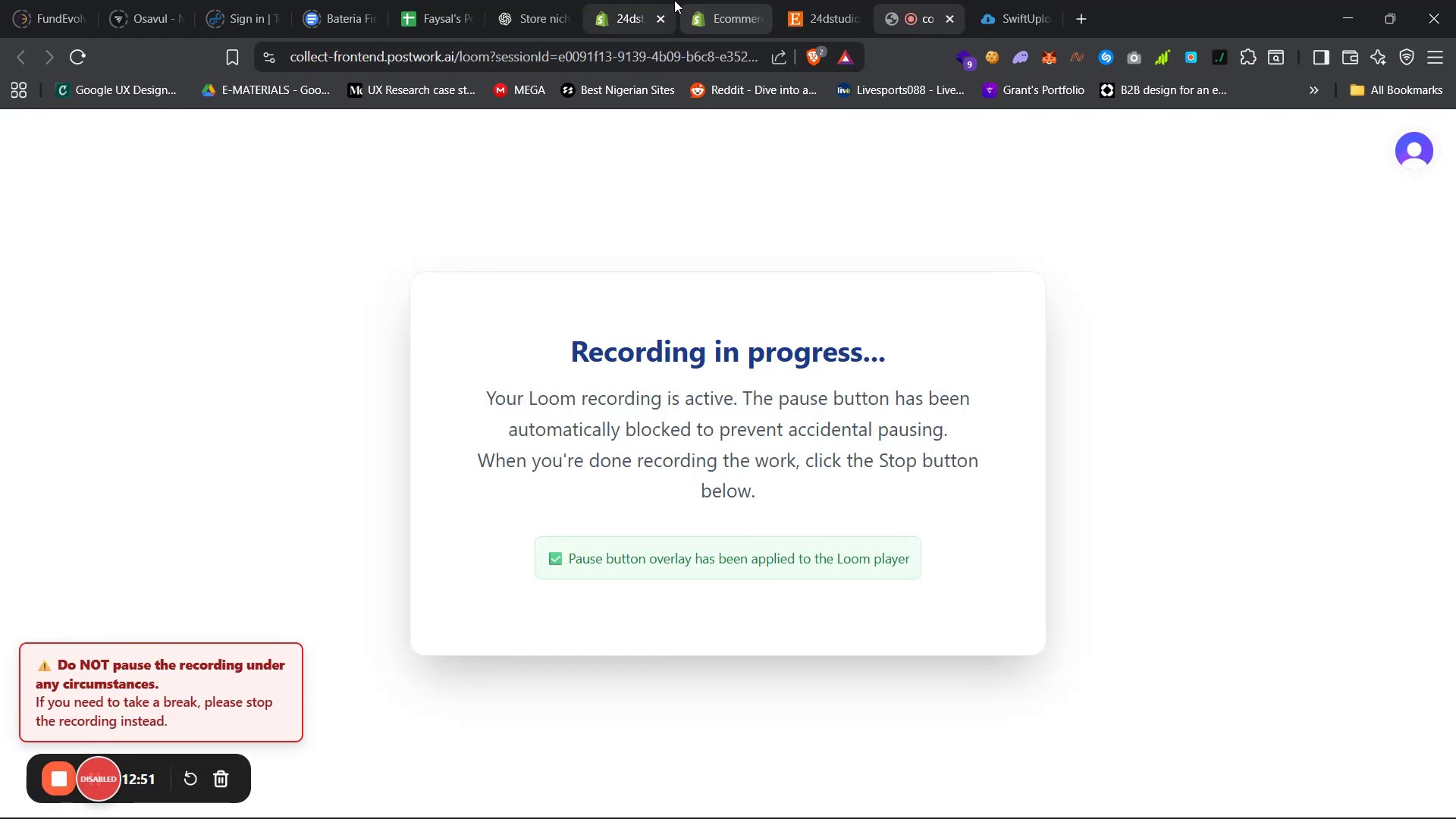 
left_click([710, 0])
 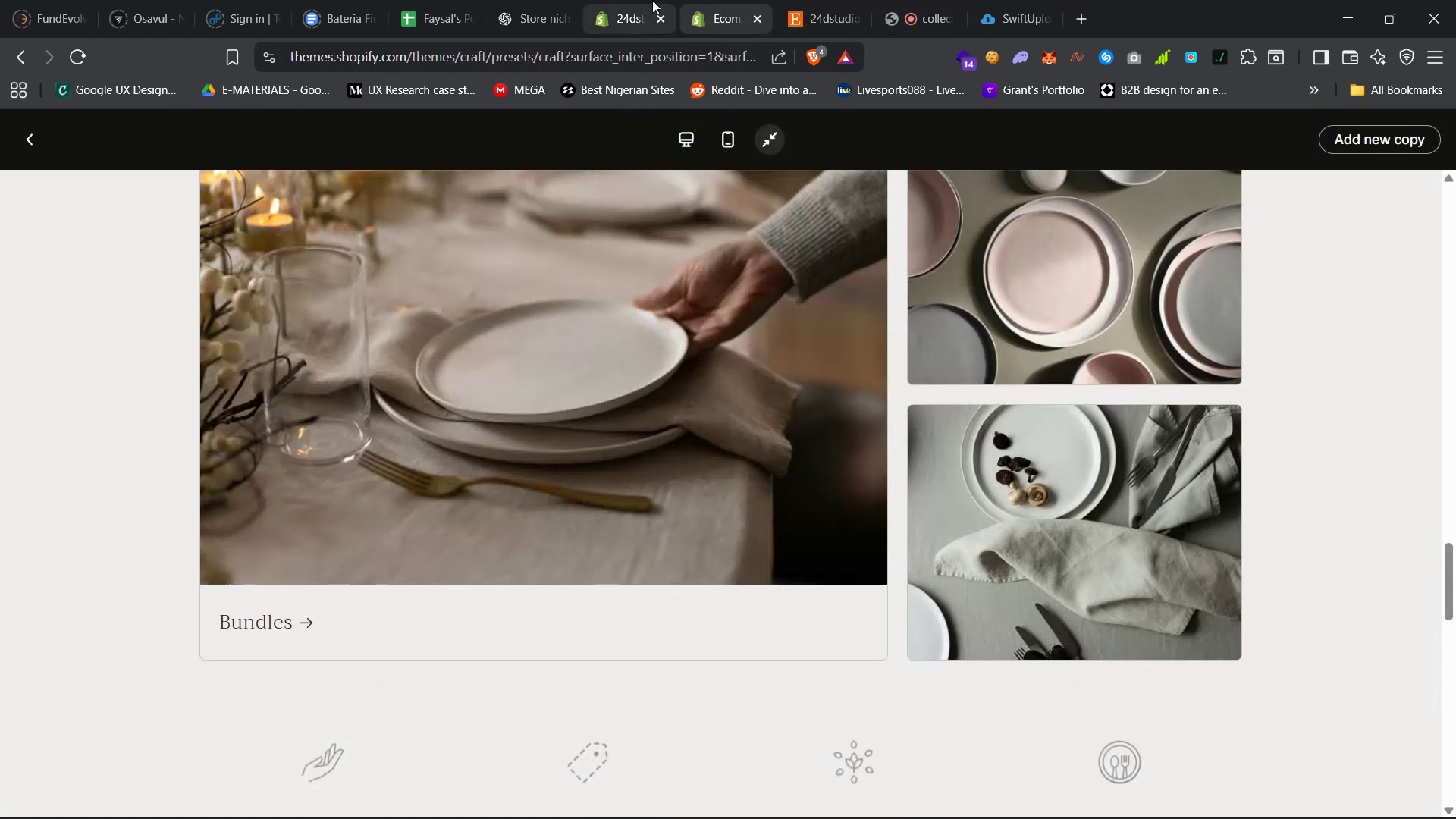 
left_click([638, 0])
 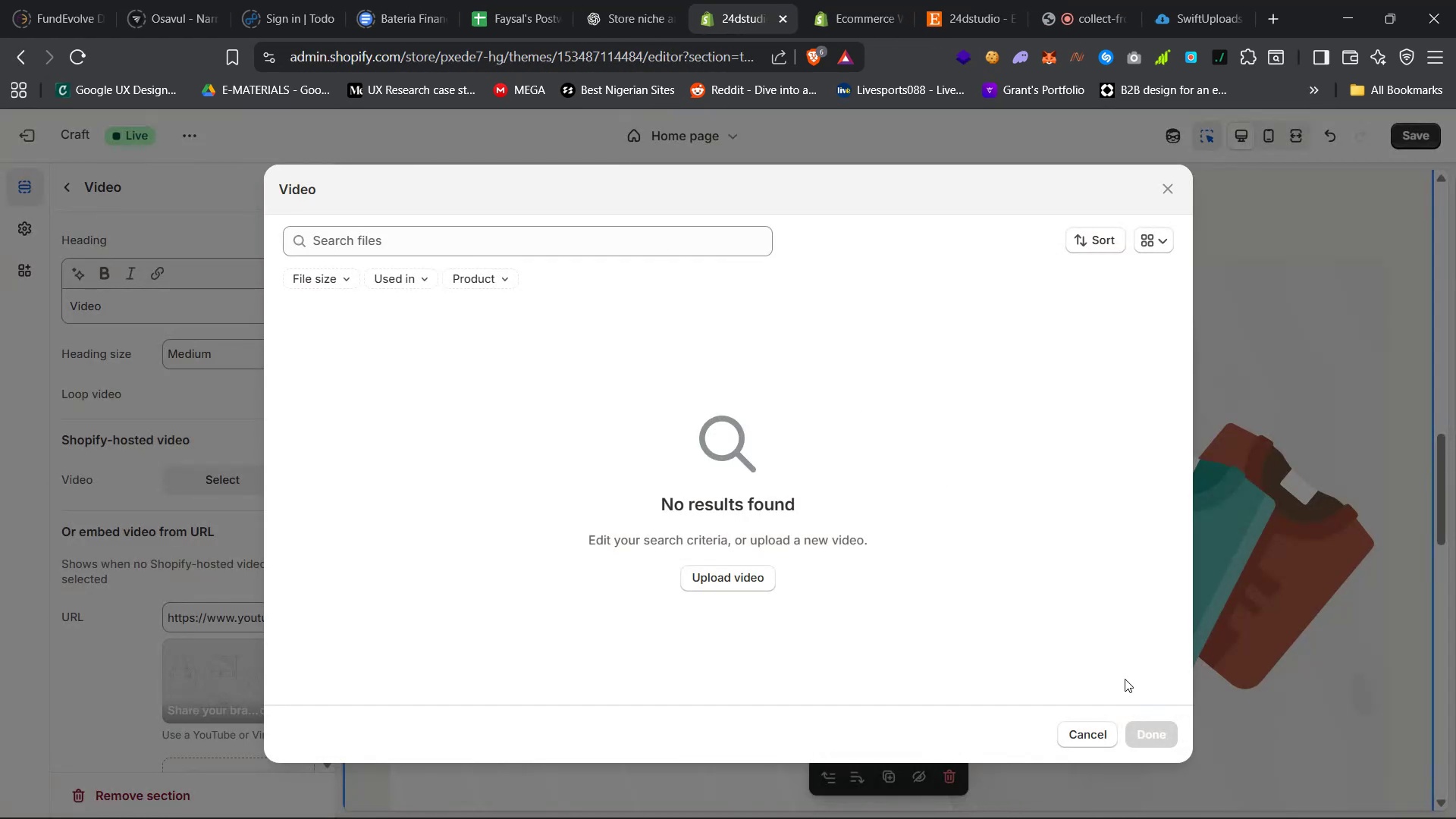 
left_click([1106, 728])
 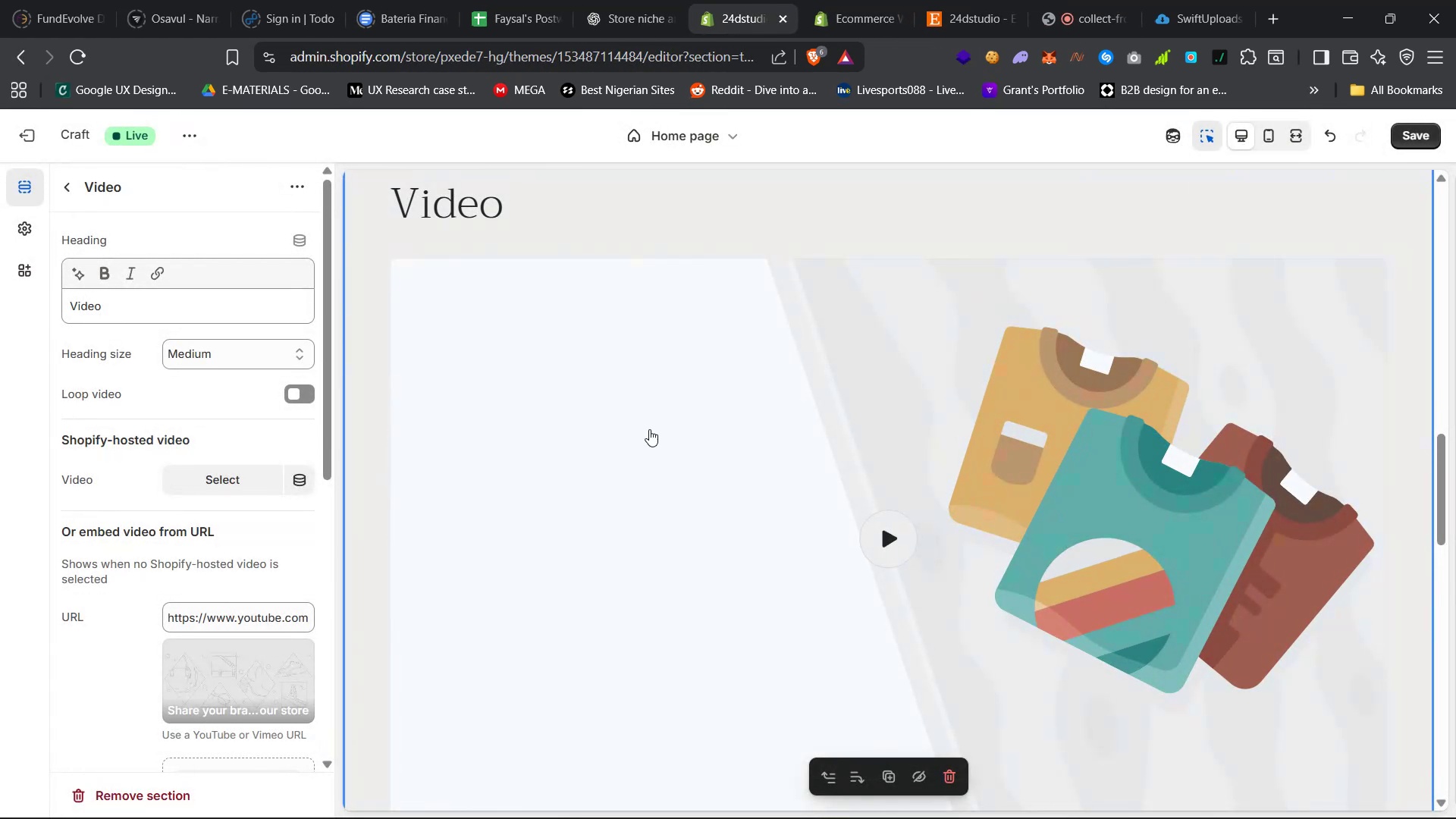 
scroll: coordinate [545, 373], scroll_direction: up, amount: 3.0
 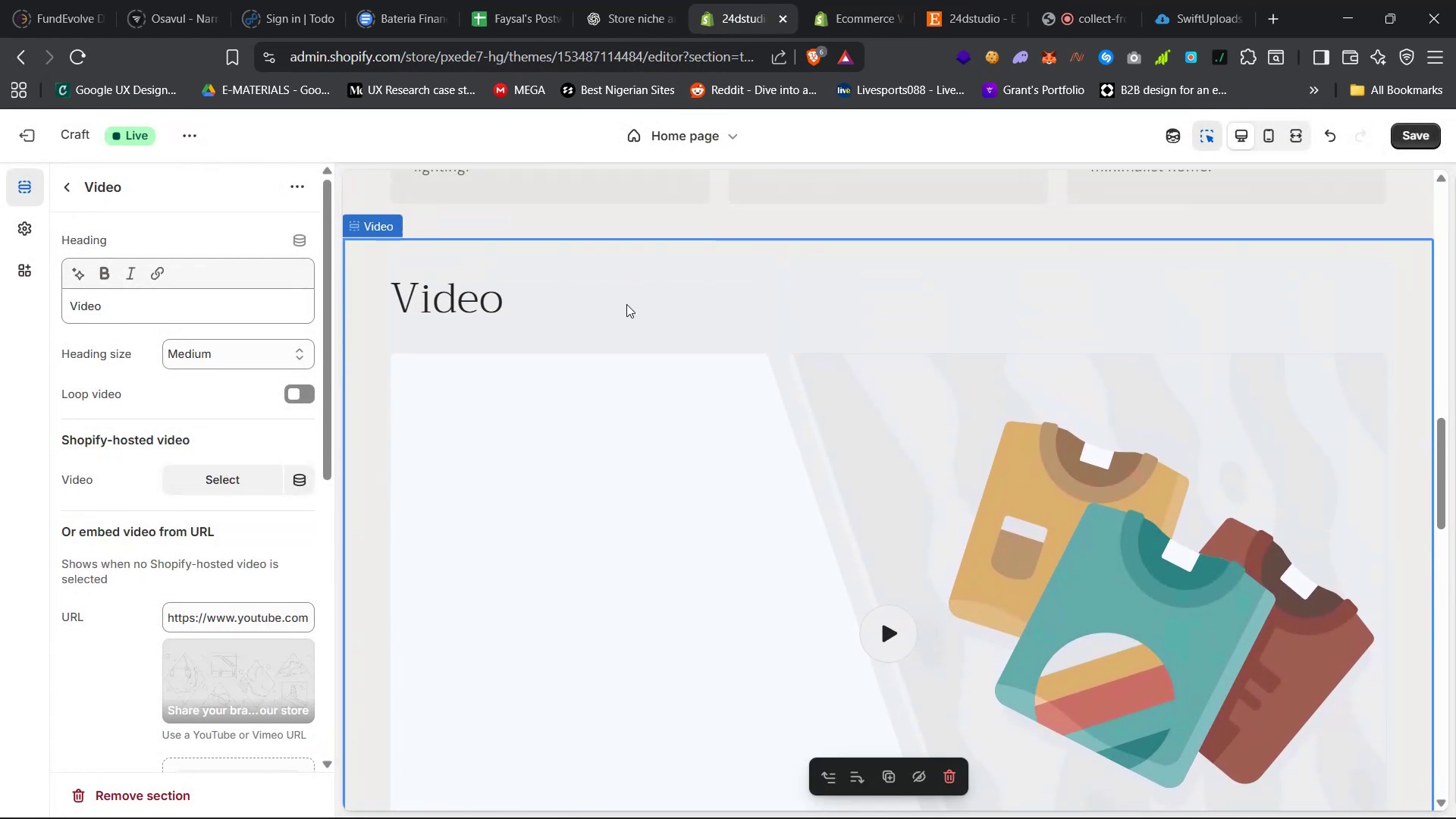 
right_click([635, 297])
 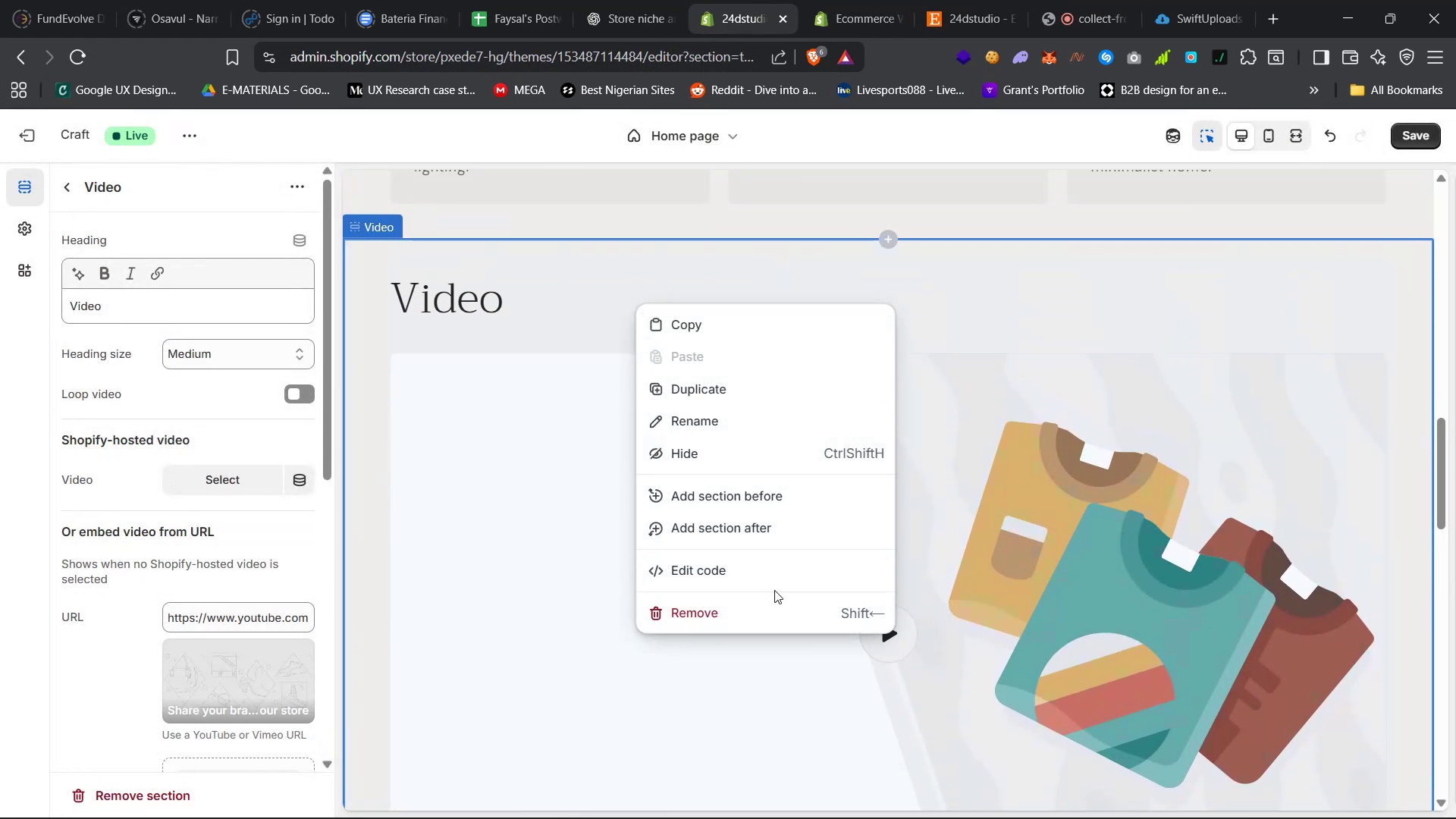 
left_click([775, 605])
 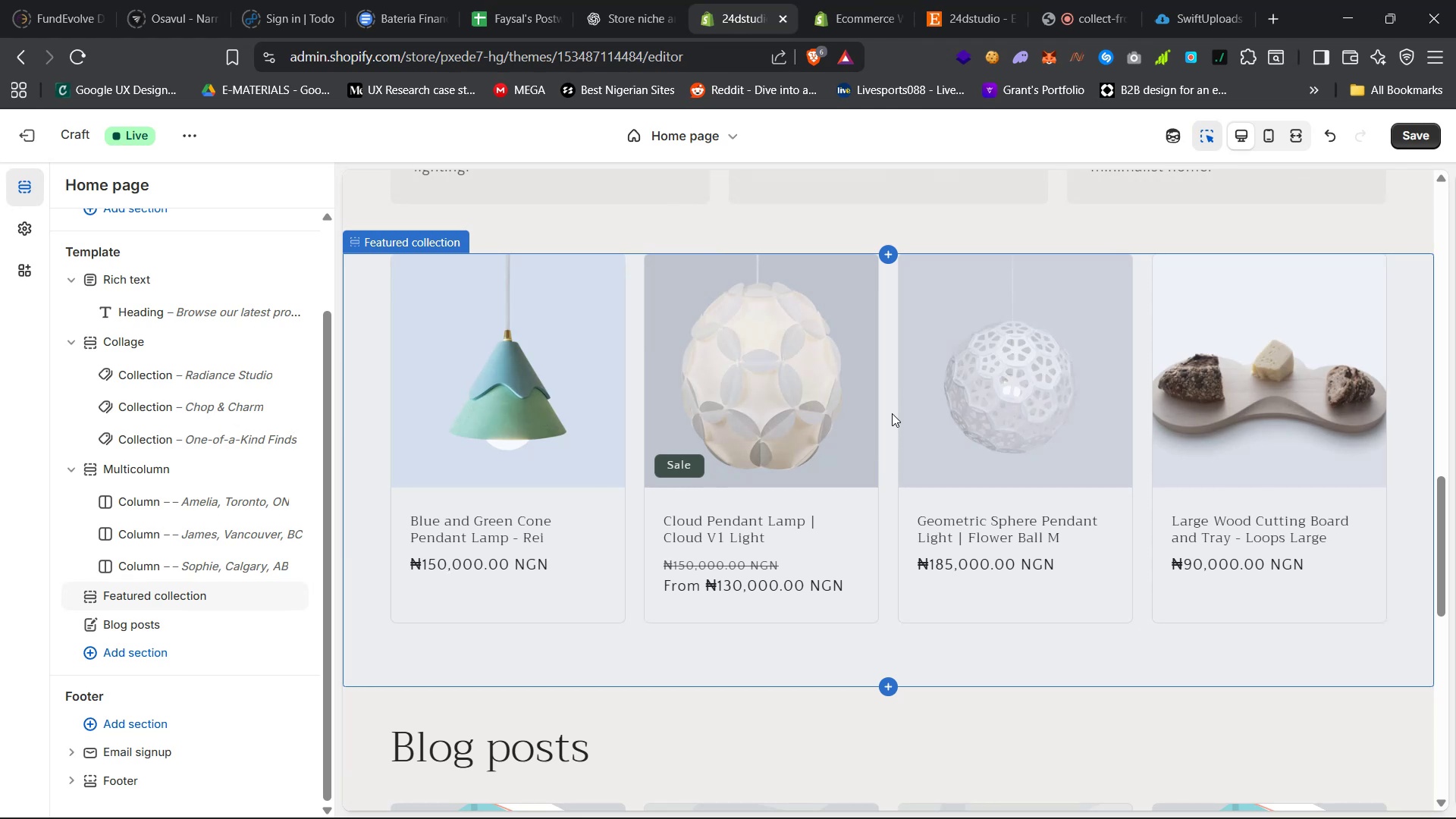 
wait(64.76)
 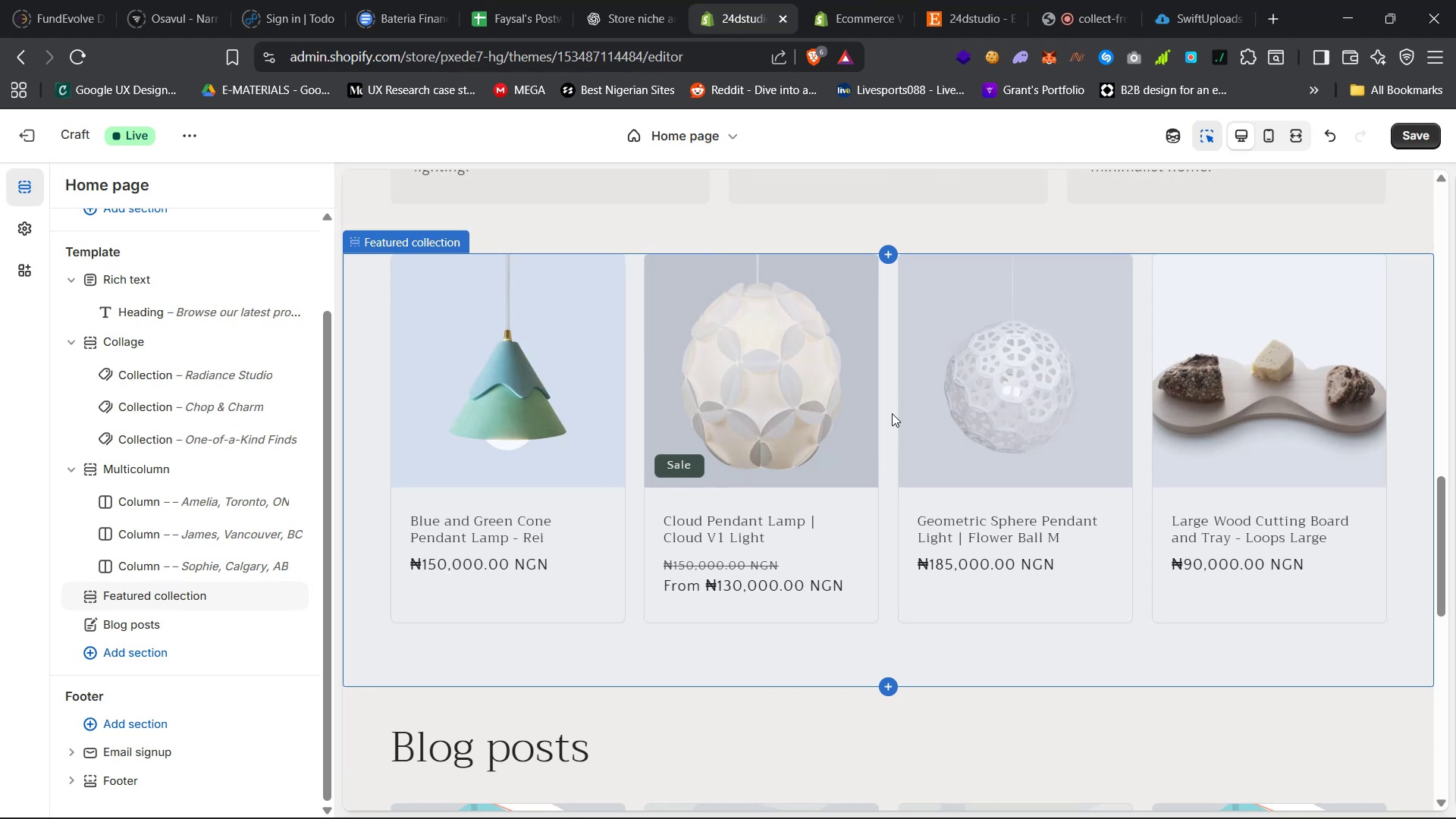 
scroll: coordinate [845, 387], scroll_direction: down, amount: 6.0
 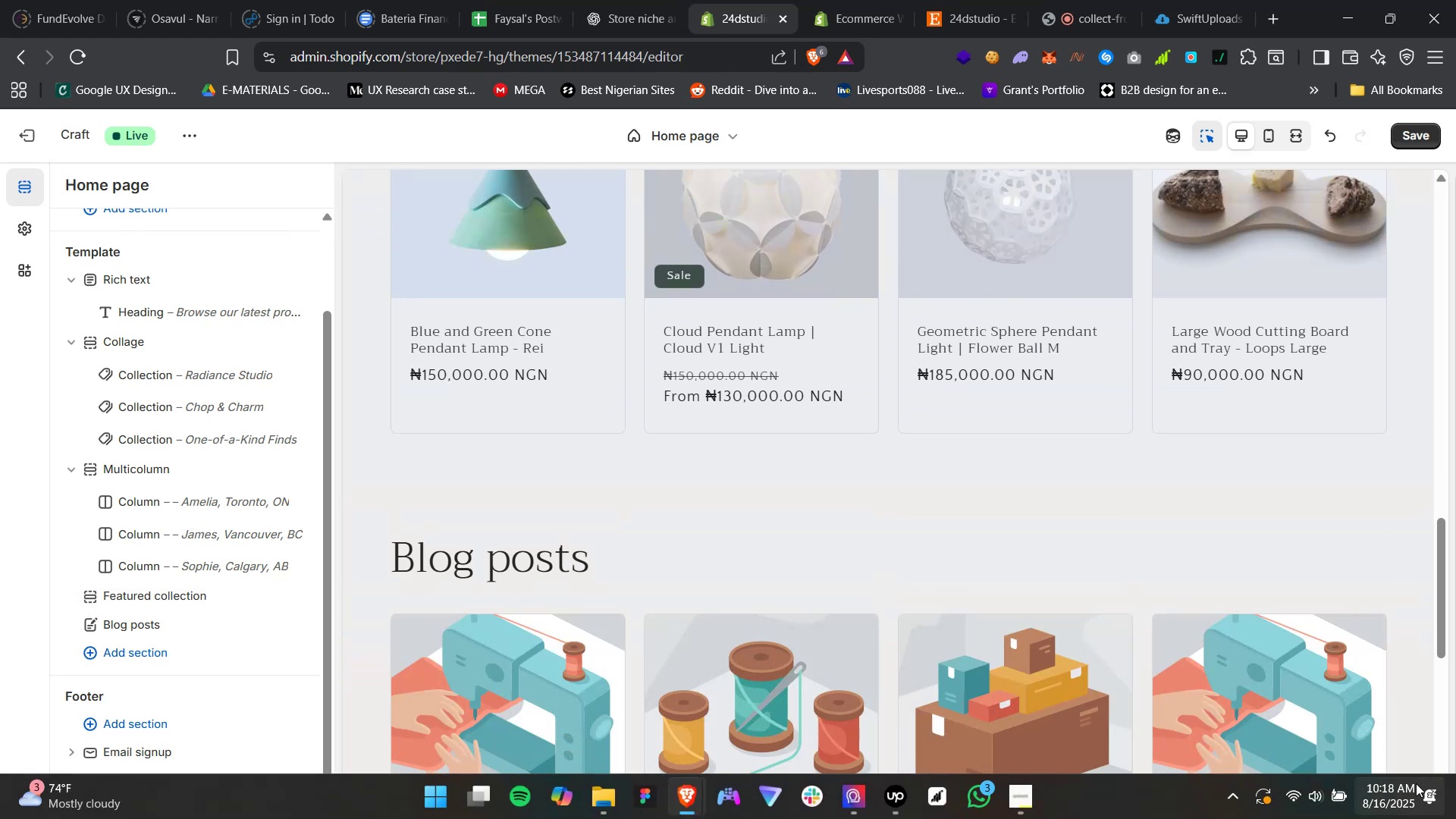 
left_click([1322, 808])
 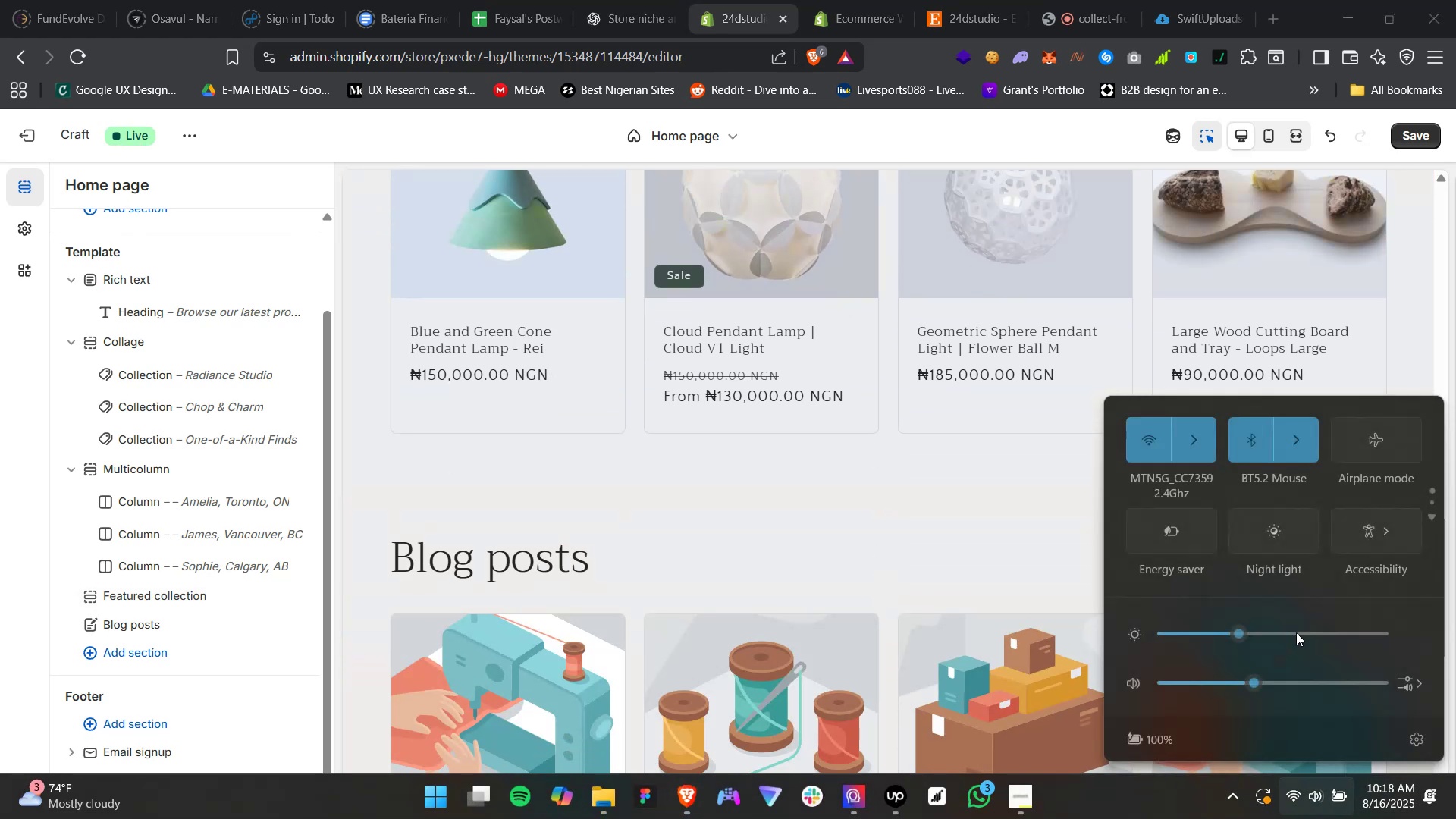 
left_click_drag(start_coordinate=[1303, 617], to_coordinate=[1420, 630])
 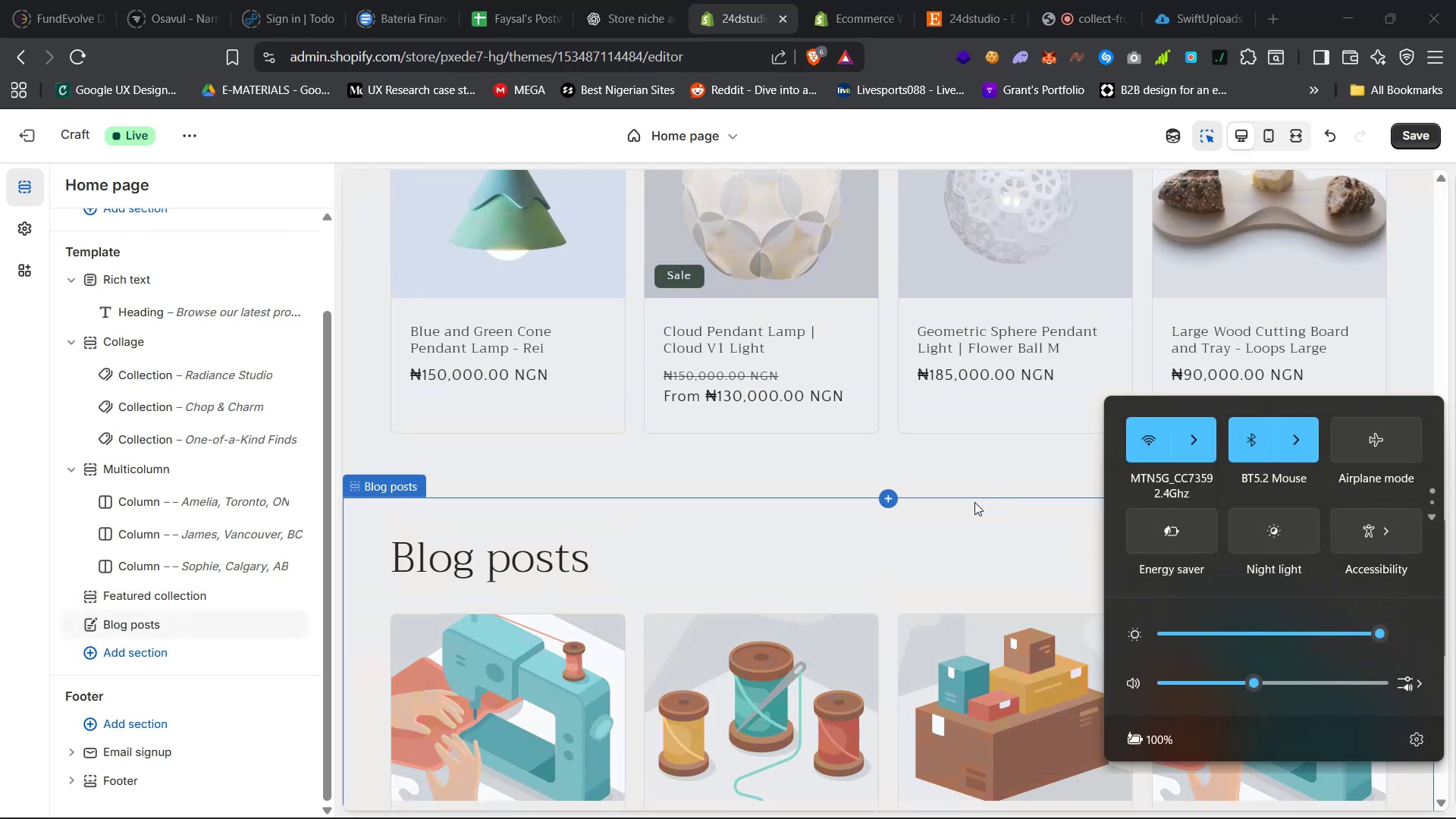 
left_click([973, 514])
 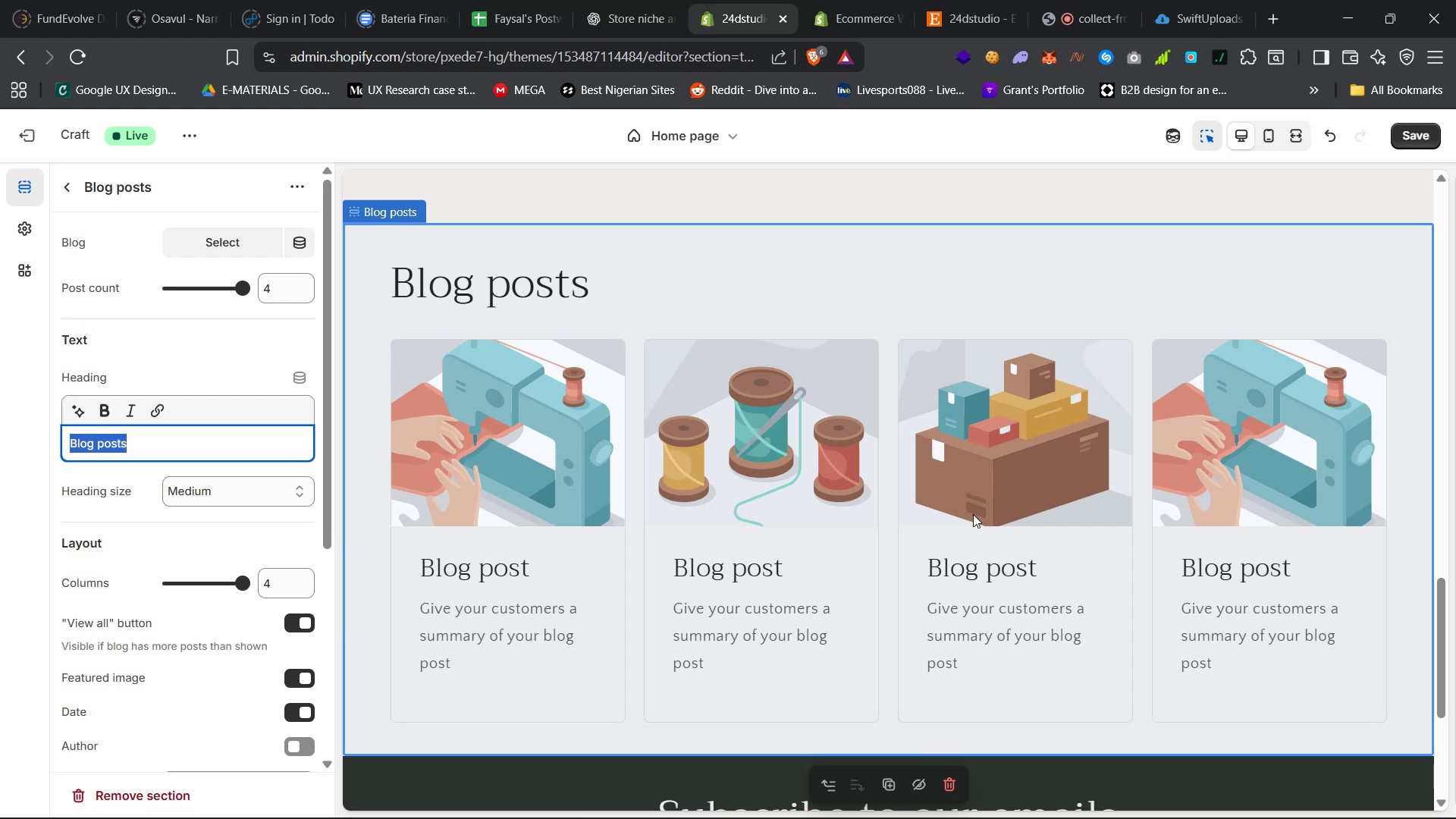 
wait(33.86)
 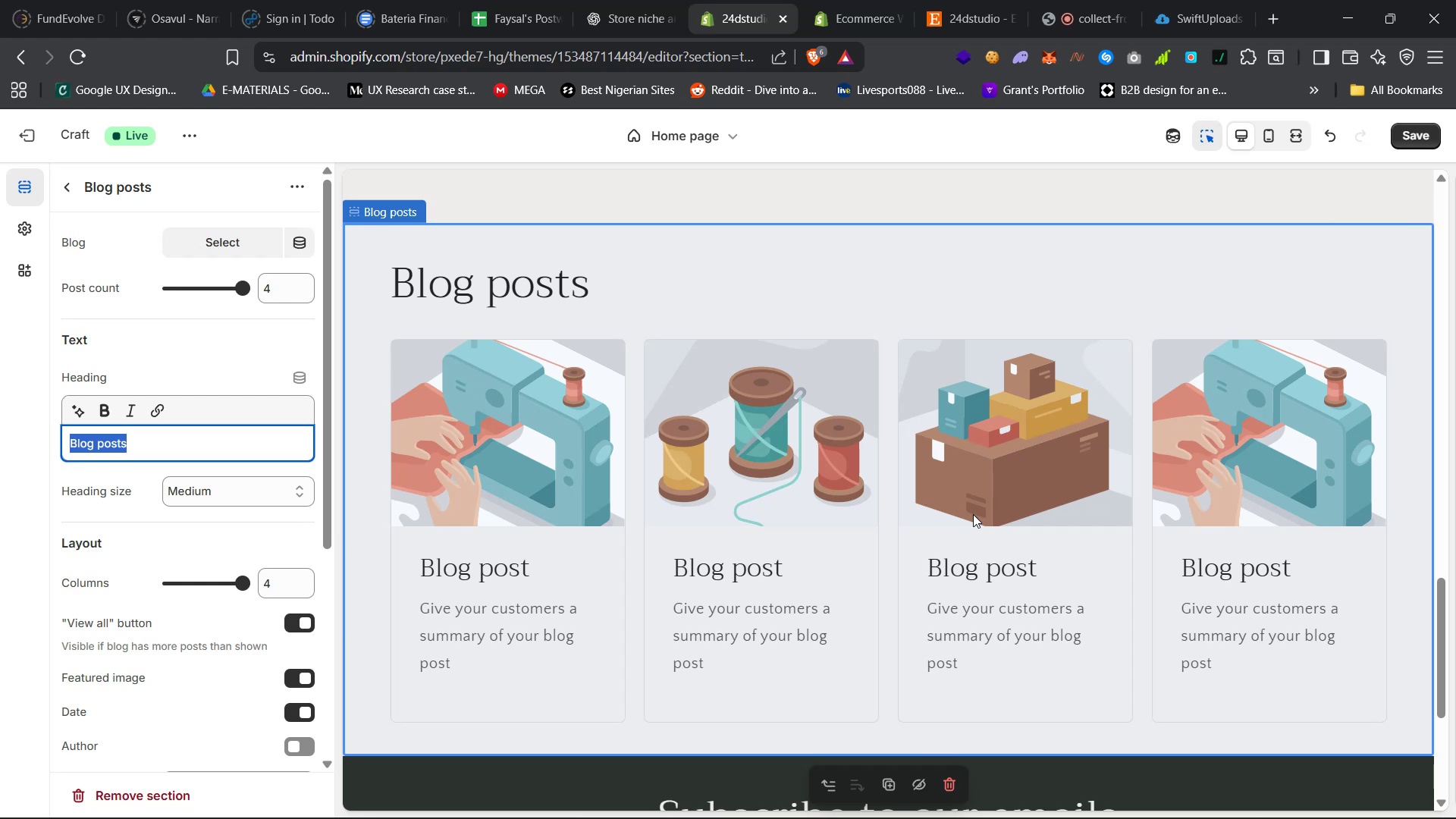 
left_click([851, 0])
 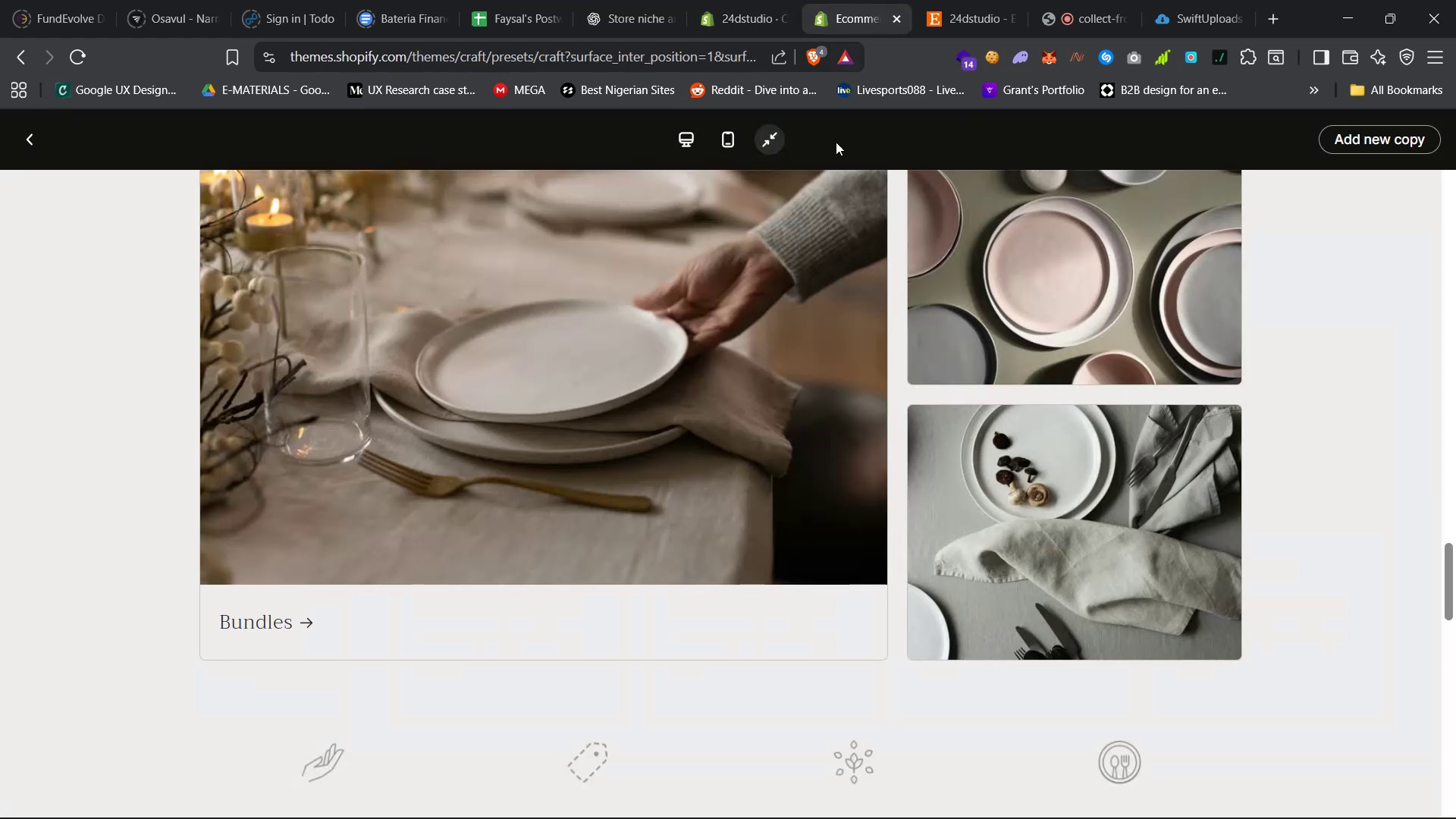 
scroll: coordinate [843, 629], scroll_direction: down, amount: 32.0
 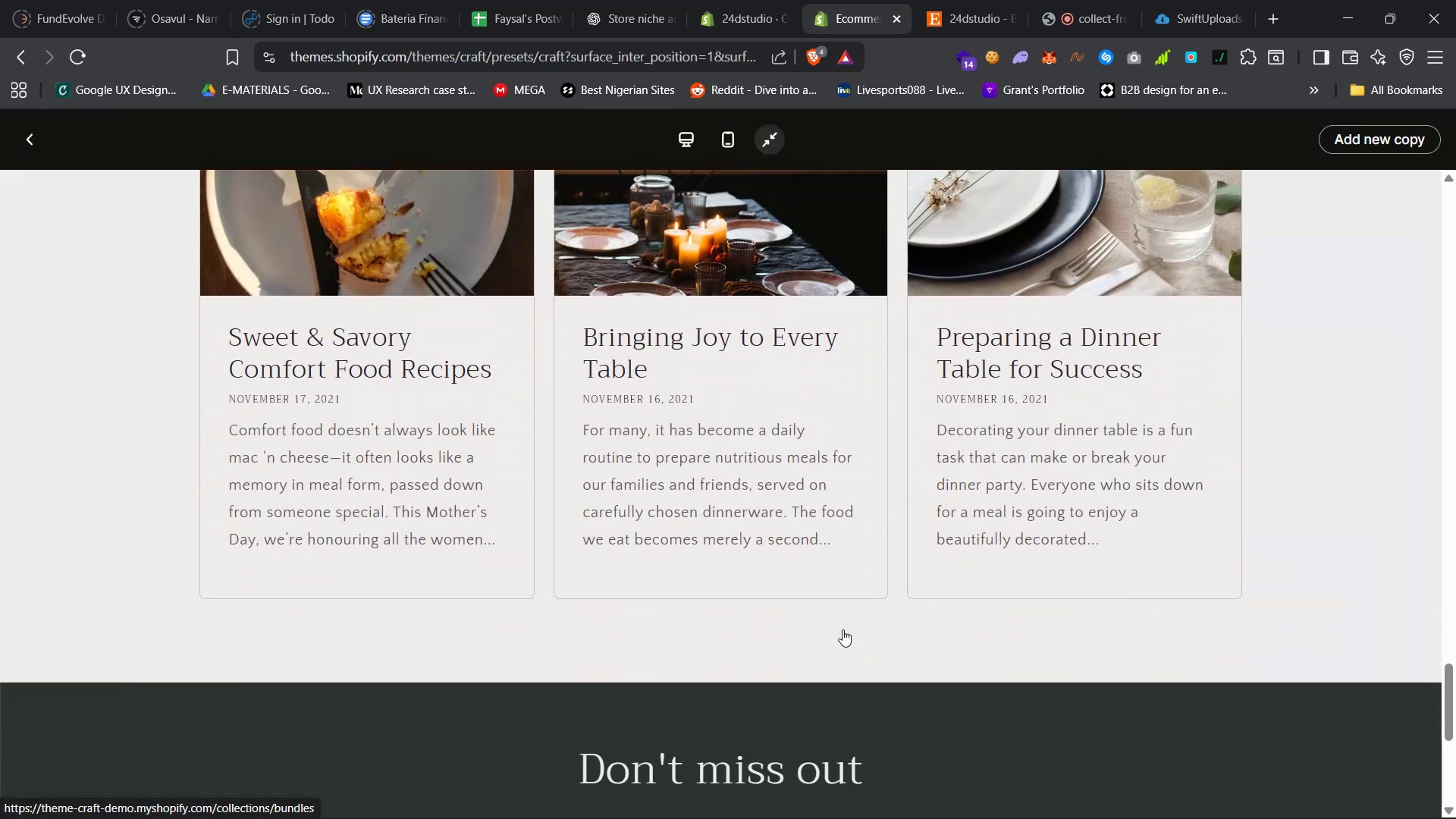 
scroll: coordinate [843, 629], scroll_direction: up, amount: 7.0
 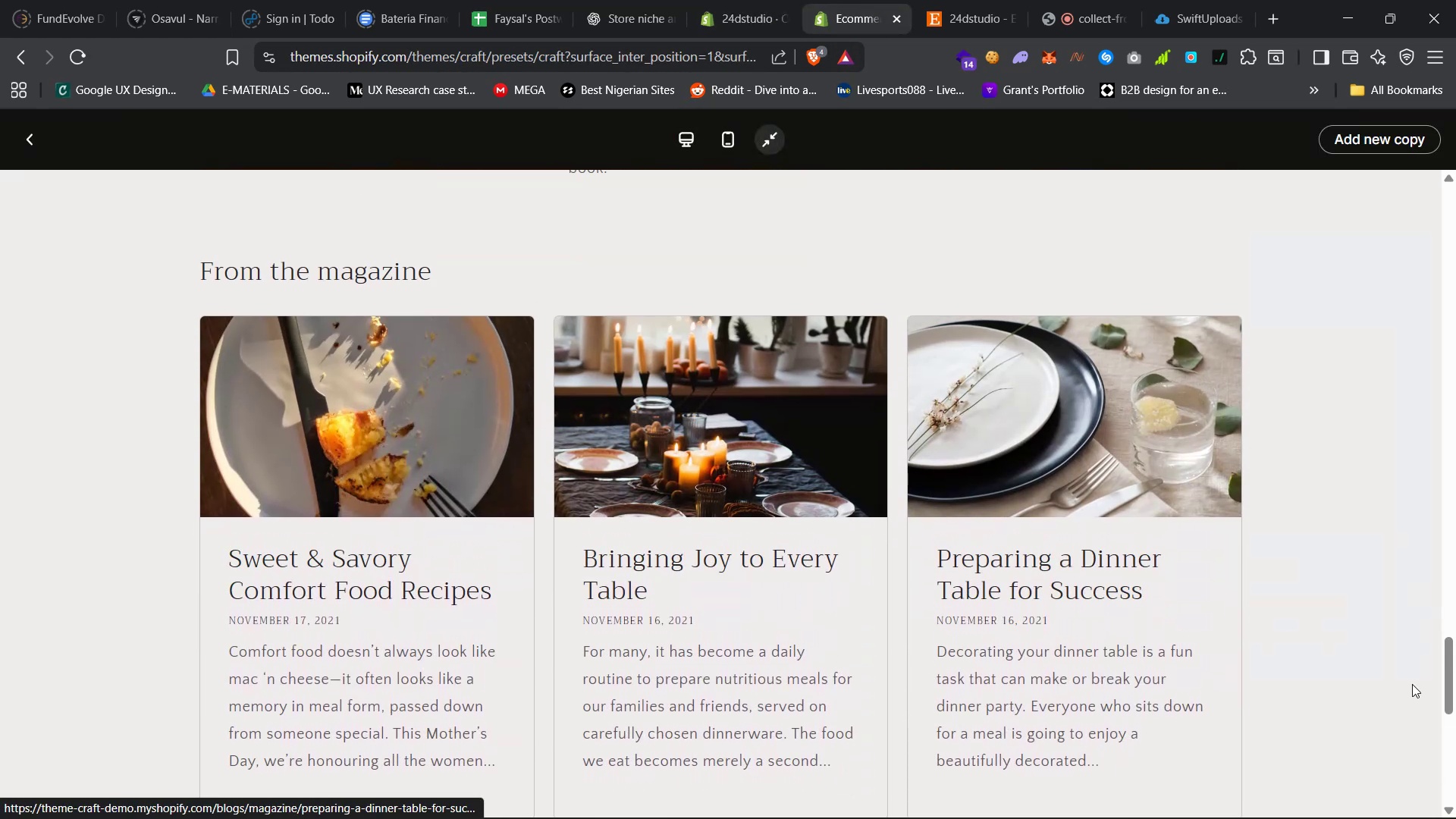 
left_click_drag(start_coordinate=[1455, 683], to_coordinate=[1455, 690])
 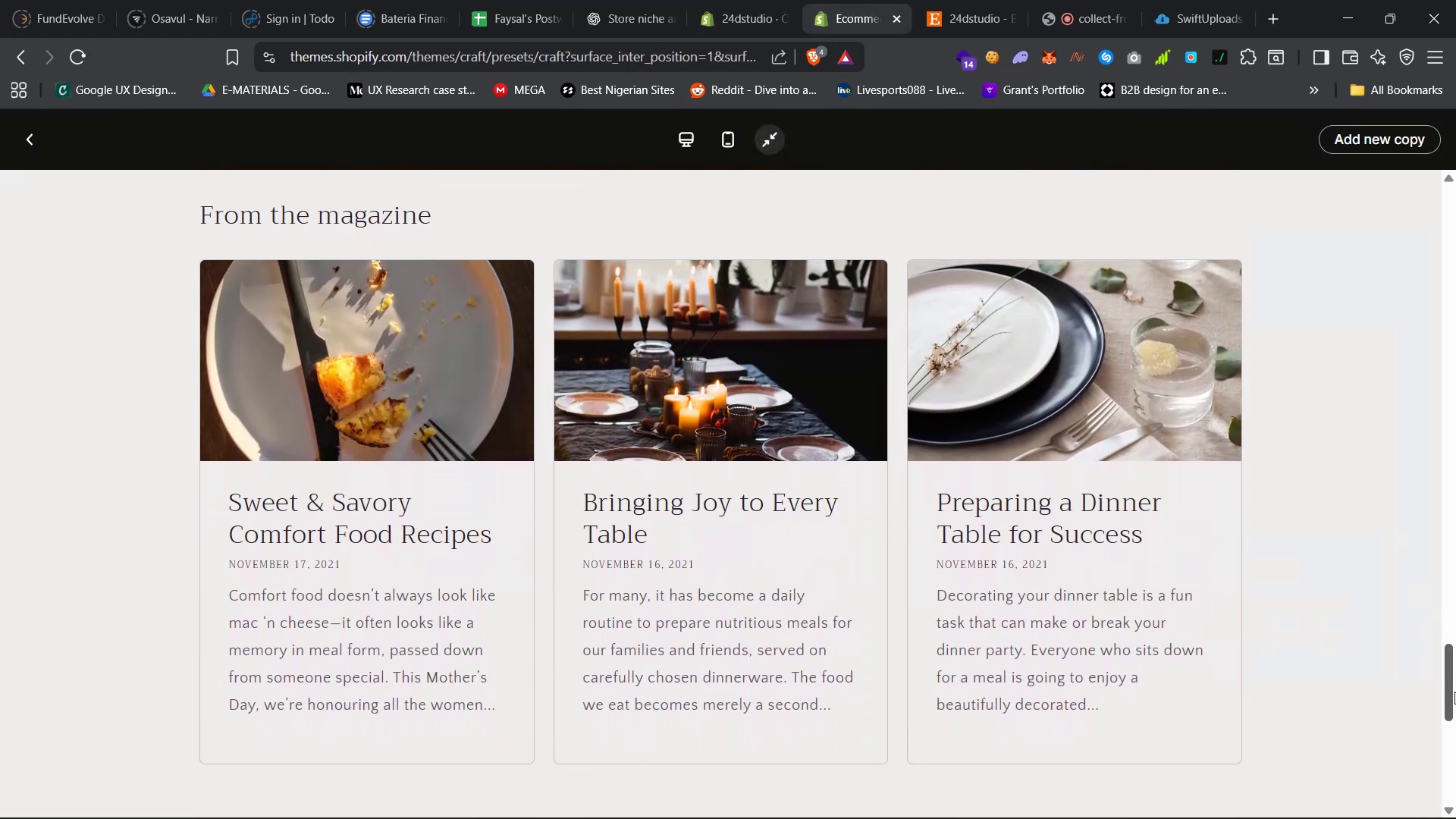 
key(Meta+Shift+ShiftLeft)
 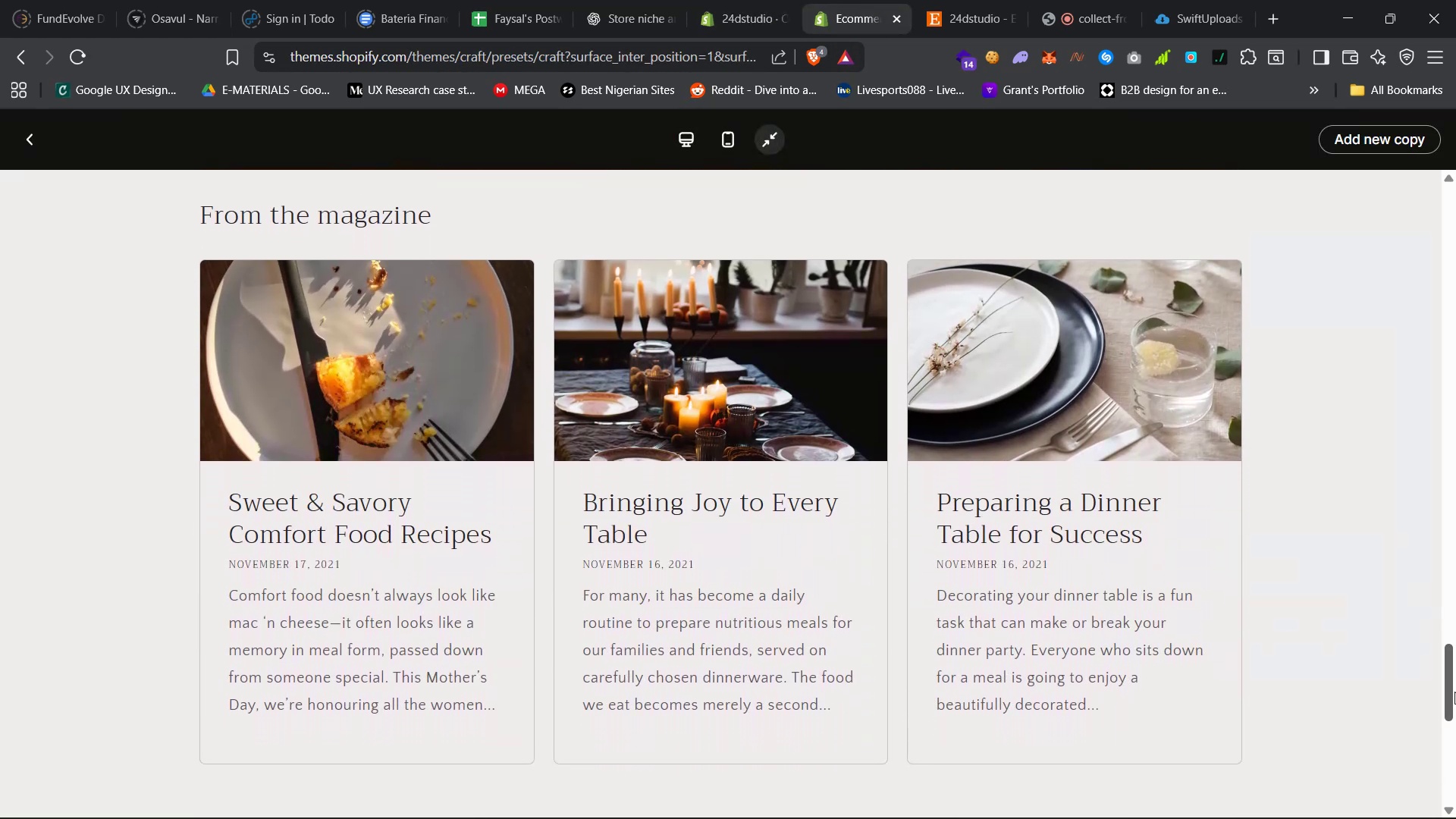 
key(Meta+Shift+S)
 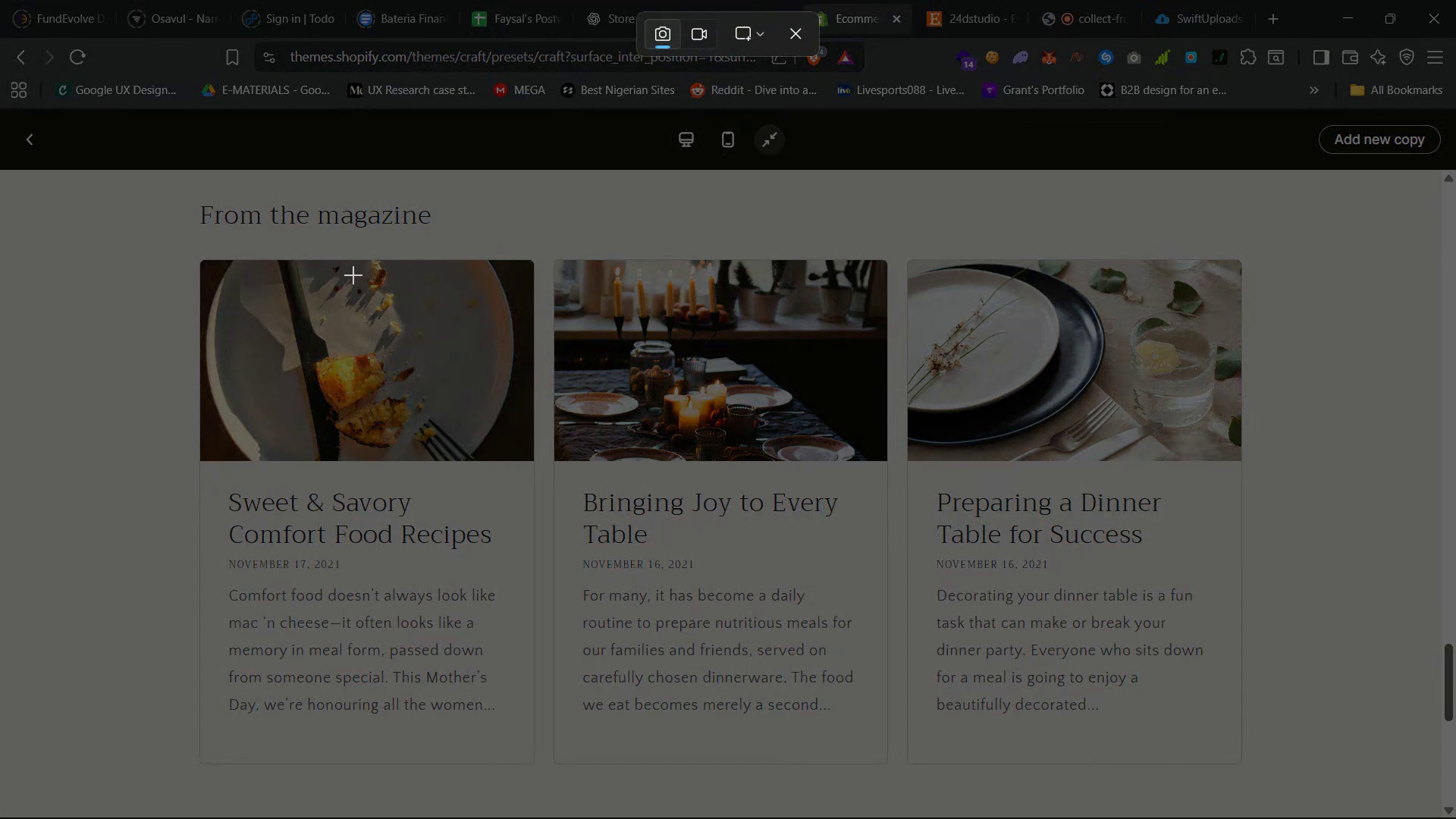 
left_click_drag(start_coordinate=[141, 232], to_coordinate=[1301, 792])
 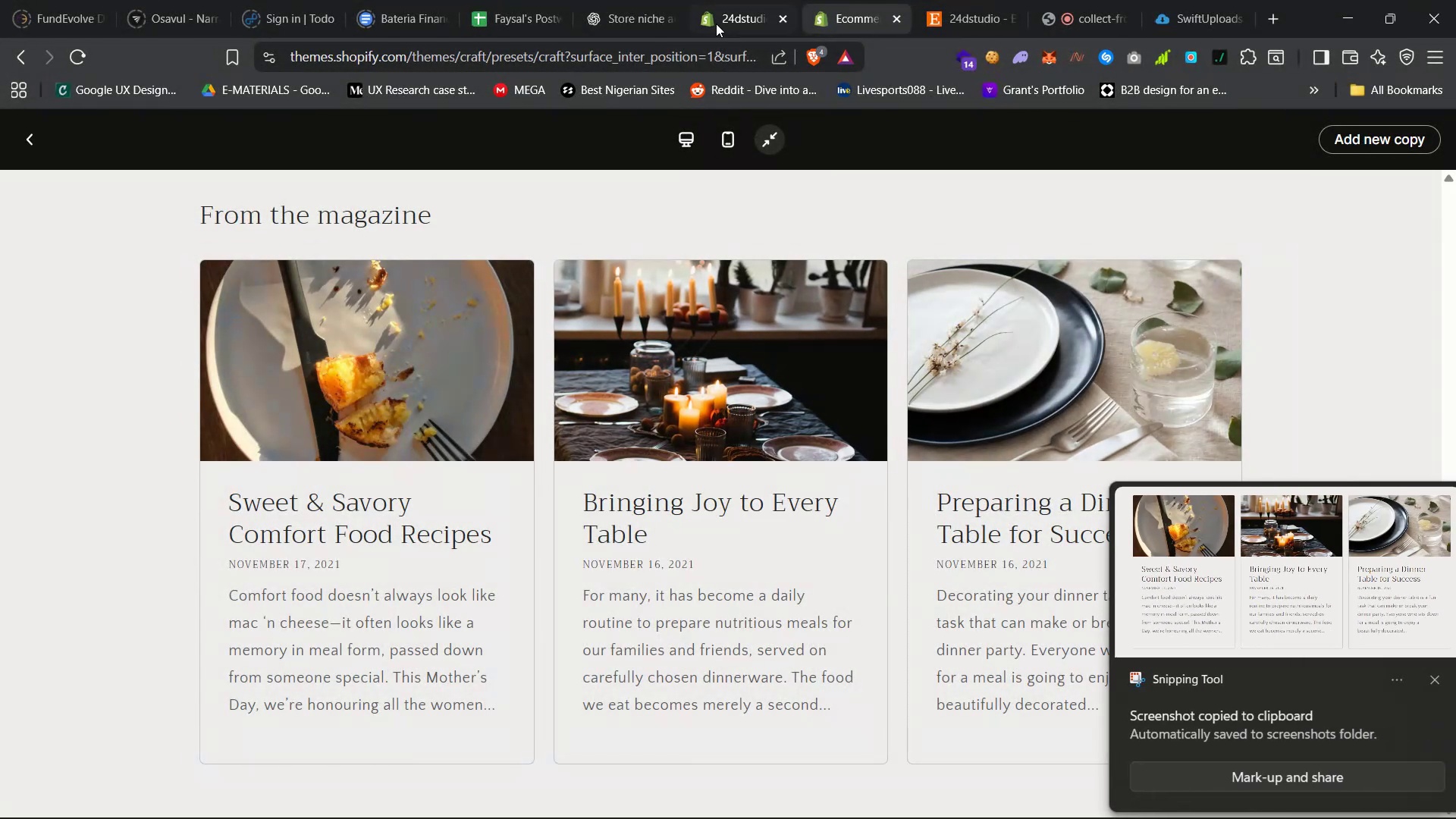 
left_click([733, 0])
 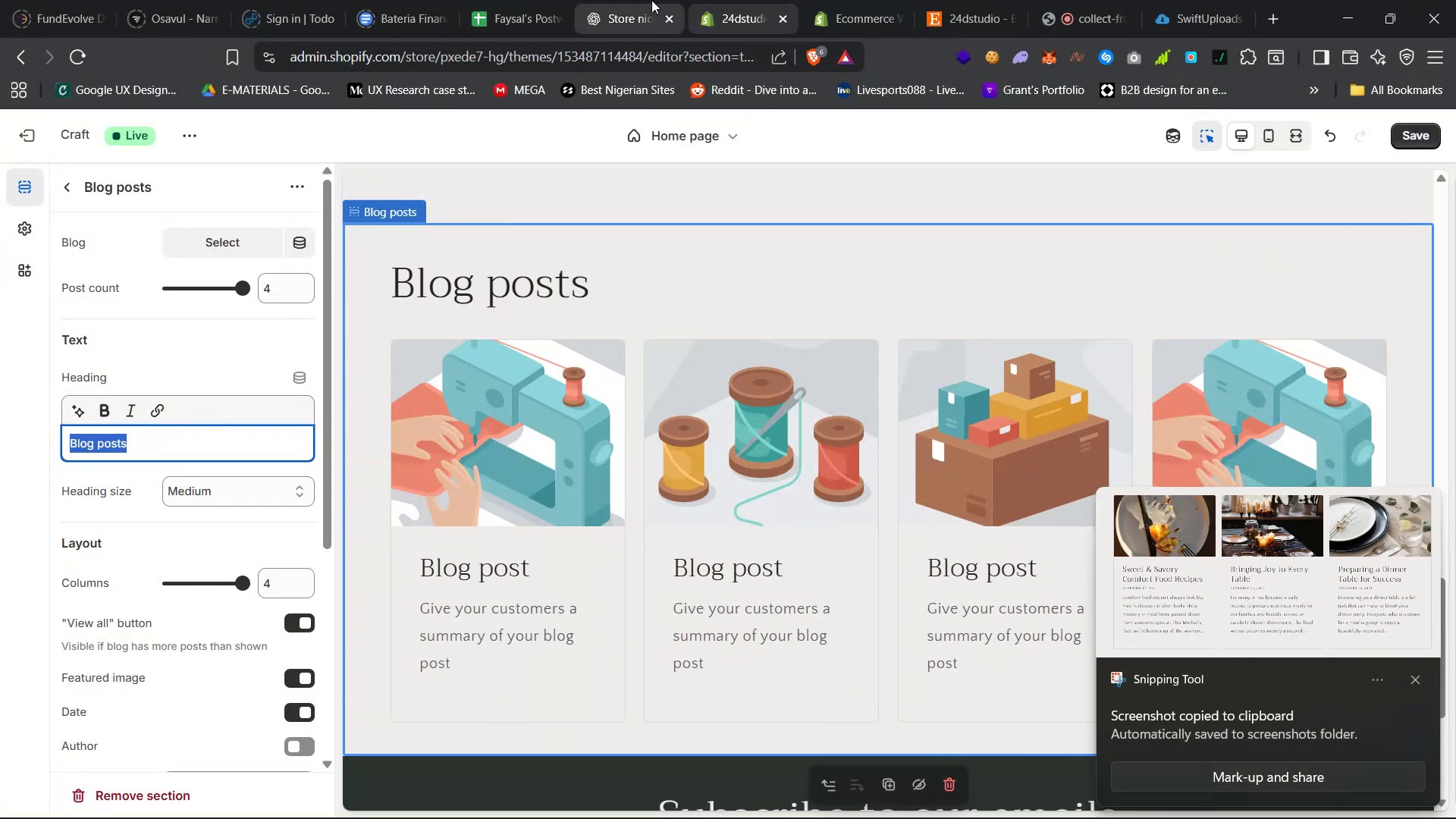 
left_click([627, 0])
 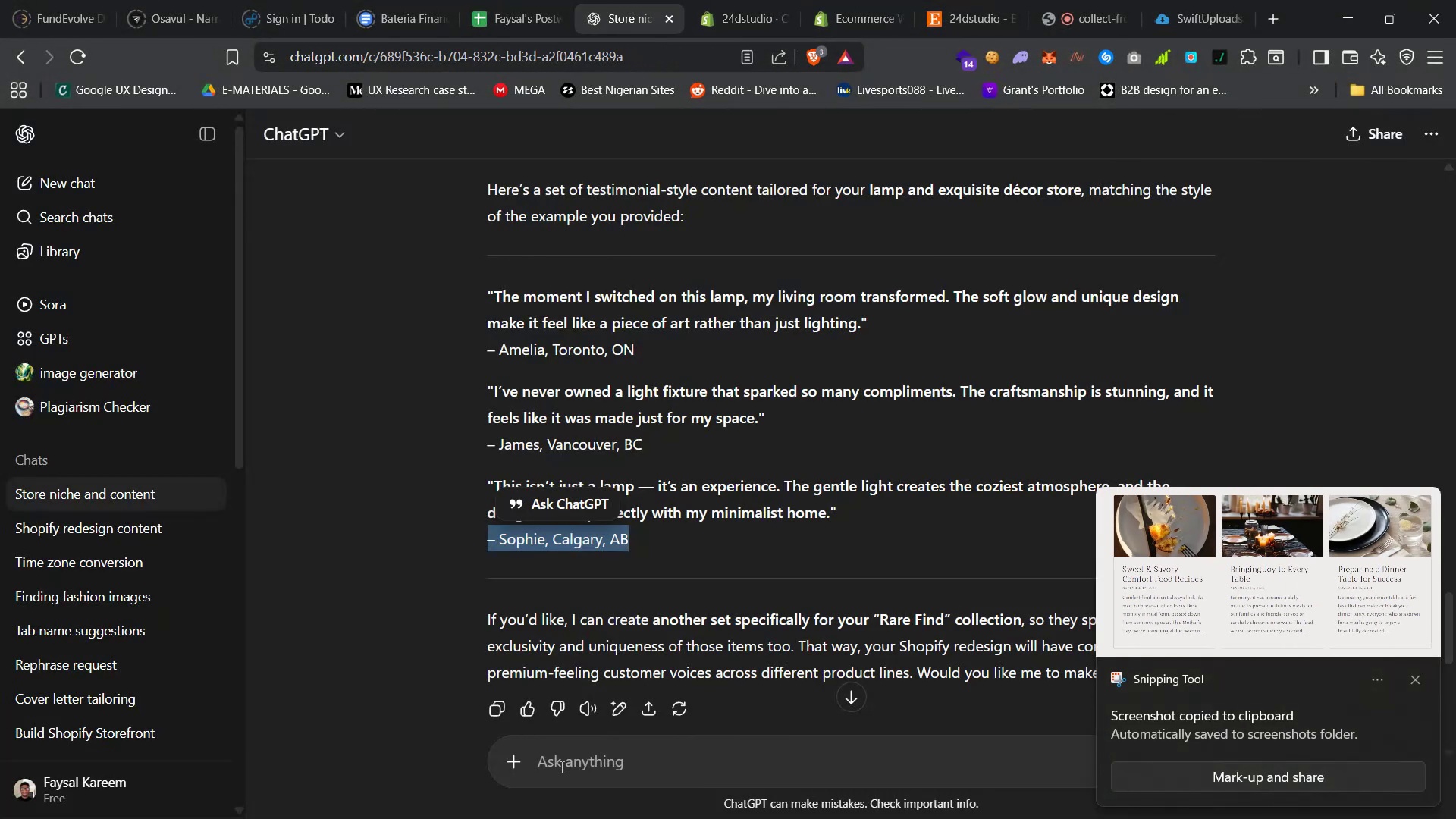 
left_click([591, 770])
 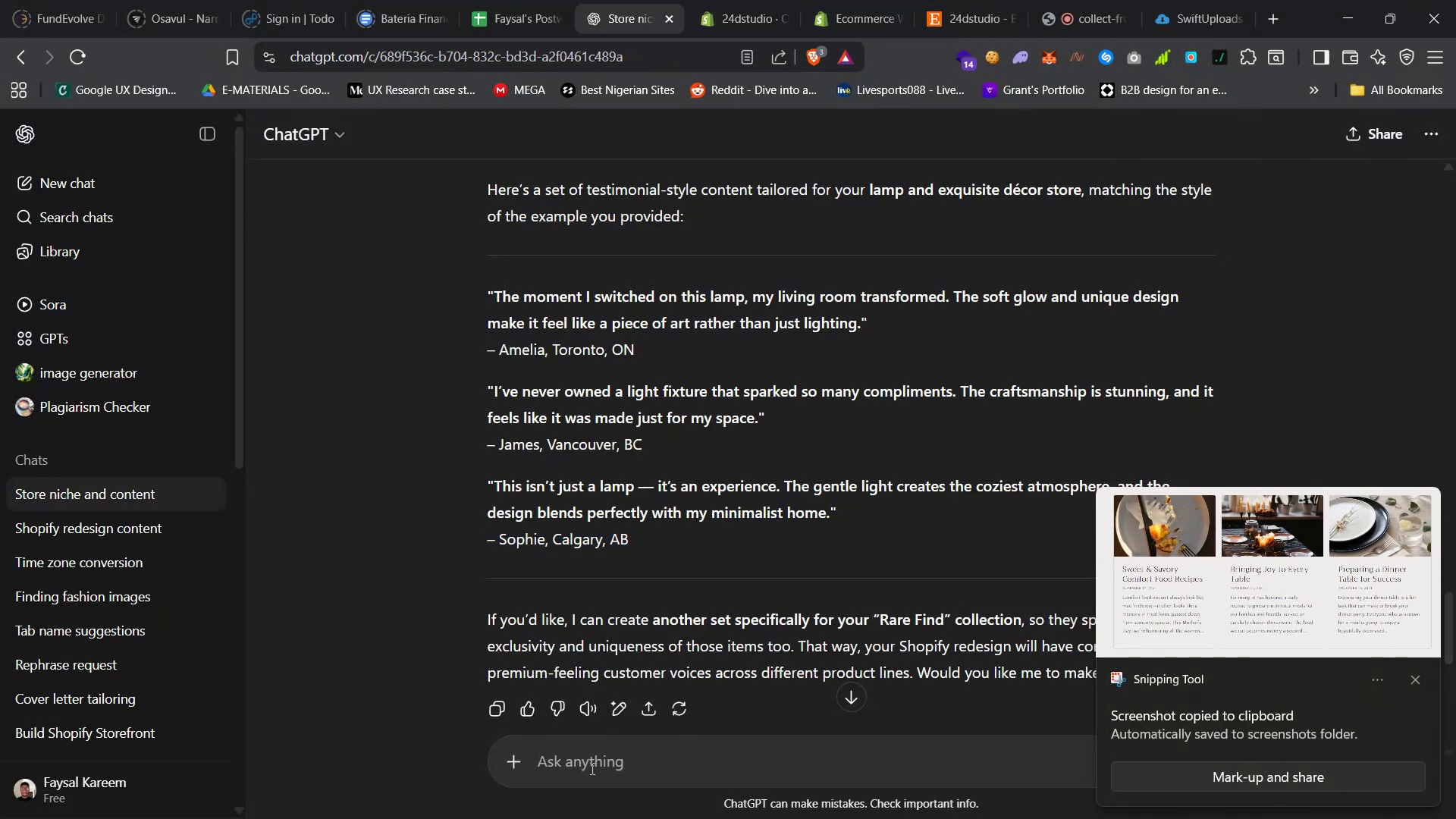 
type(i need )
 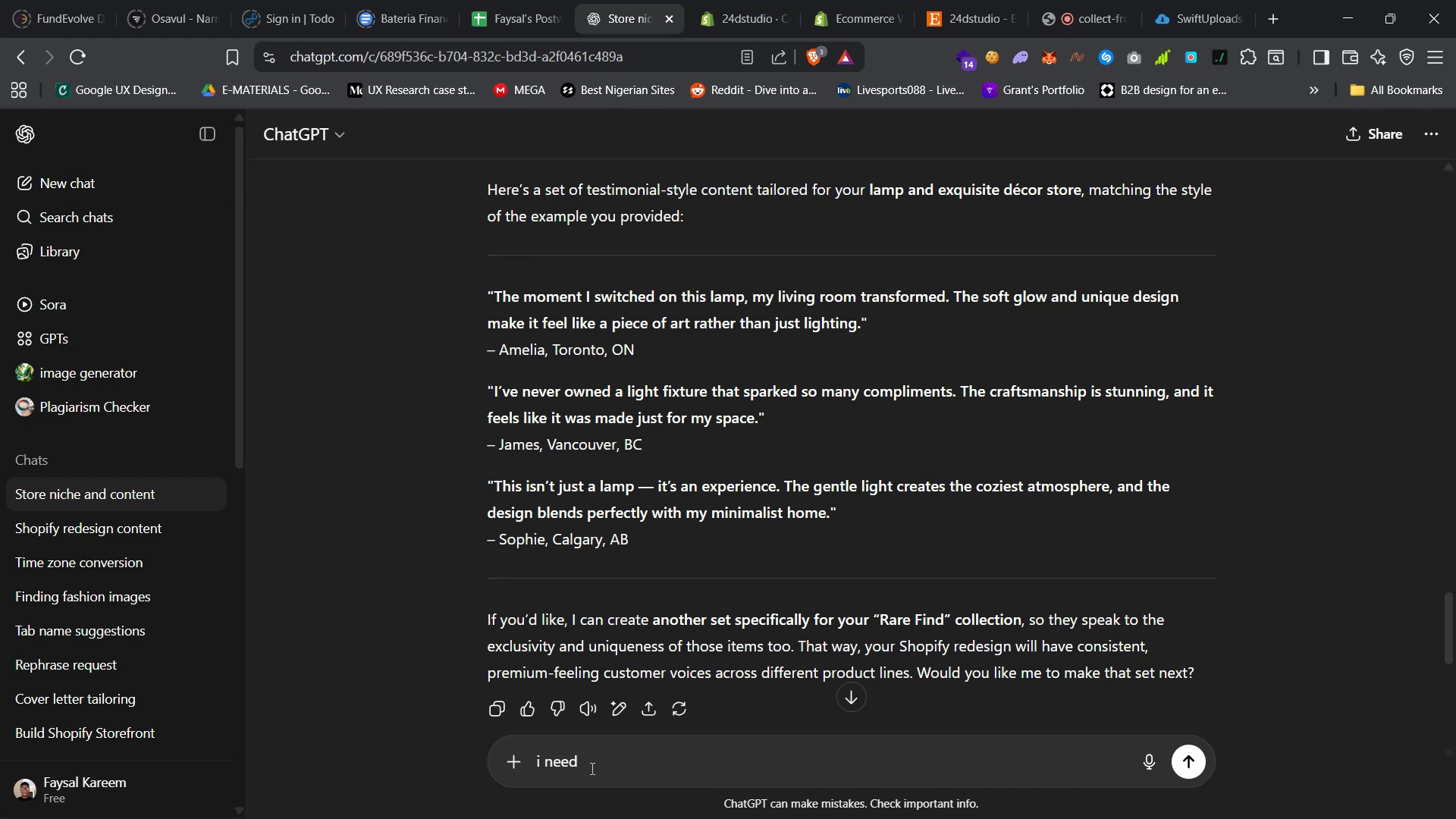 
wait(5.48)
 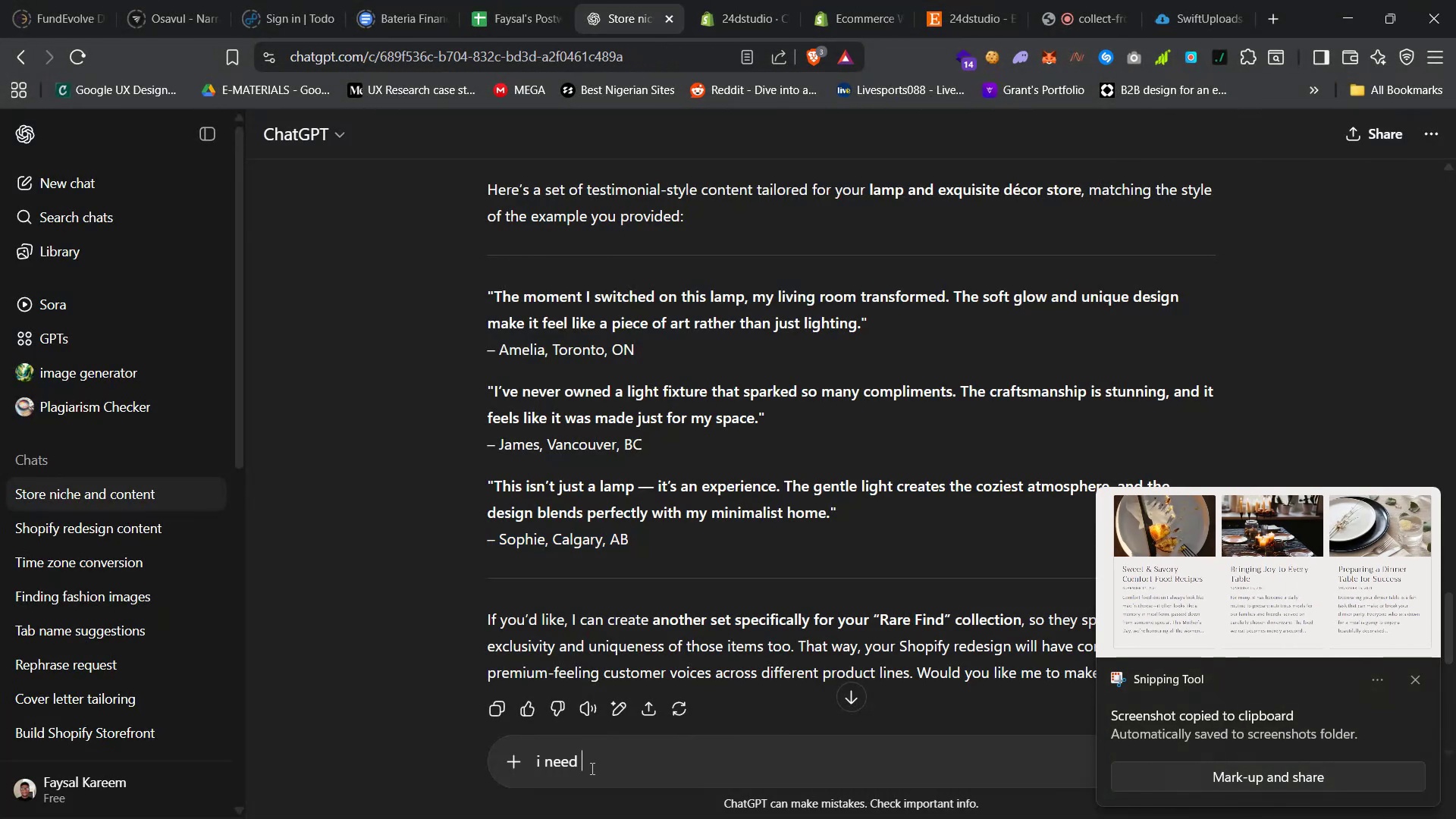 
type(blog post content)
 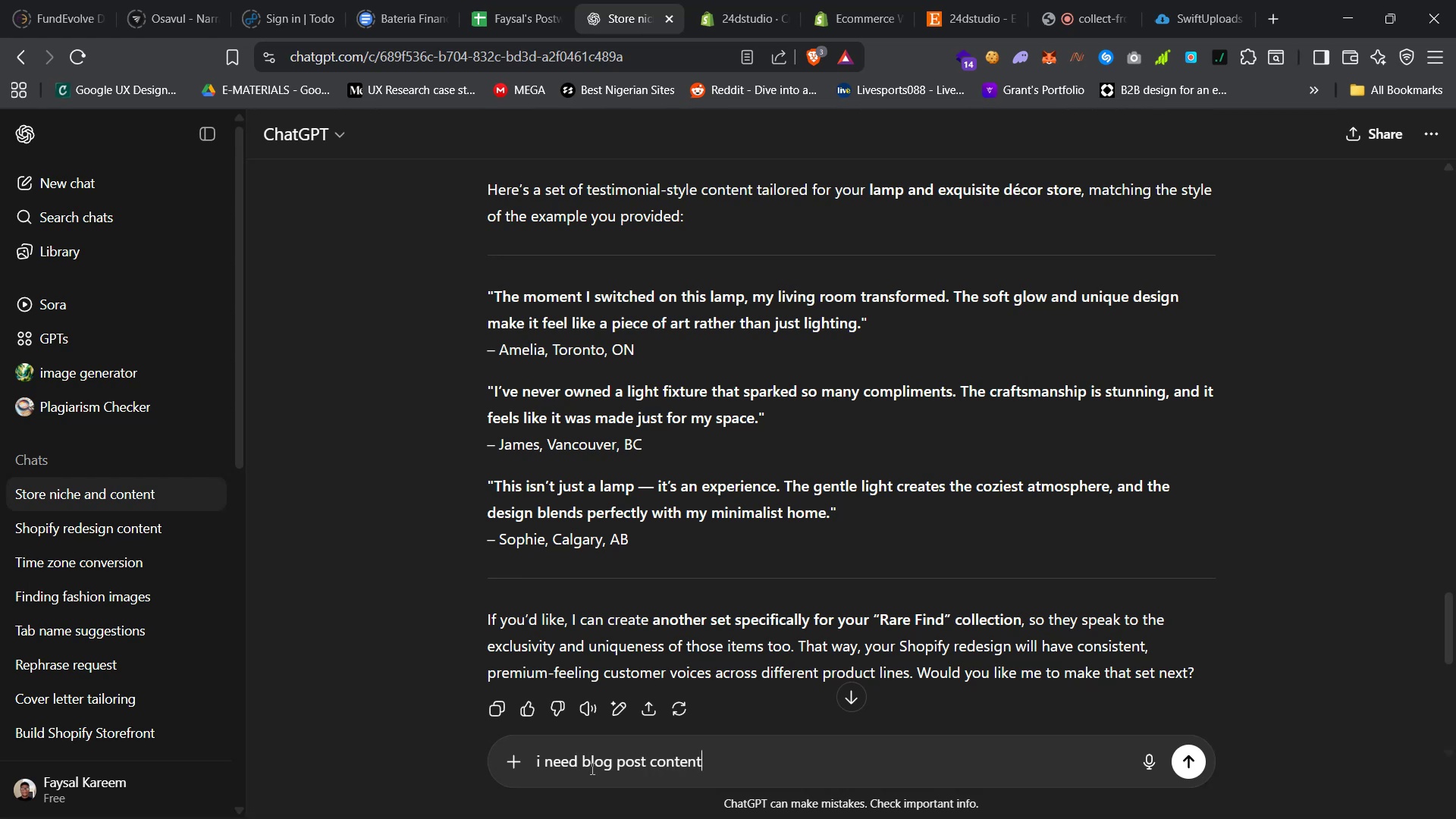 
key(Control+V)
 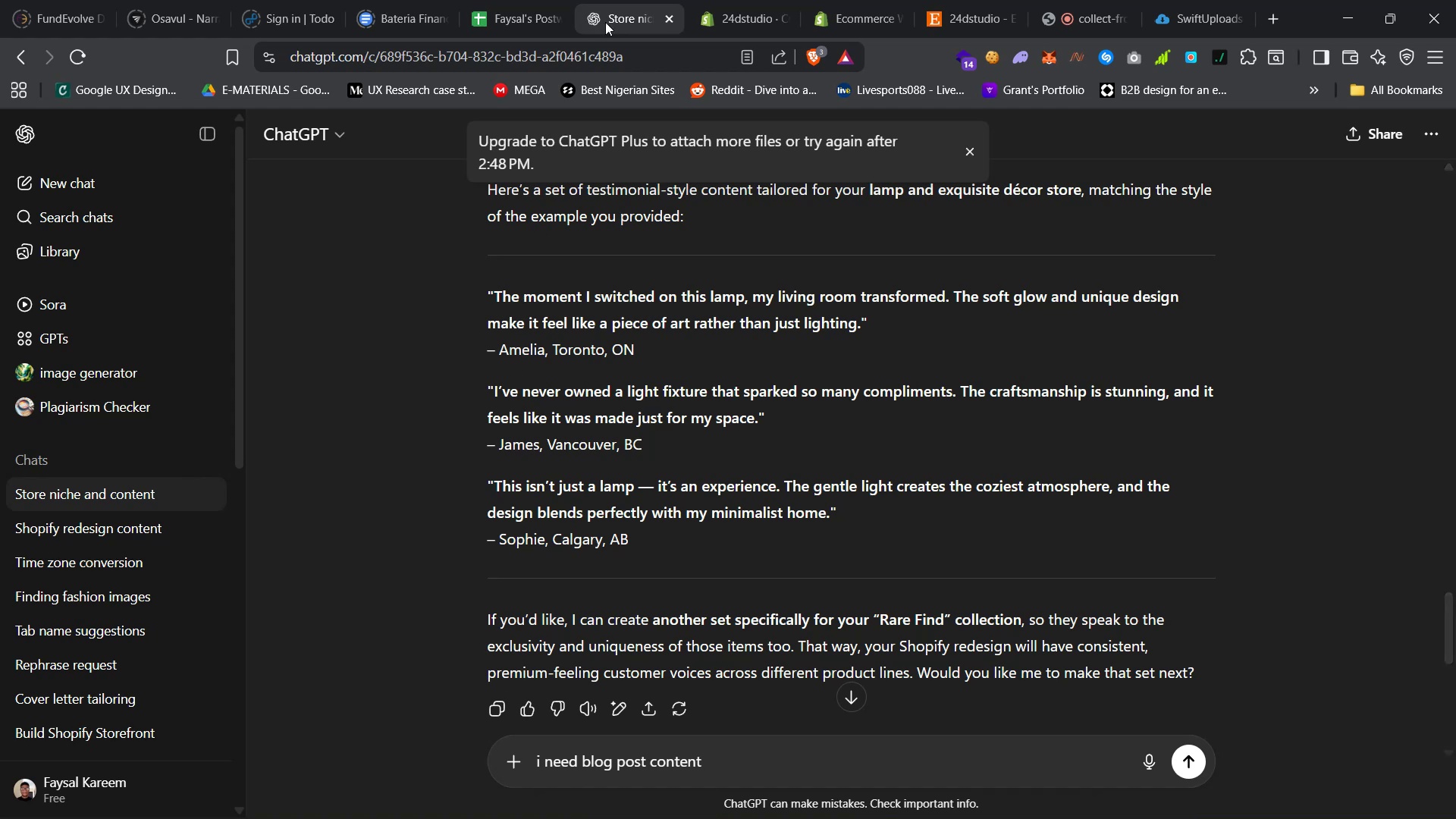 
wait(6.31)
 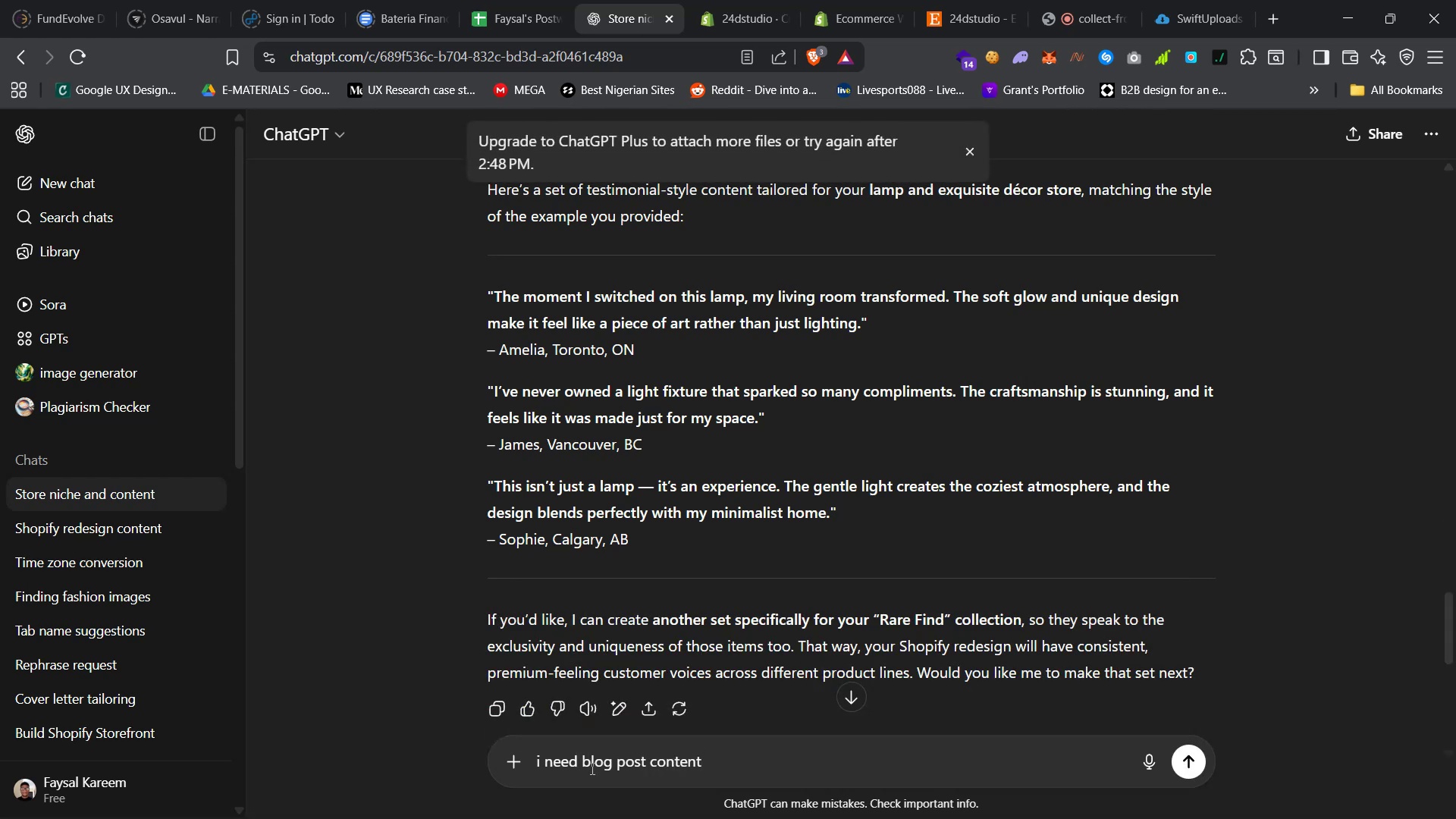 
left_click([851, 0])
 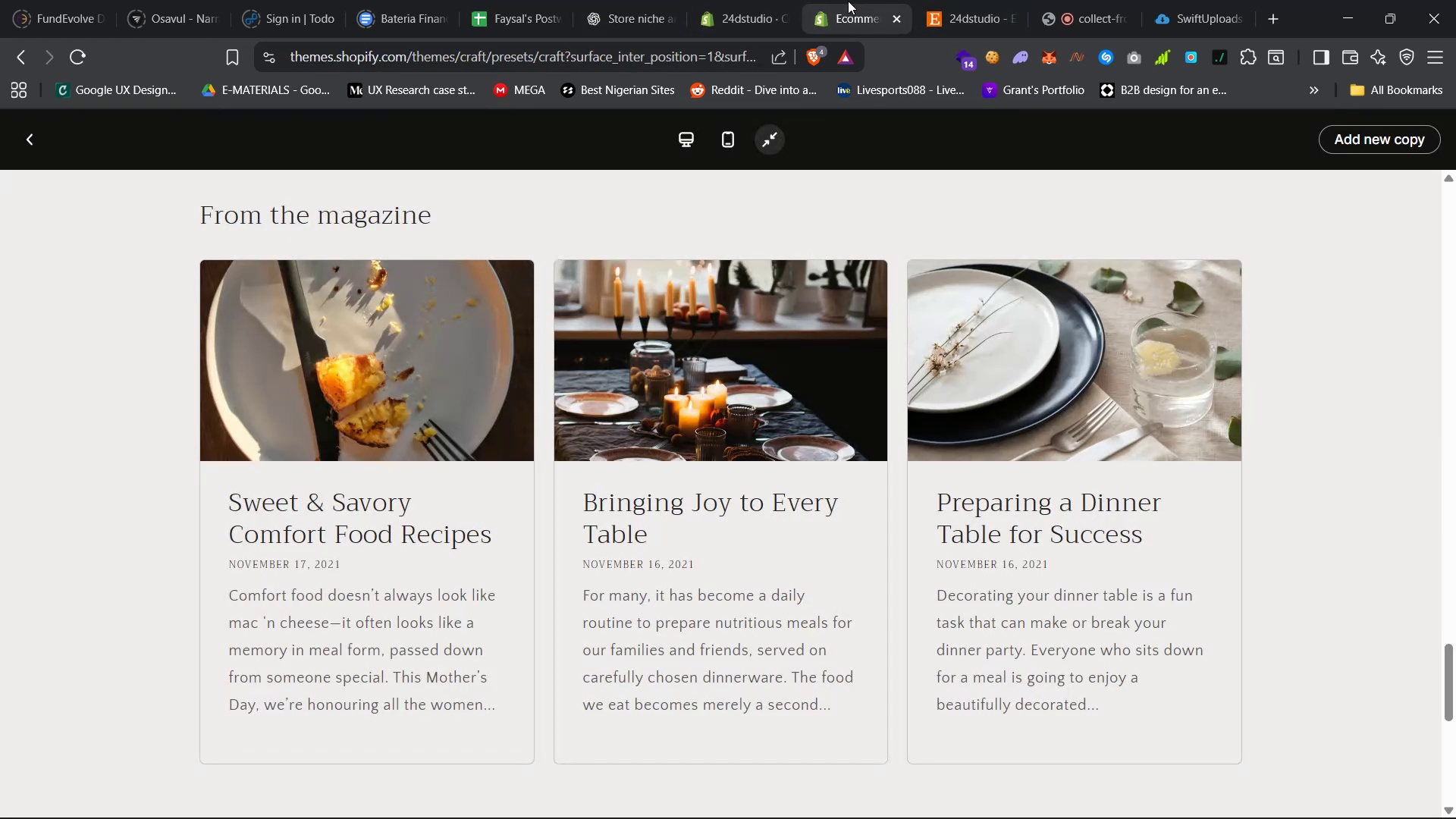 
left_click([737, 0])
 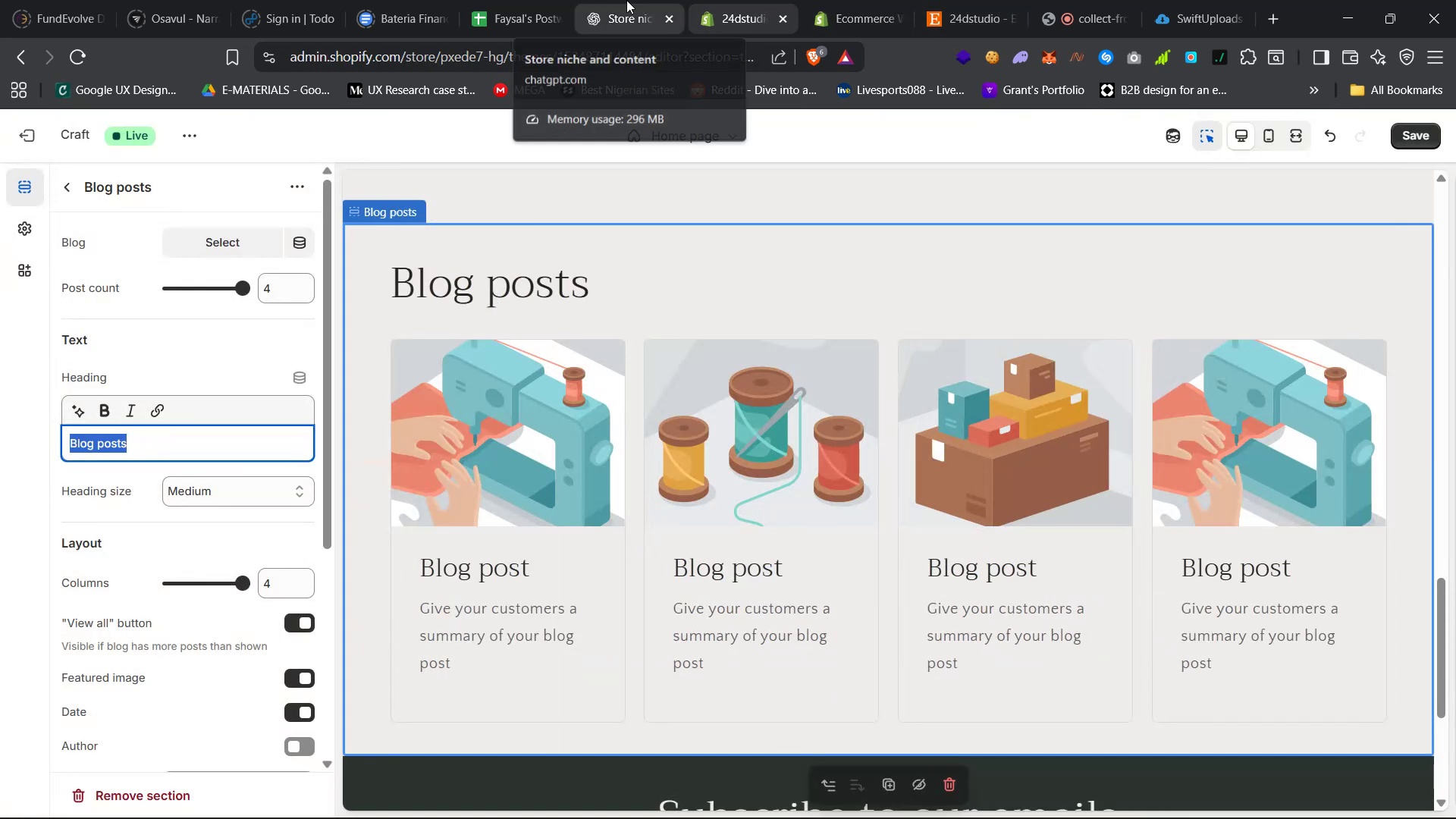 
left_click([626, 0])
 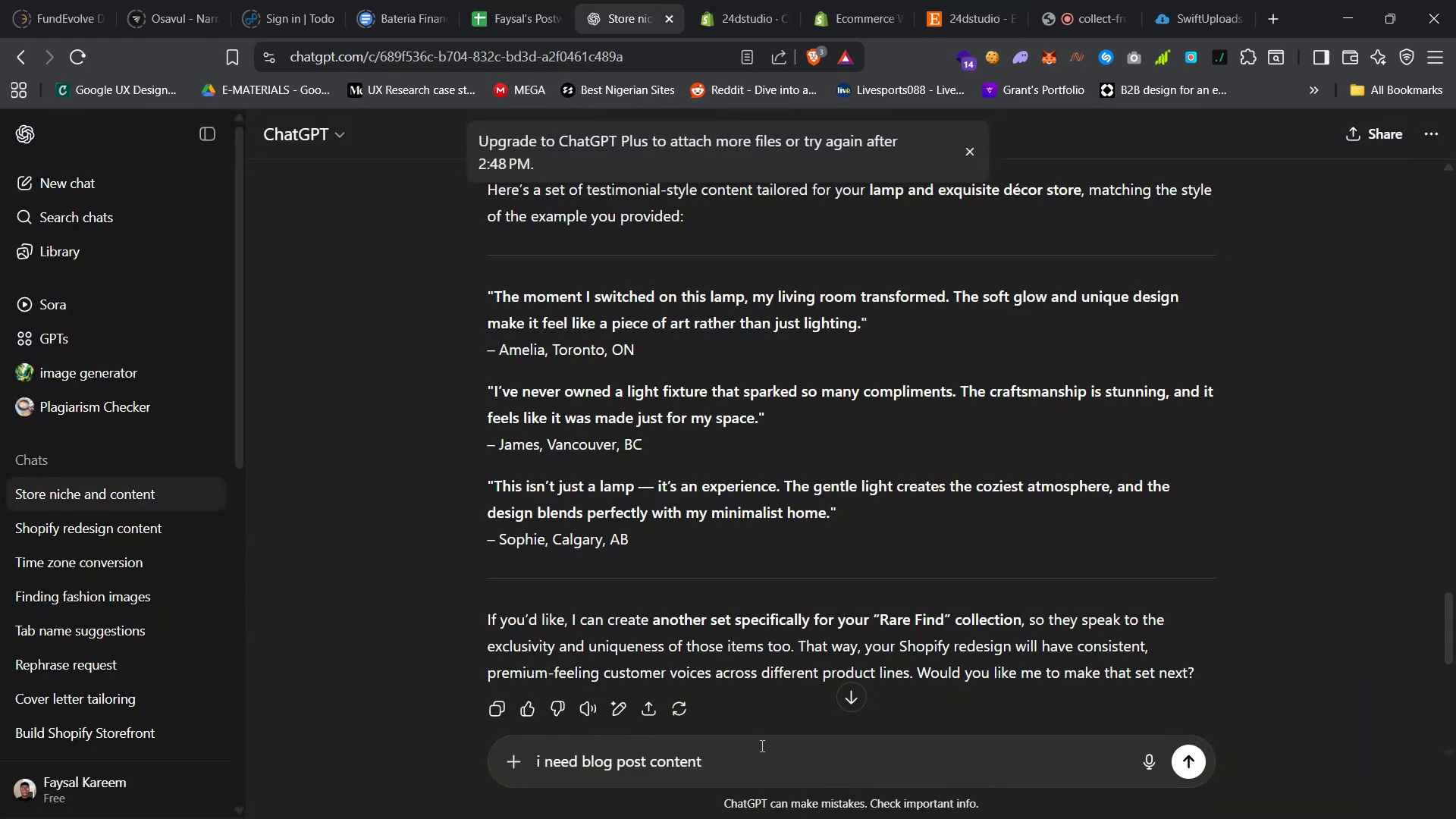 
type(..for each content card, should contain blog title and short description)
 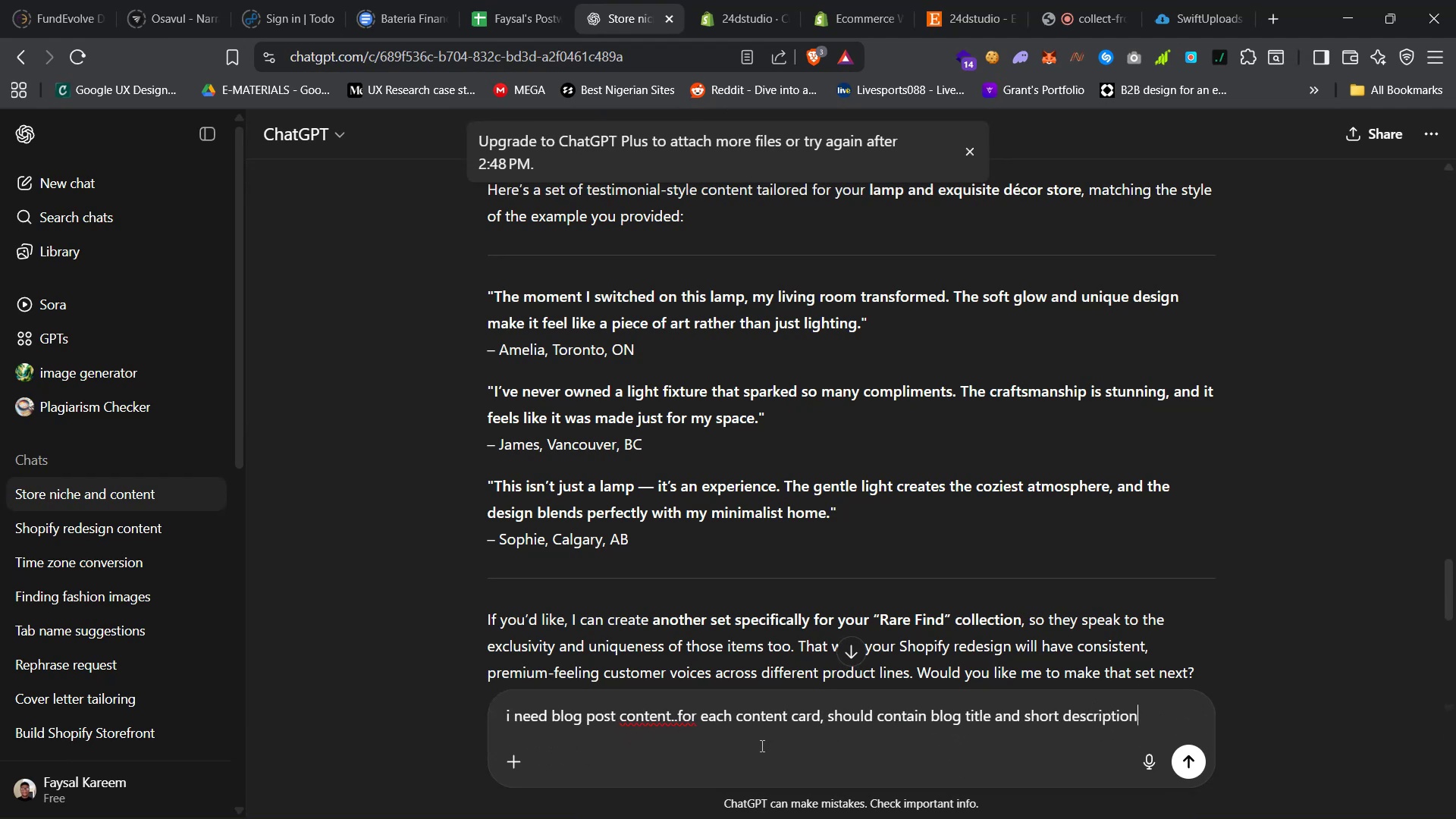 
key(Enter)
 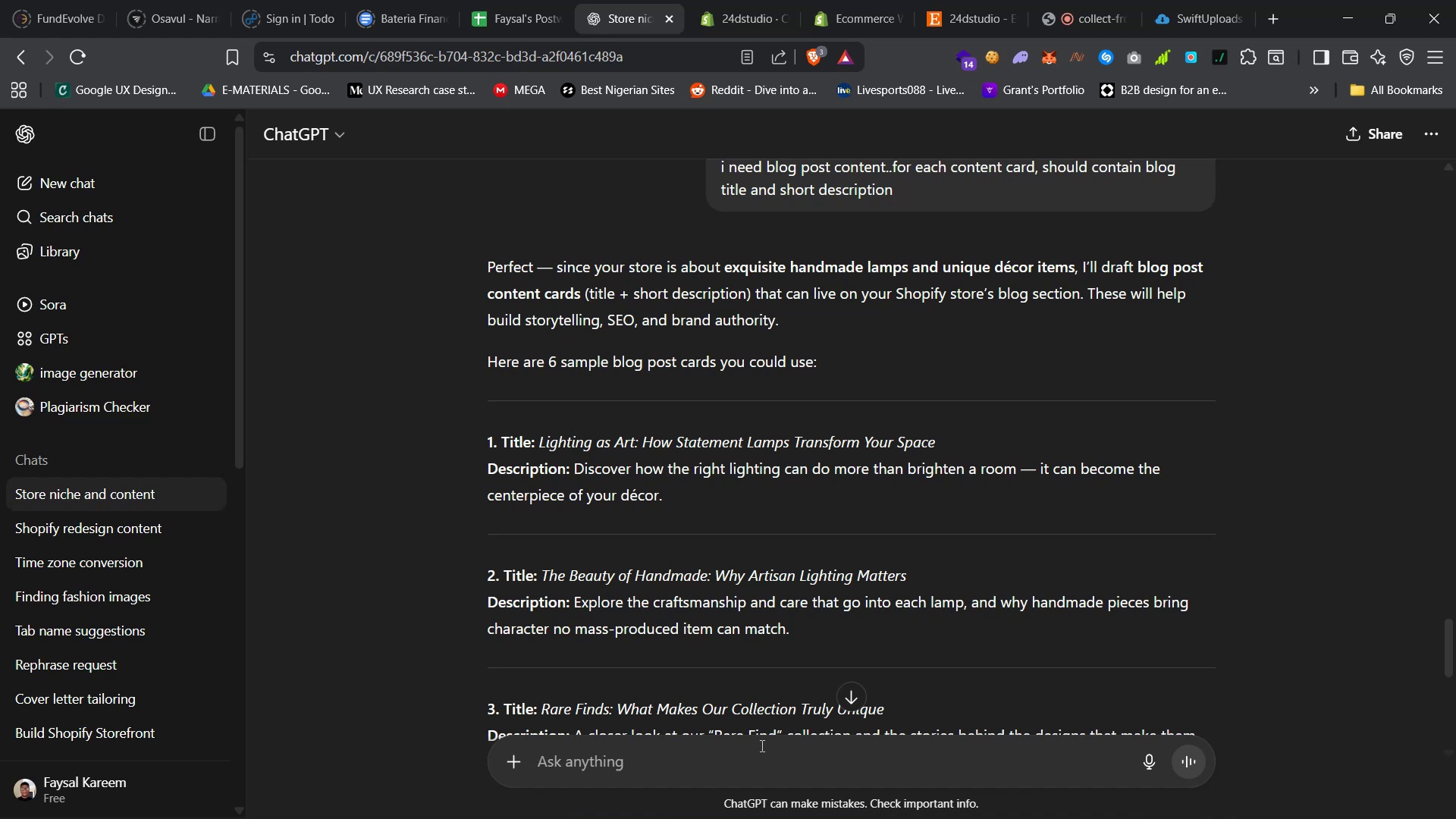 
wait(51.58)
 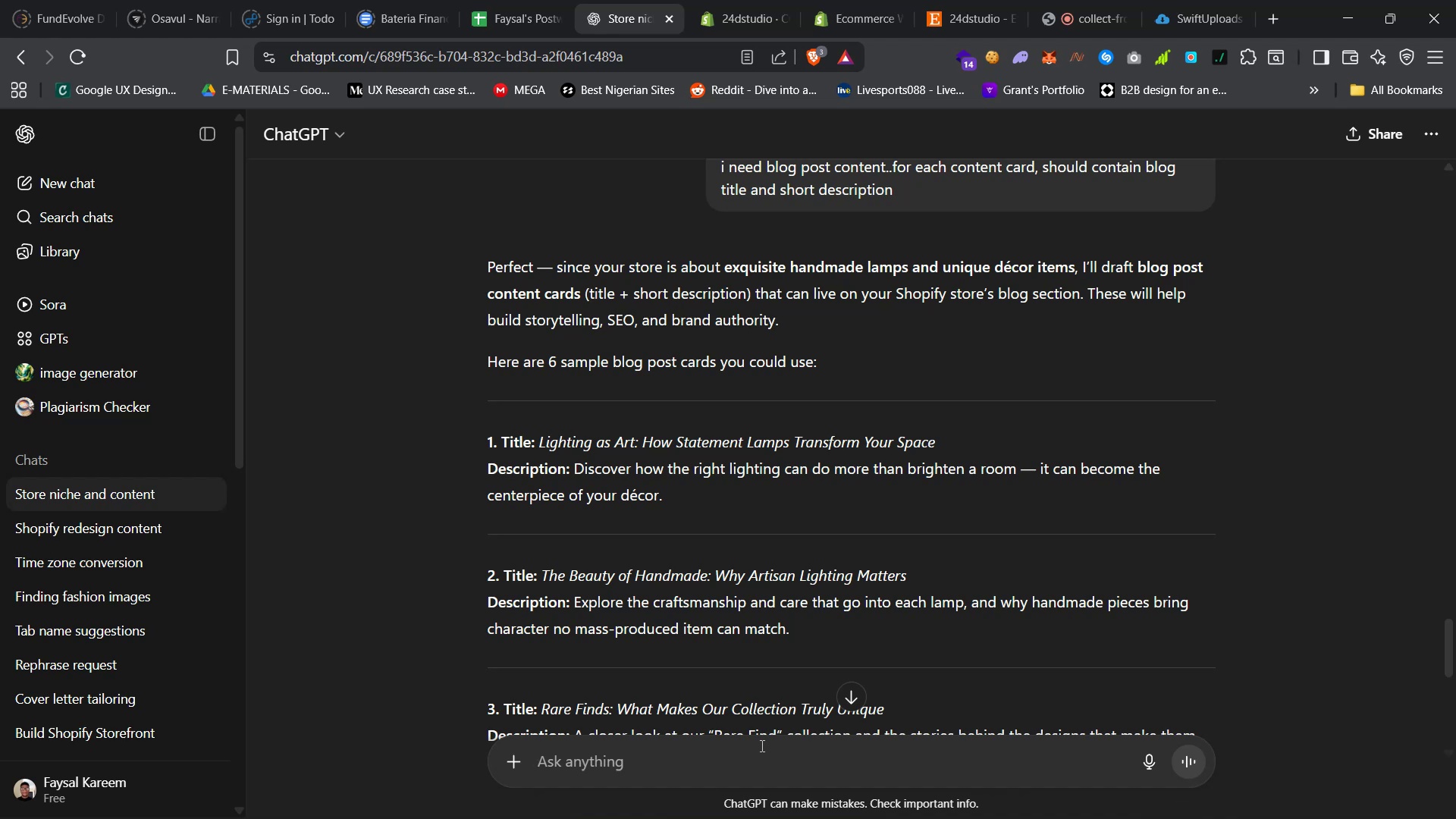 
left_click([519, 810])
 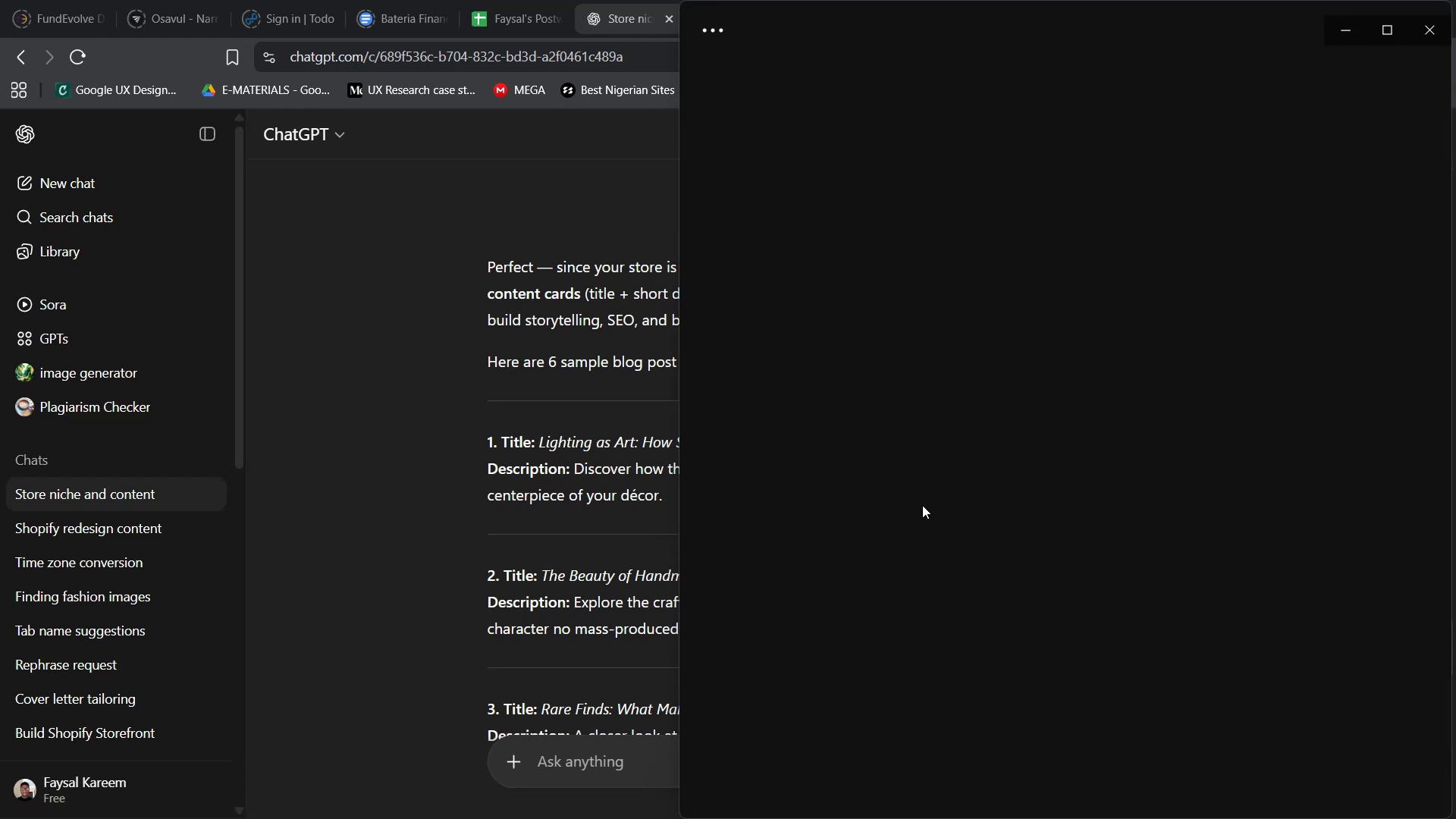 
wait(6.62)
 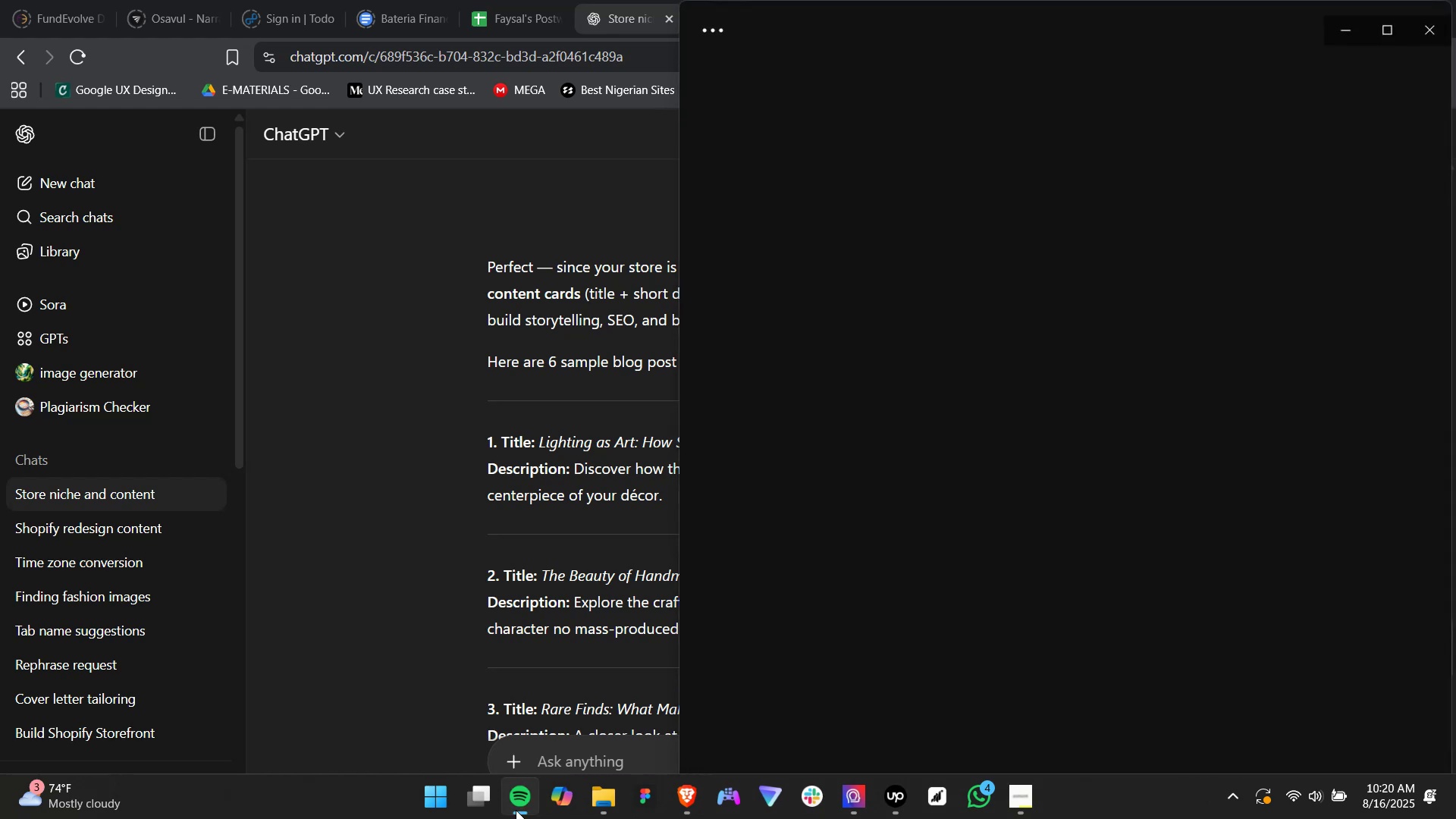 
left_click_drag(start_coordinate=[943, 443], to_coordinate=[540, 446])
 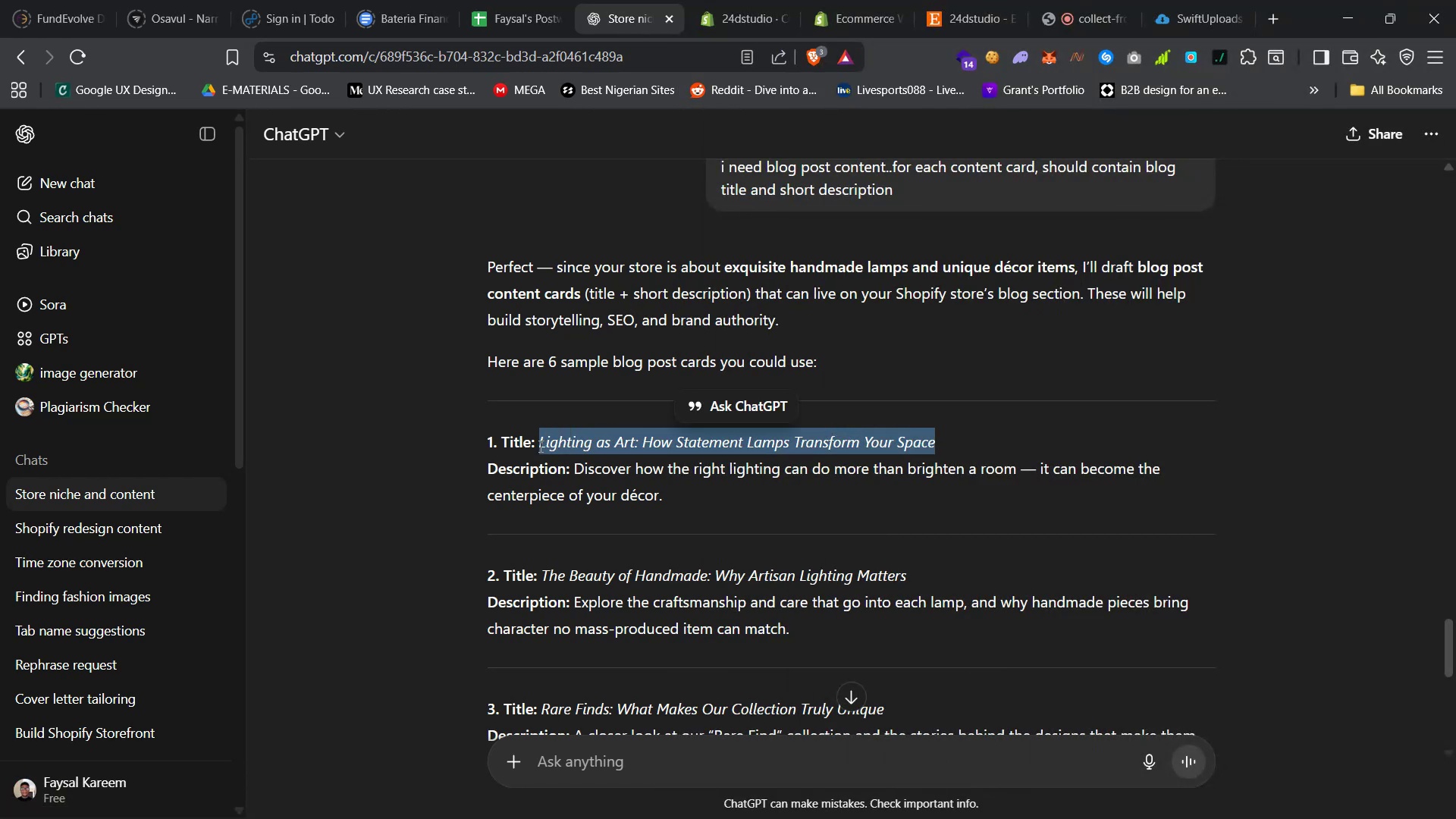 
right_click([539, 446])
 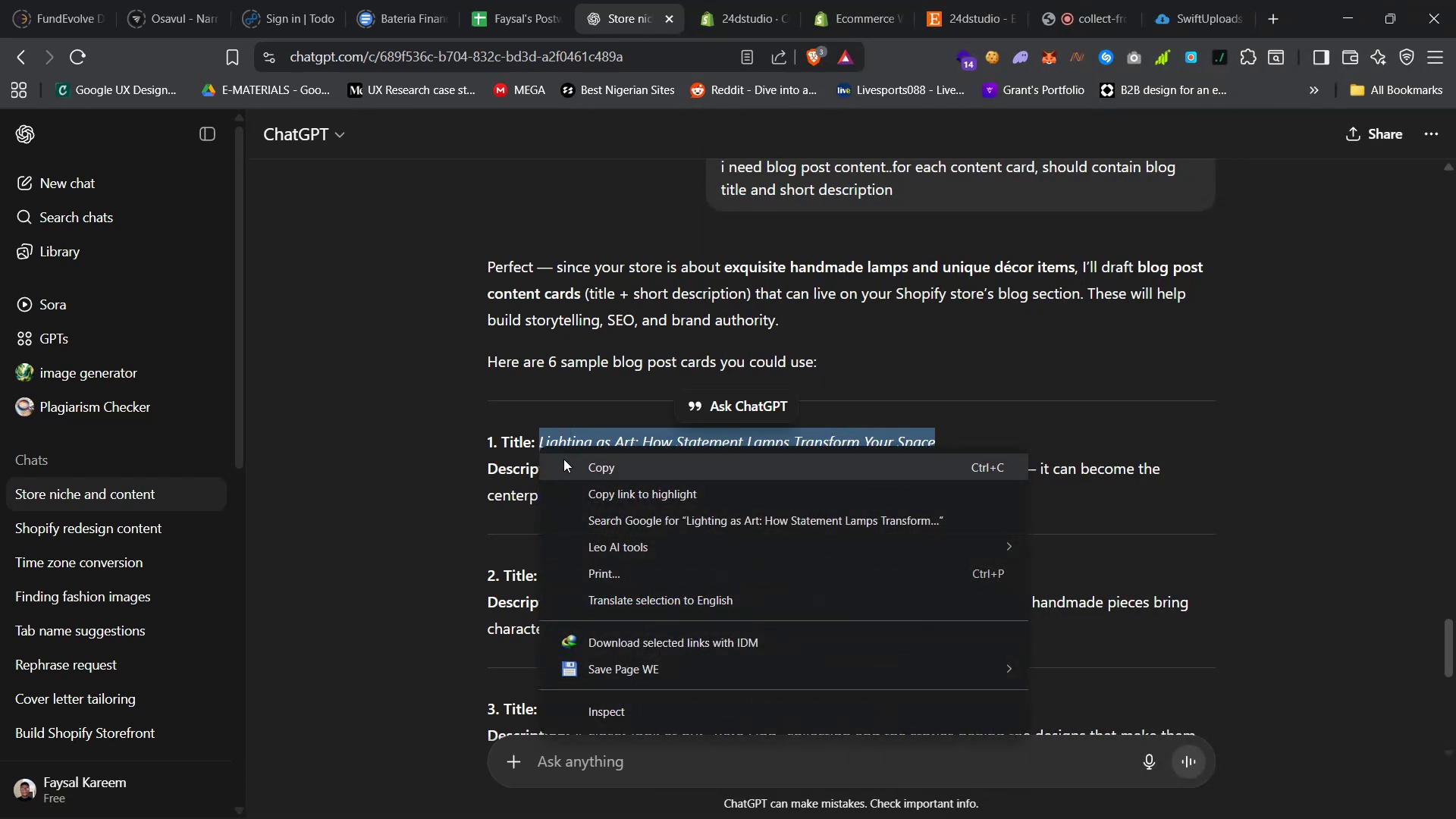 
left_click([570, 465])
 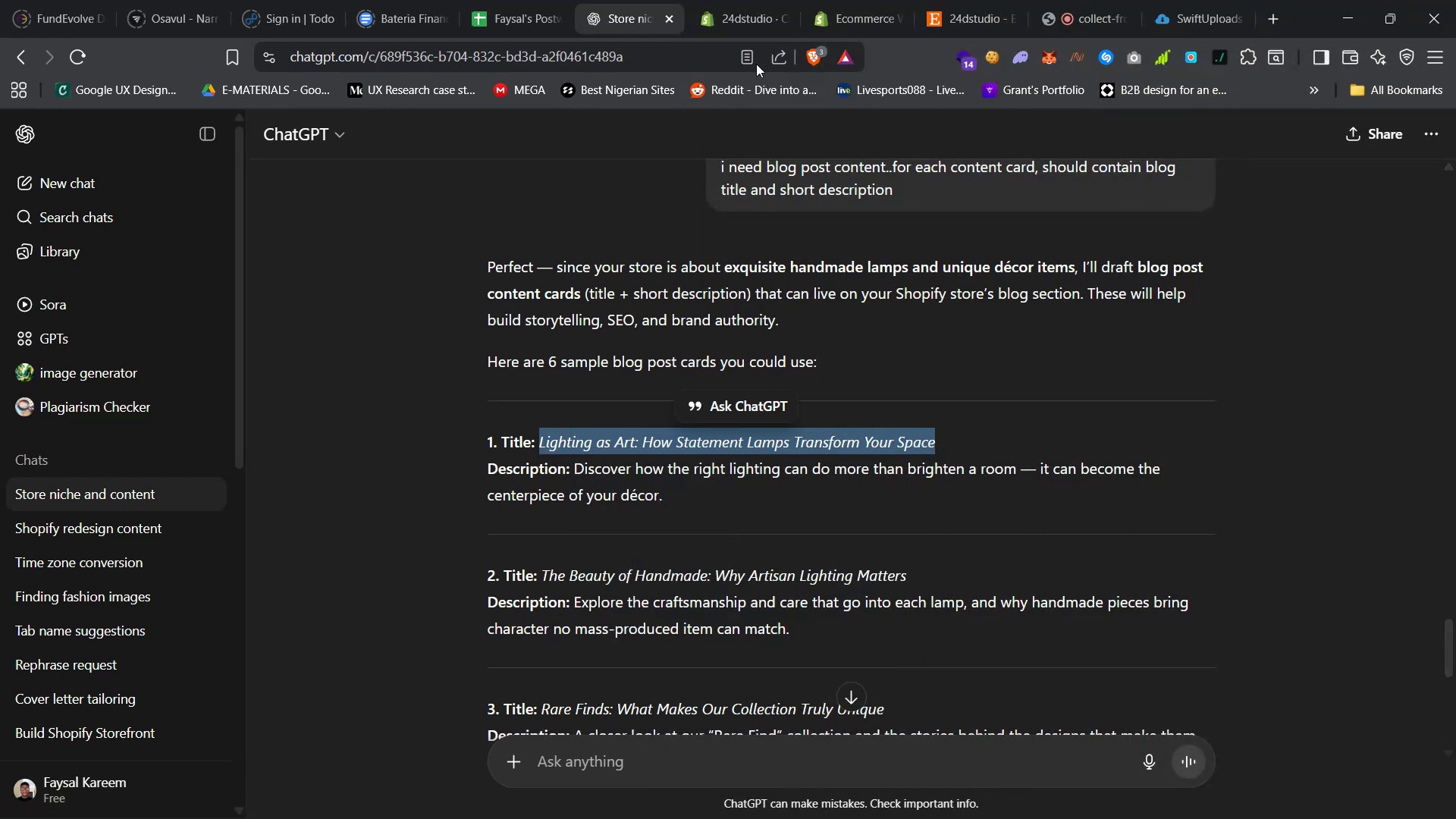 
left_click([722, 10])
 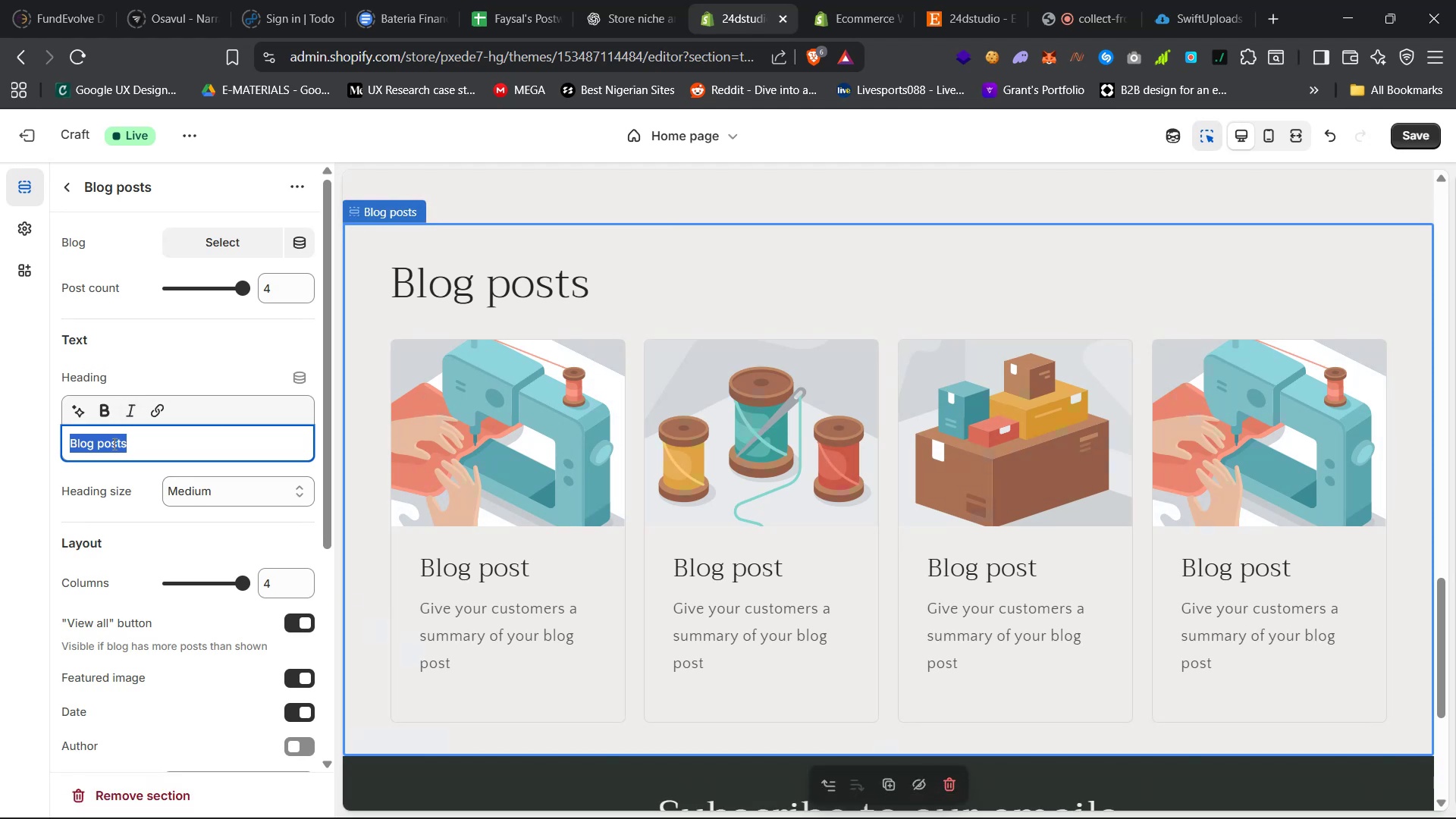 
left_click([440, 582])
 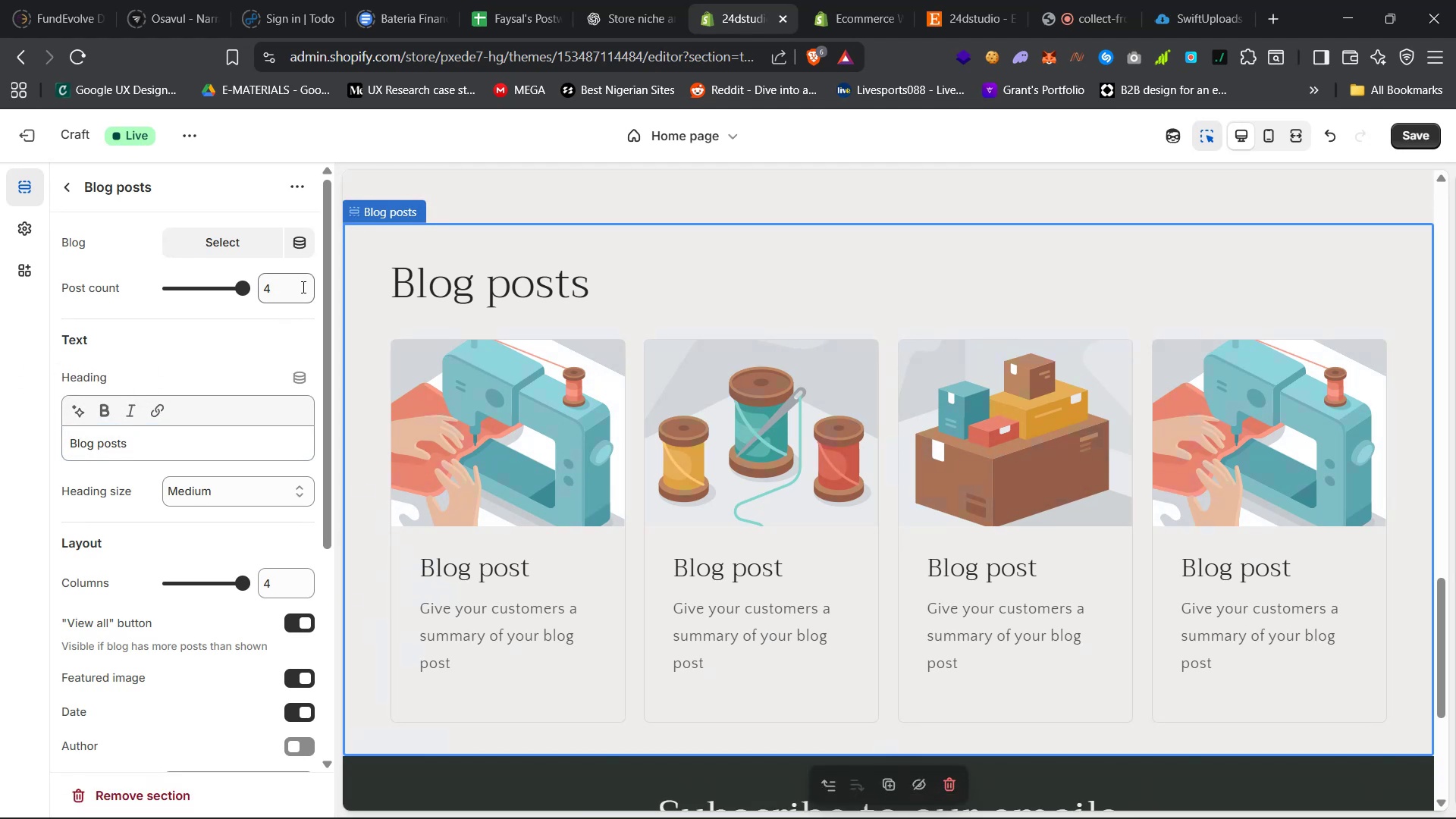 
double_click([302, 289])
 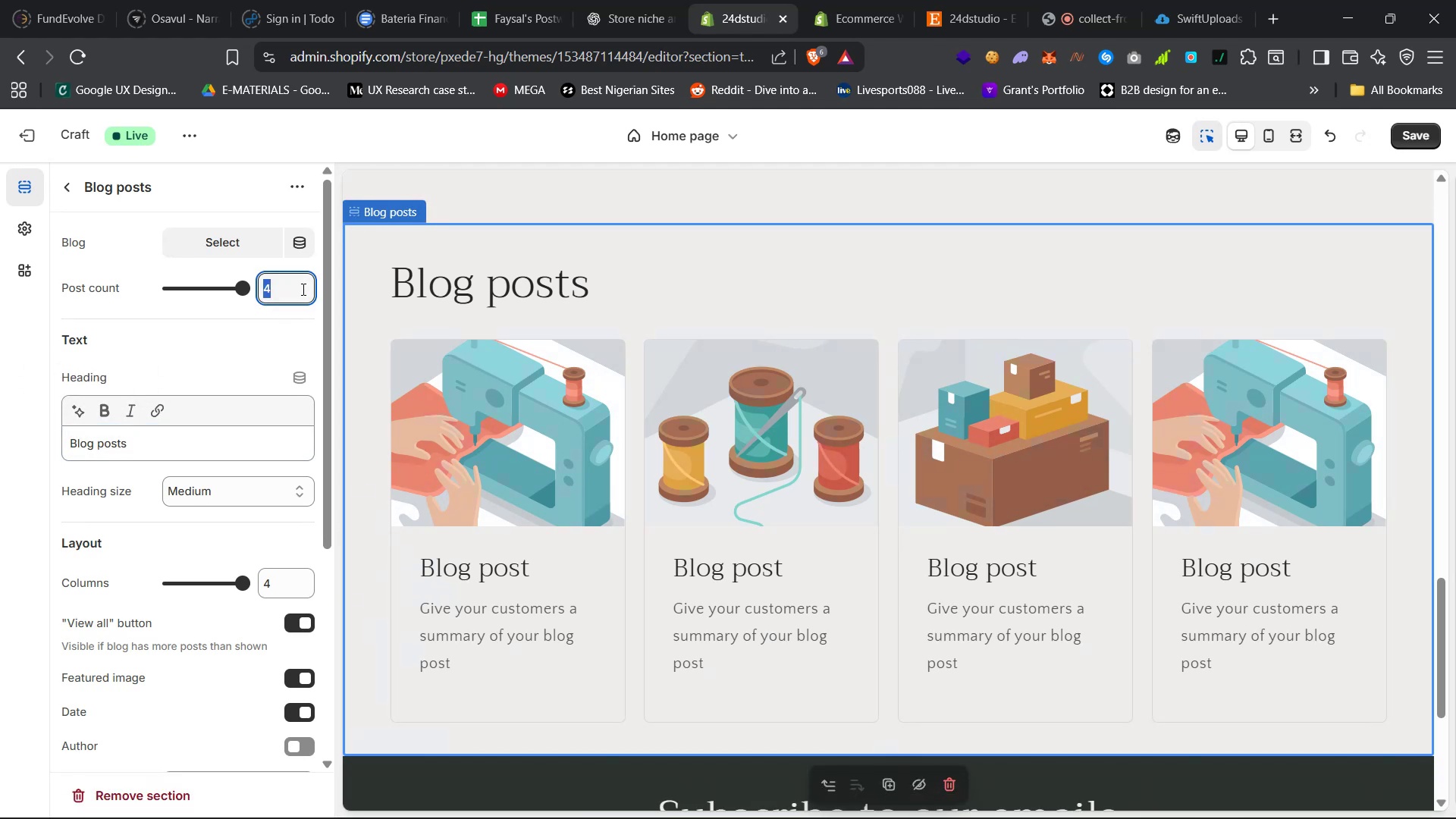 
key(3)
 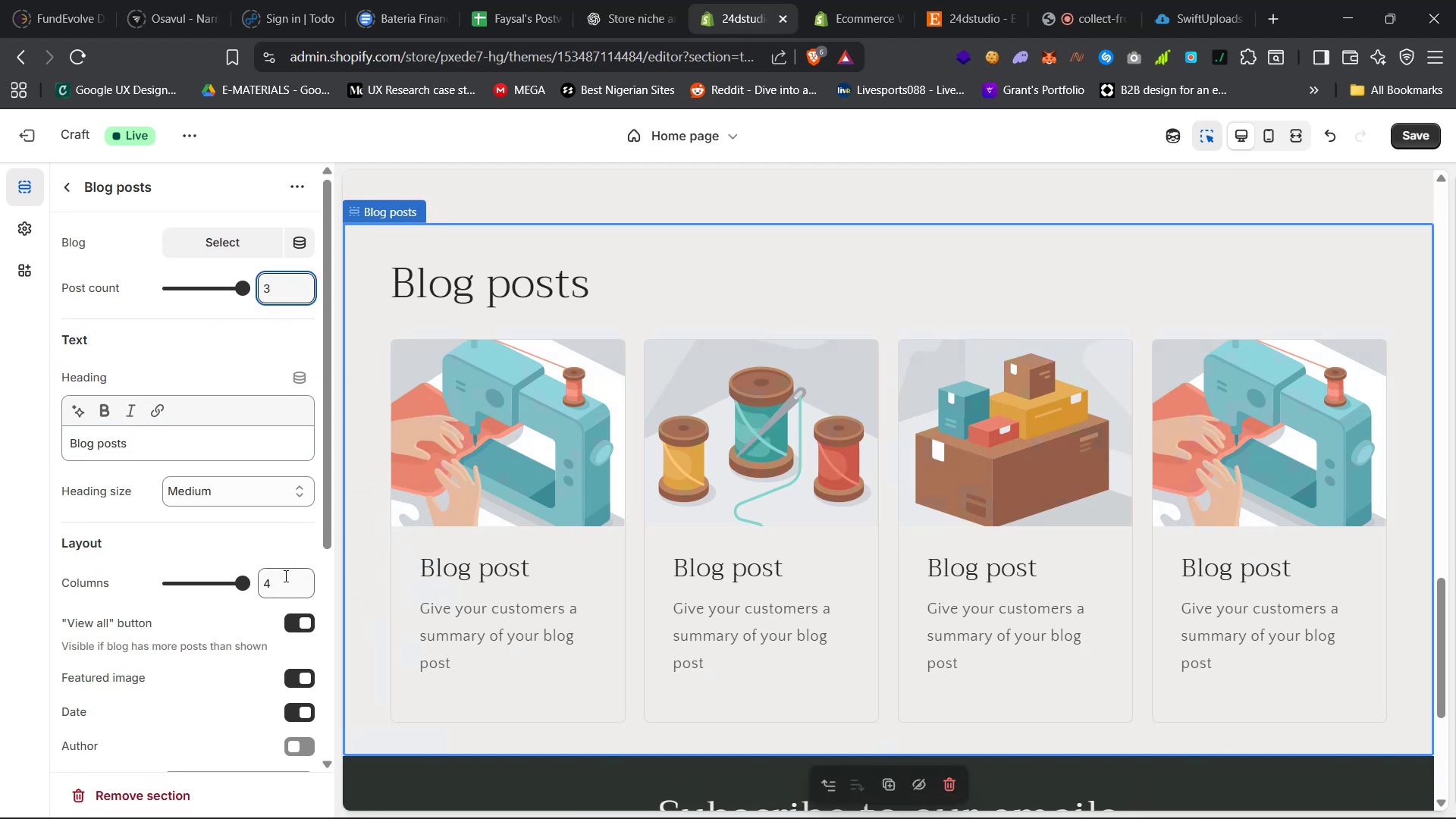 
double_click([284, 576])
 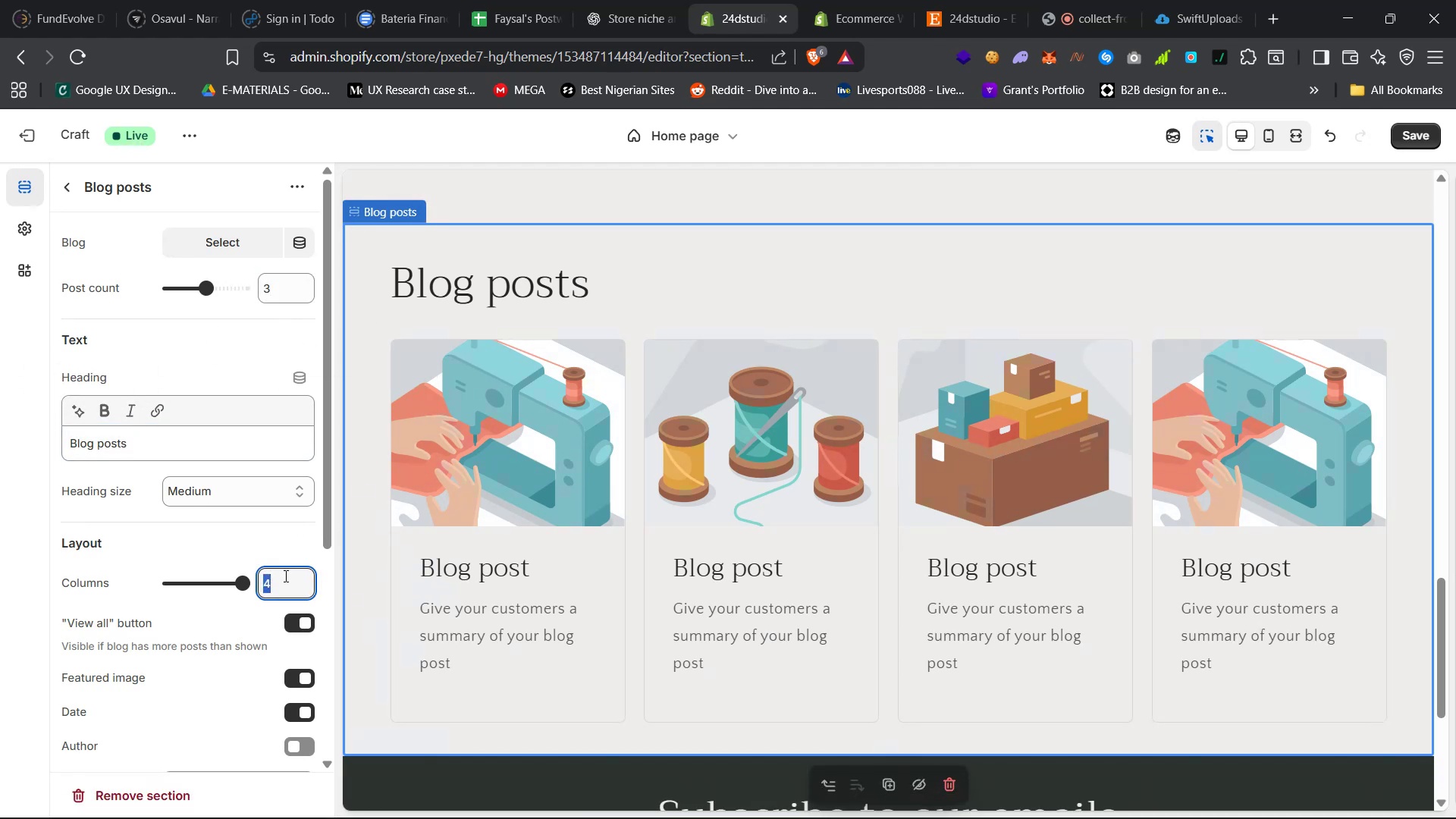 
key(3)
 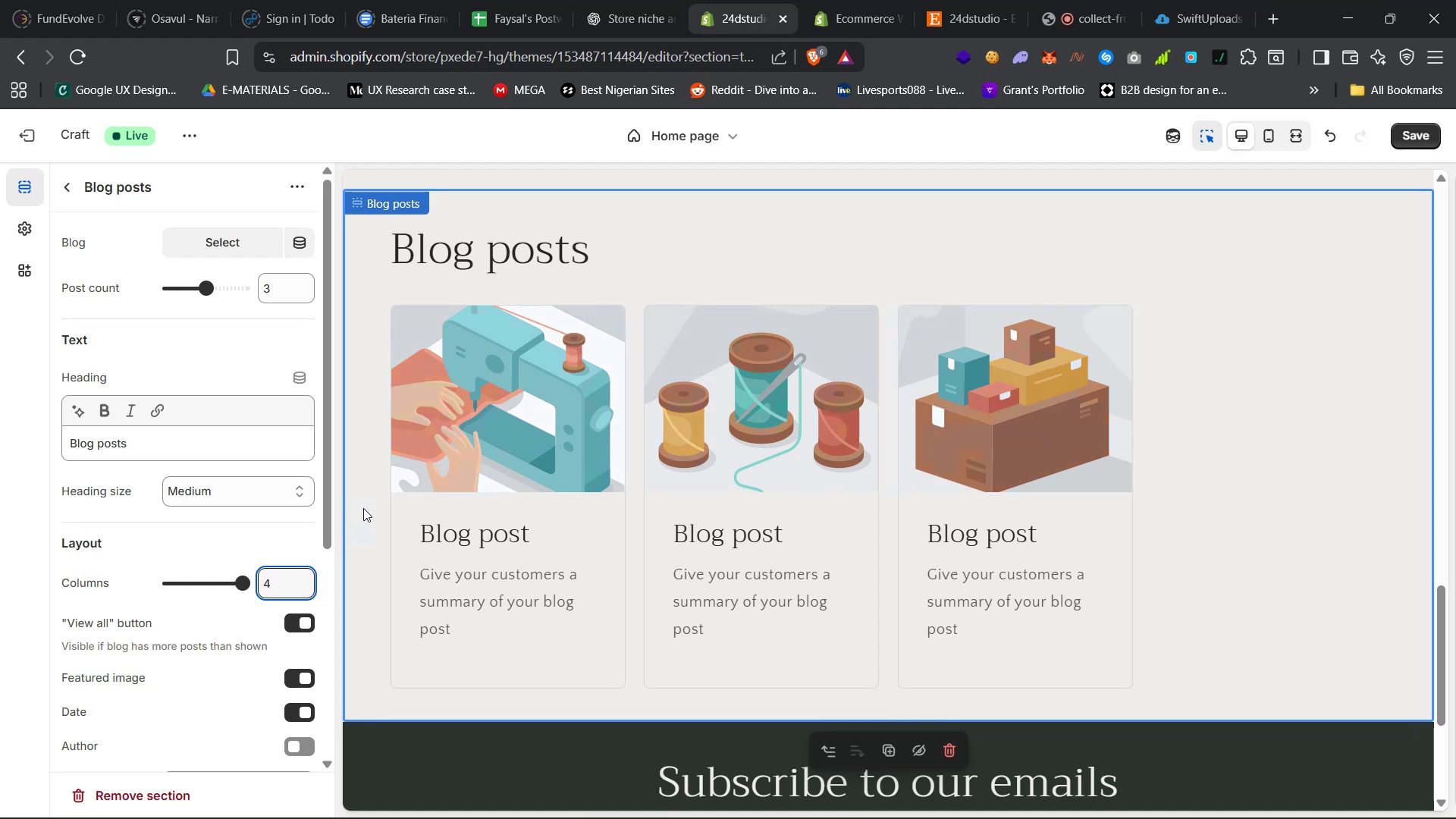 
double_click([269, 582])
 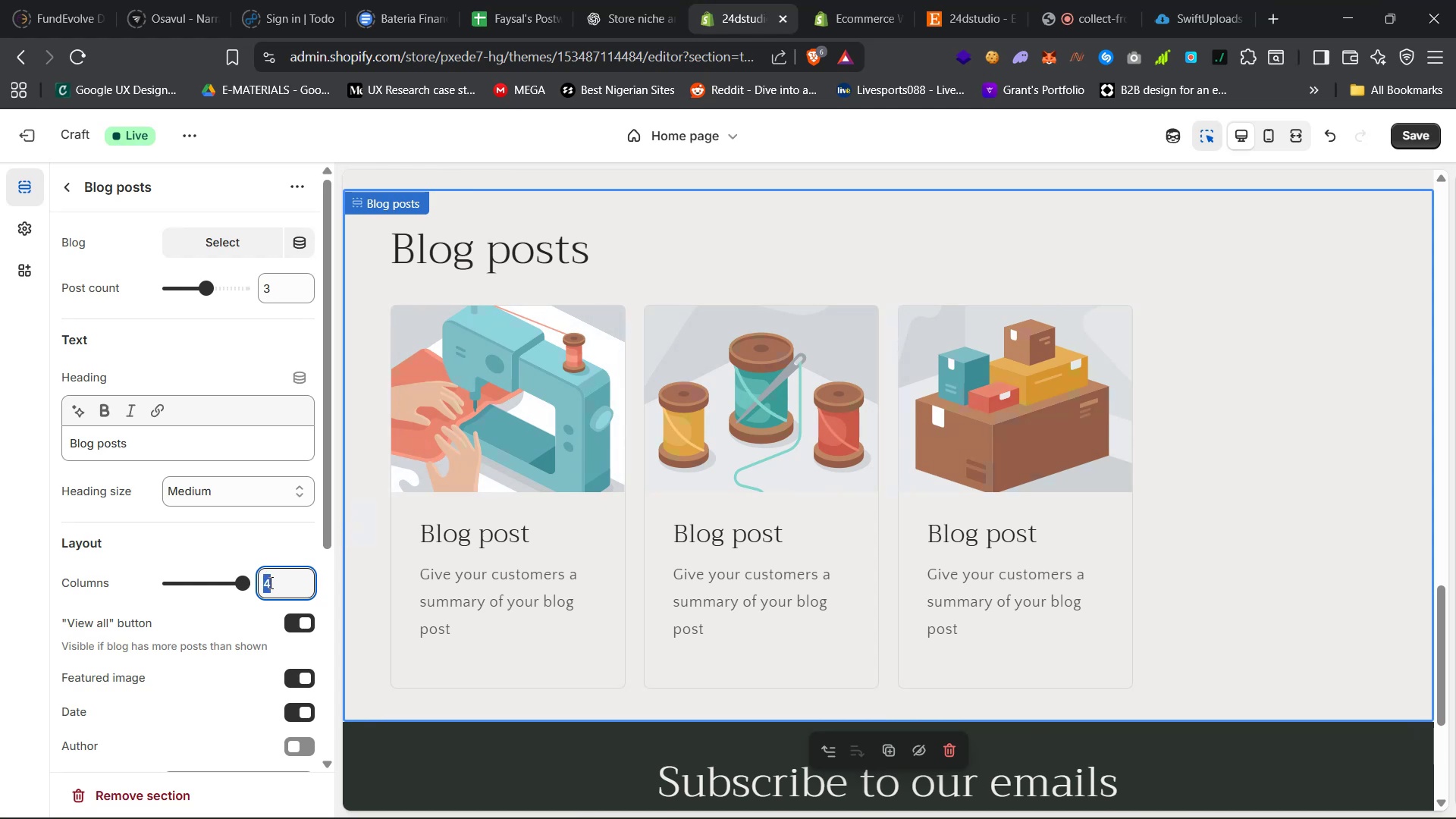 
key(3)
 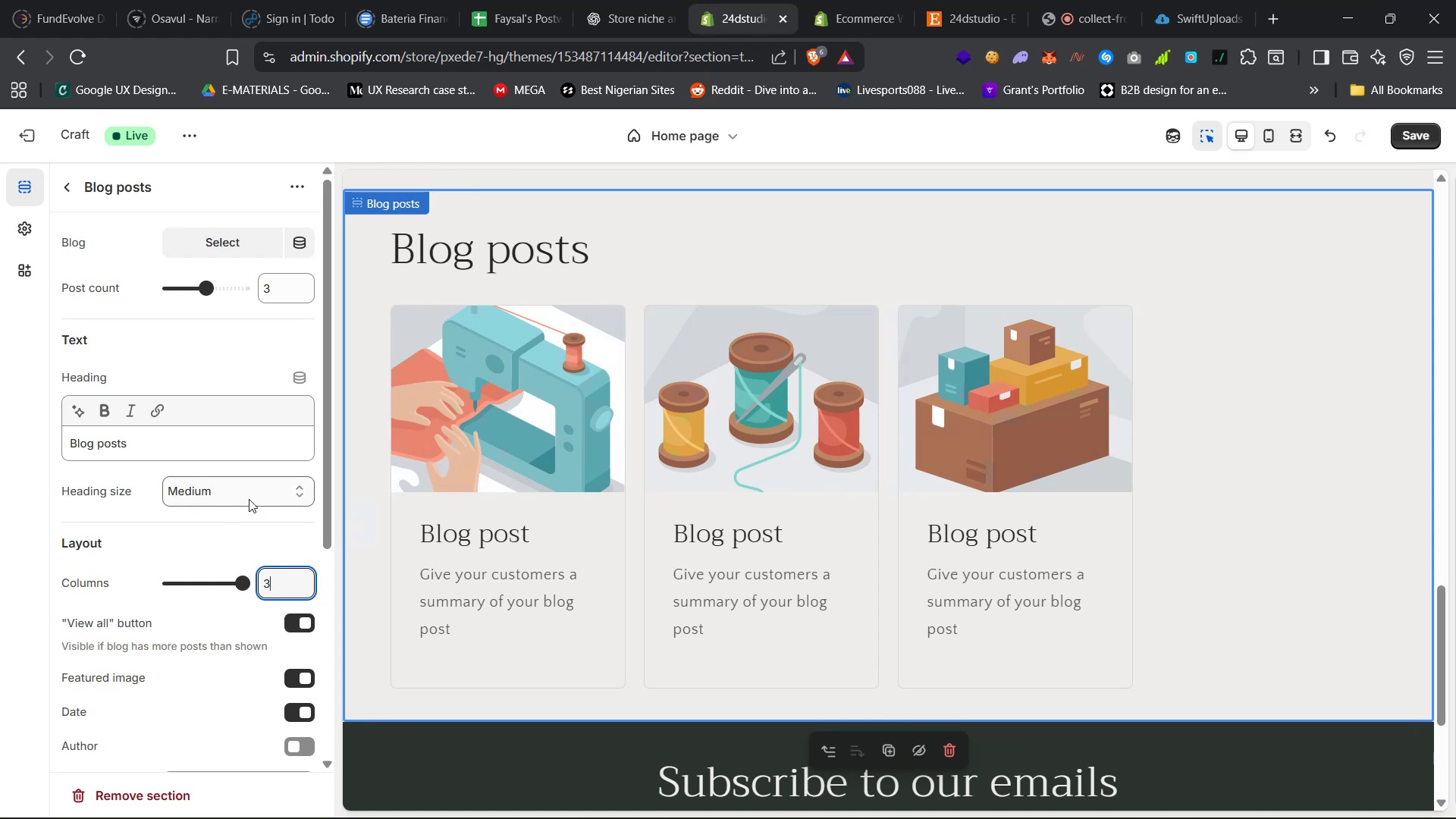 
left_click([501, 463])
 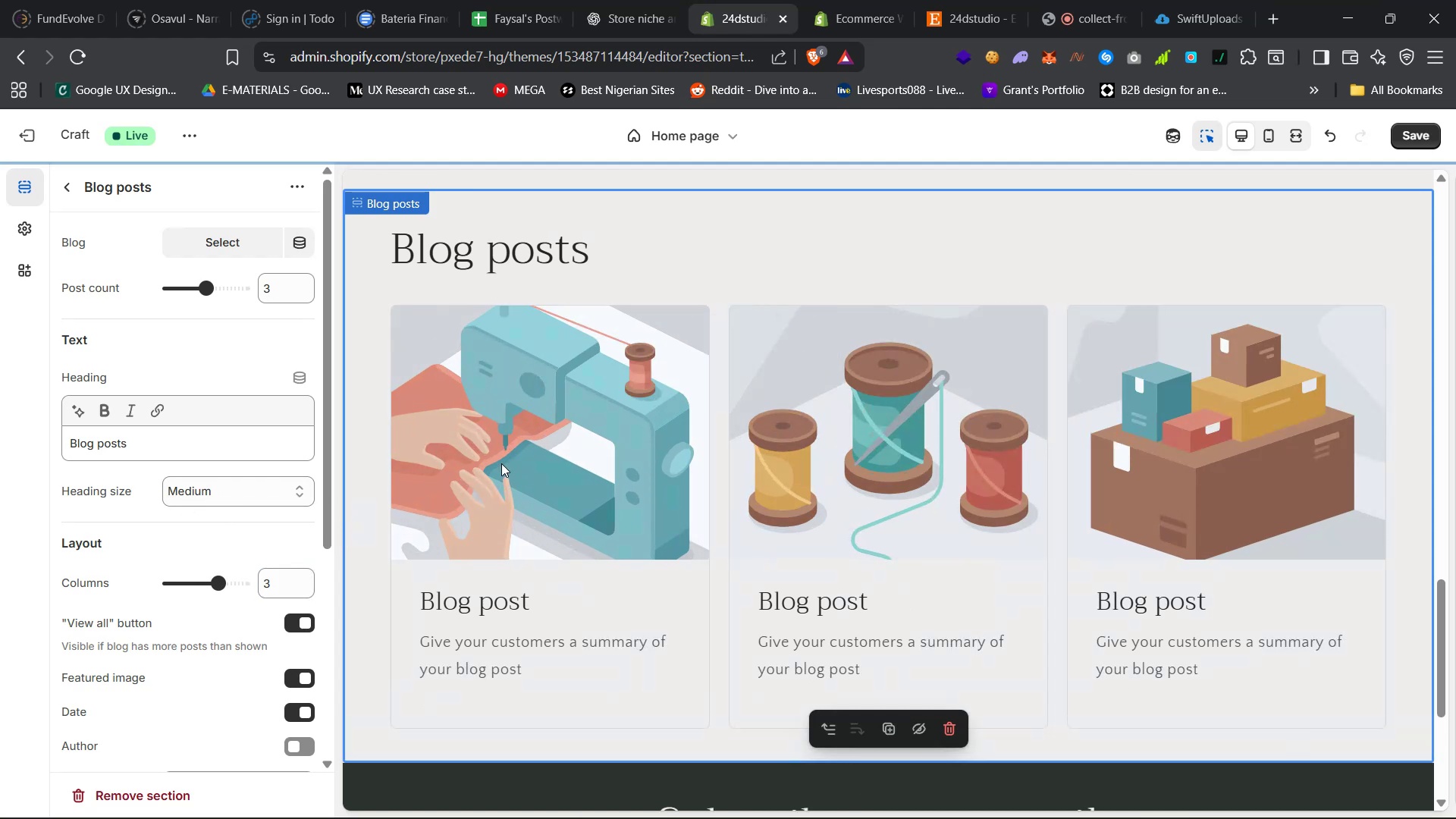 
left_click([559, 501])
 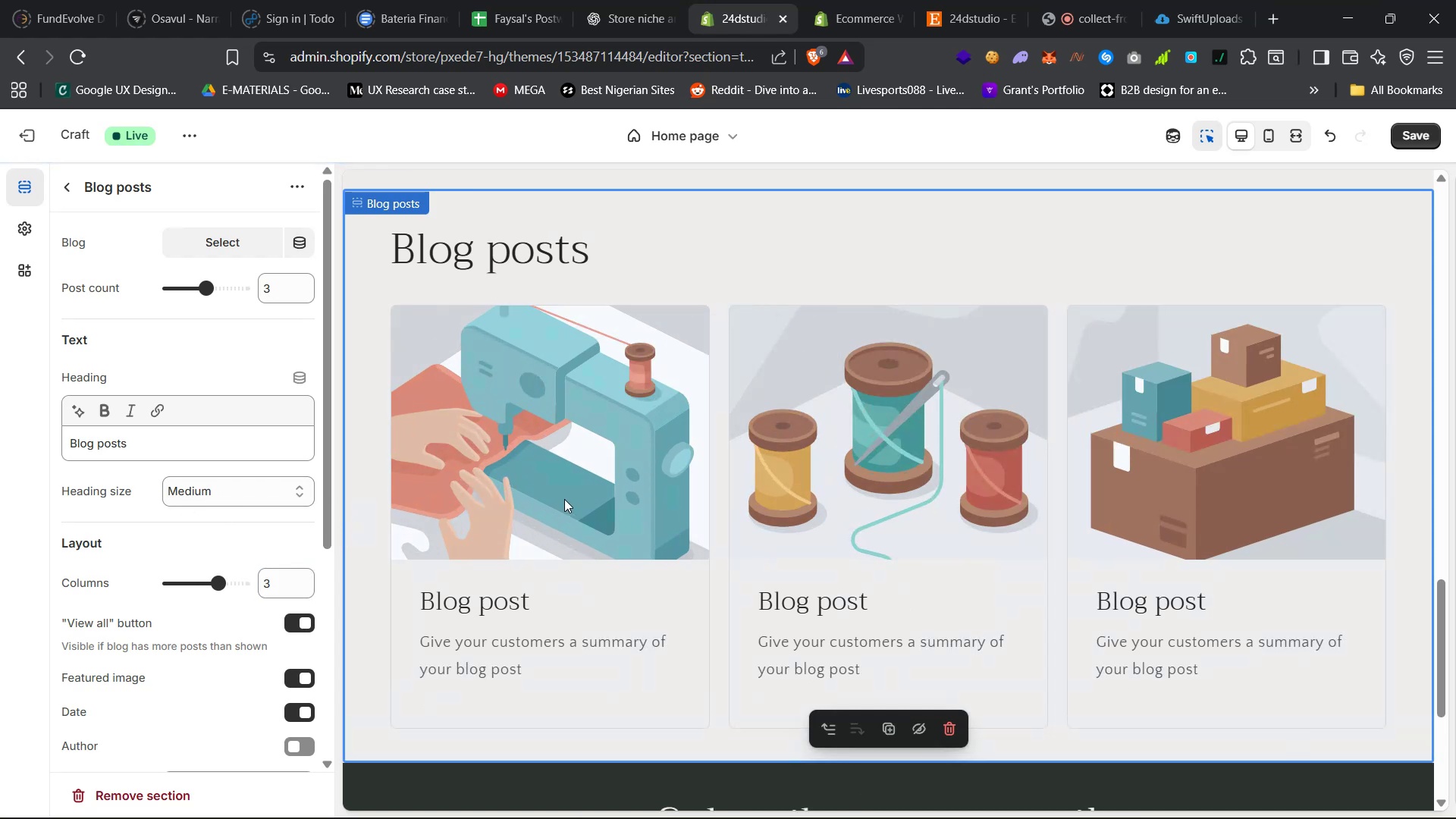 
double_click([566, 498])
 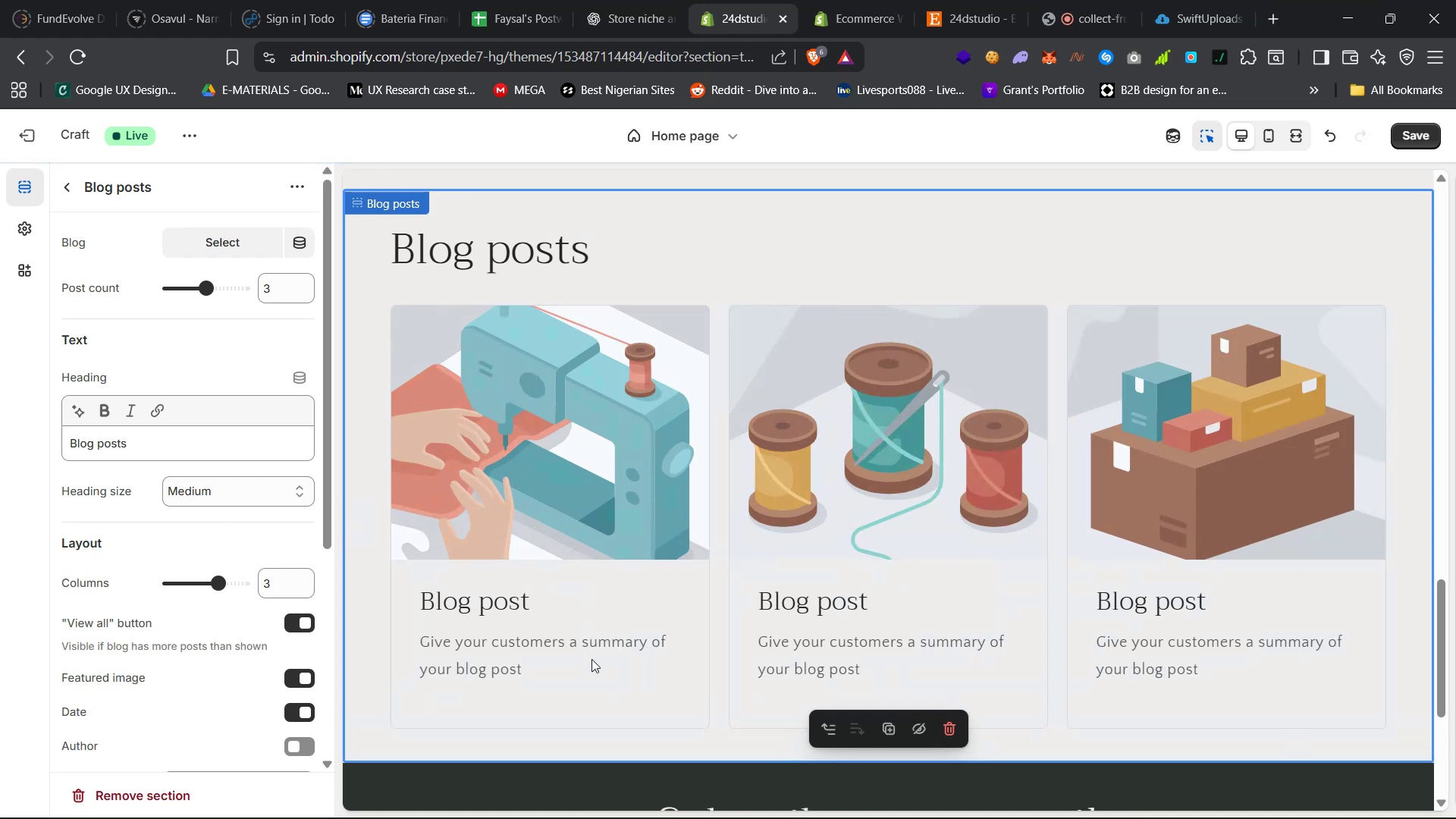 
double_click([593, 659])
 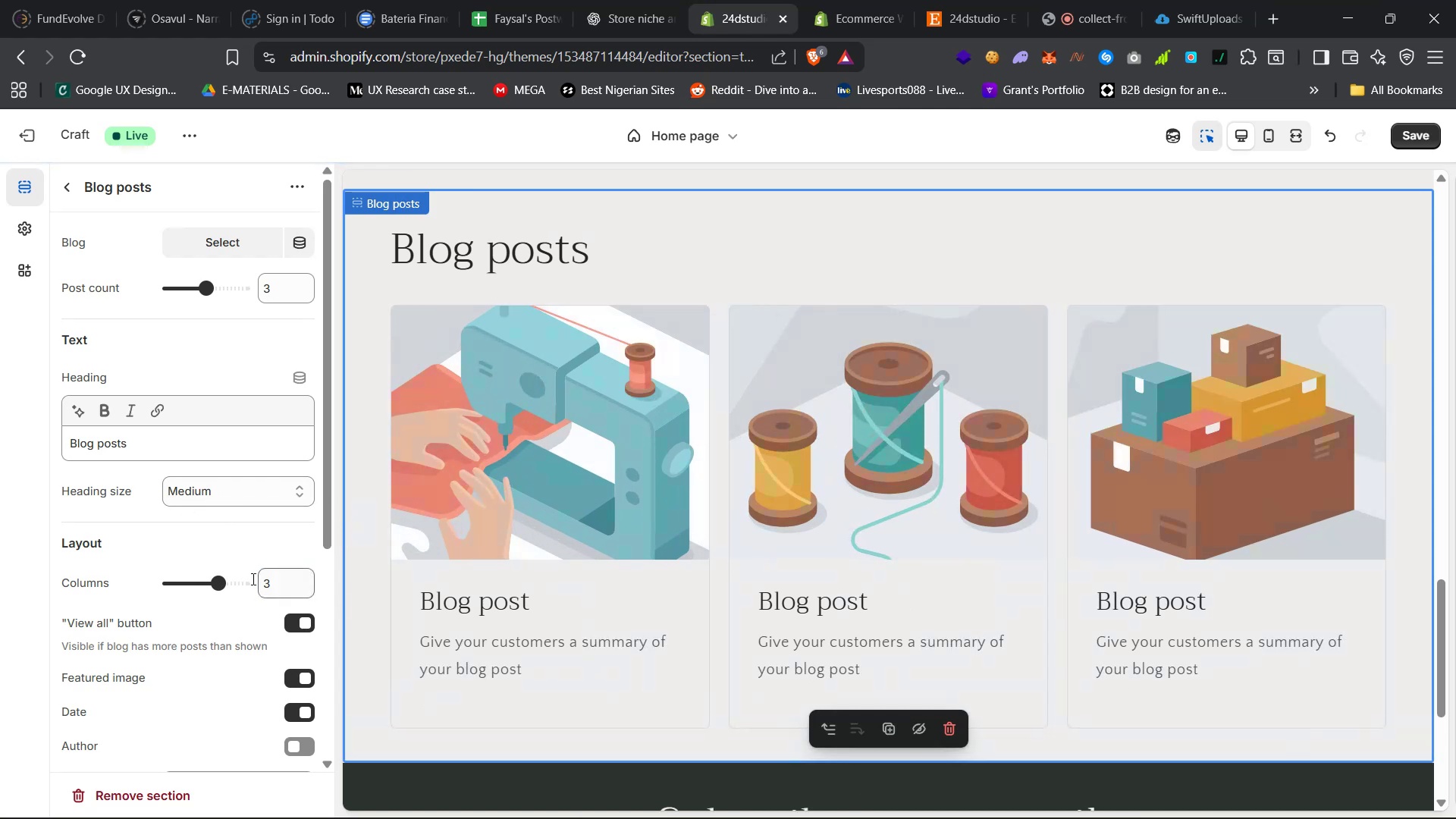 
scroll: coordinate [189, 535], scroll_direction: down, amount: 11.0
 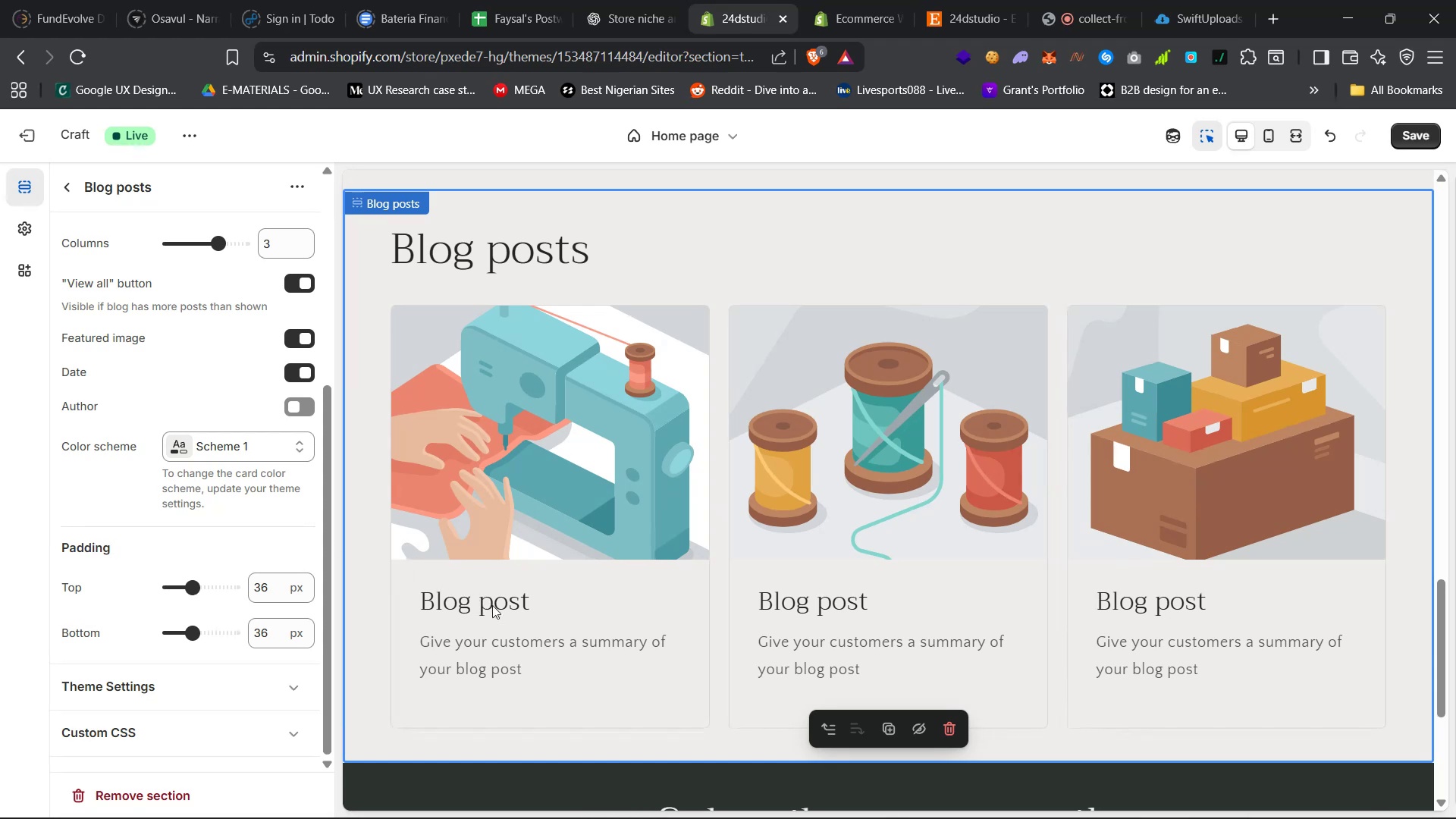 
double_click([525, 613])
 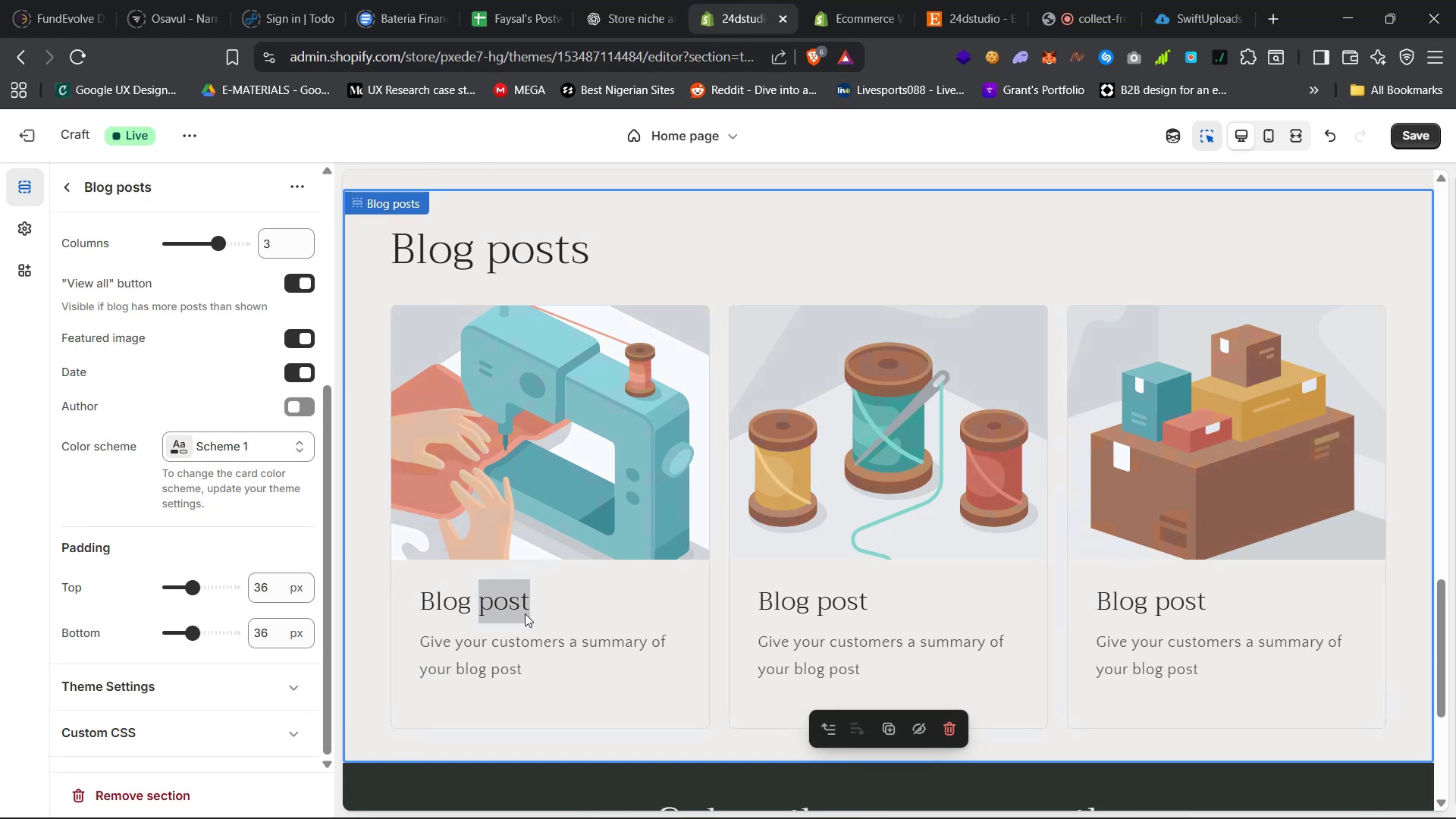 
triple_click([525, 613])
 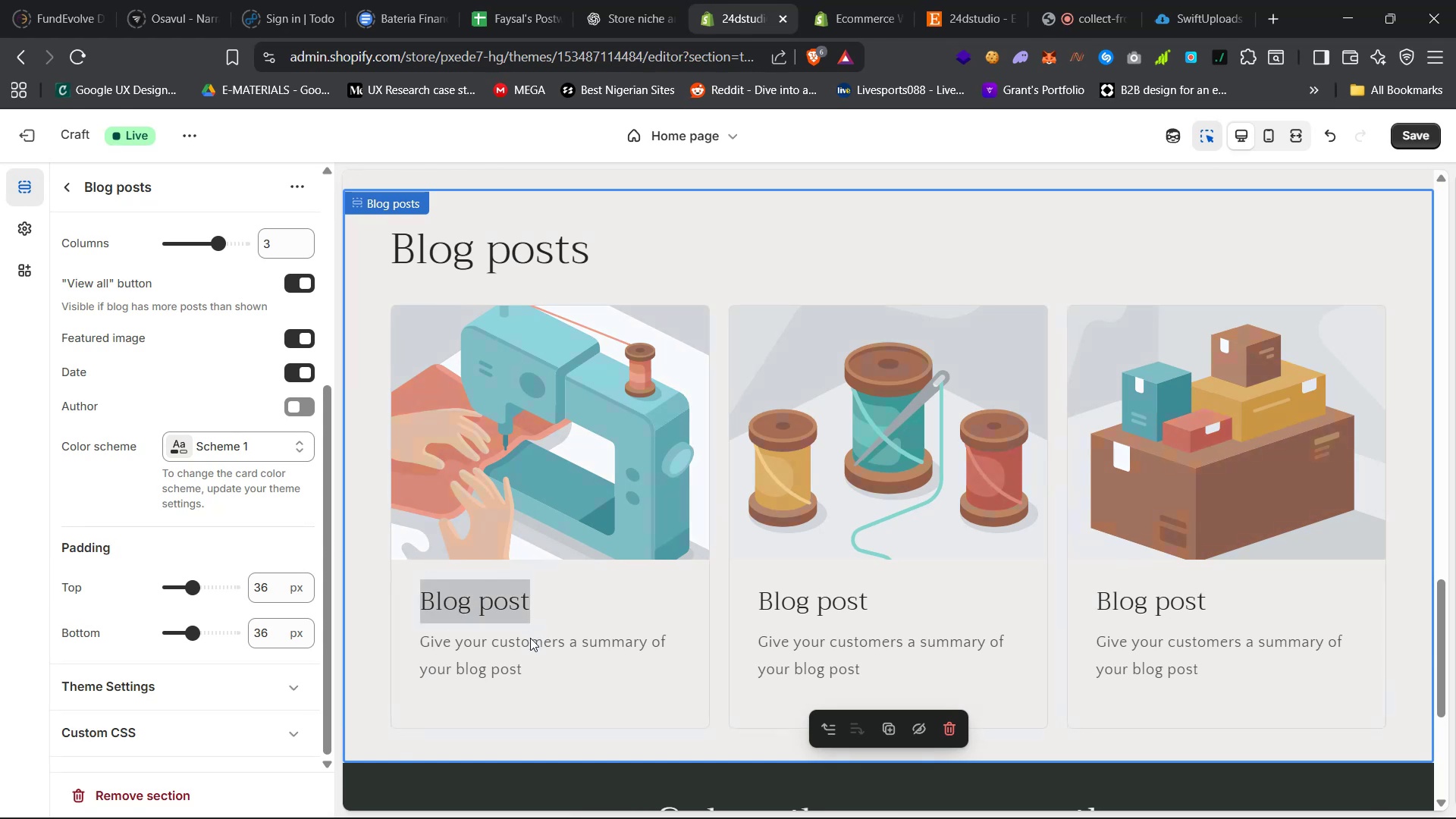 
left_click([496, 644])
 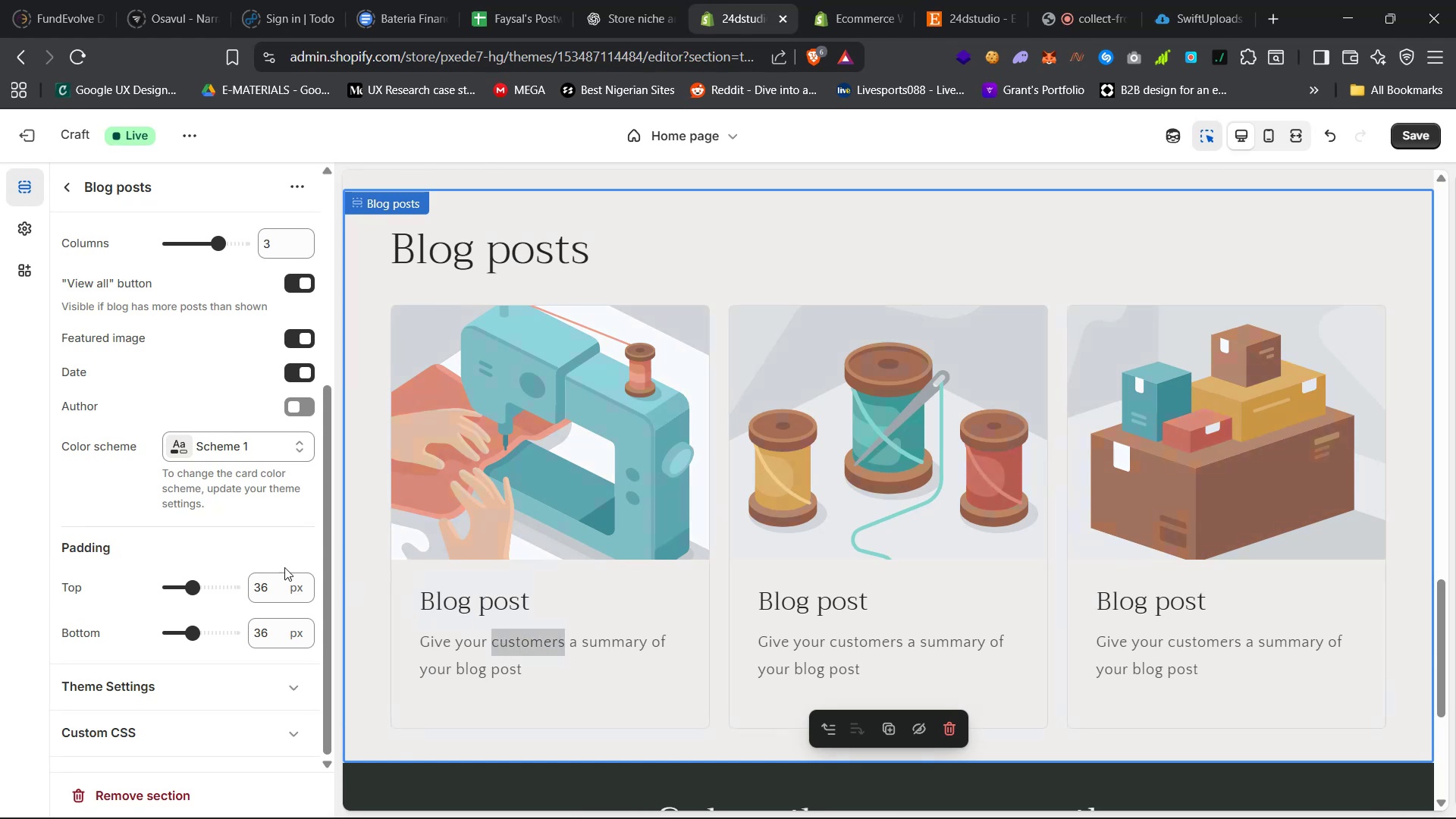 
scroll: coordinate [259, 557], scroll_direction: up, amount: 8.0
 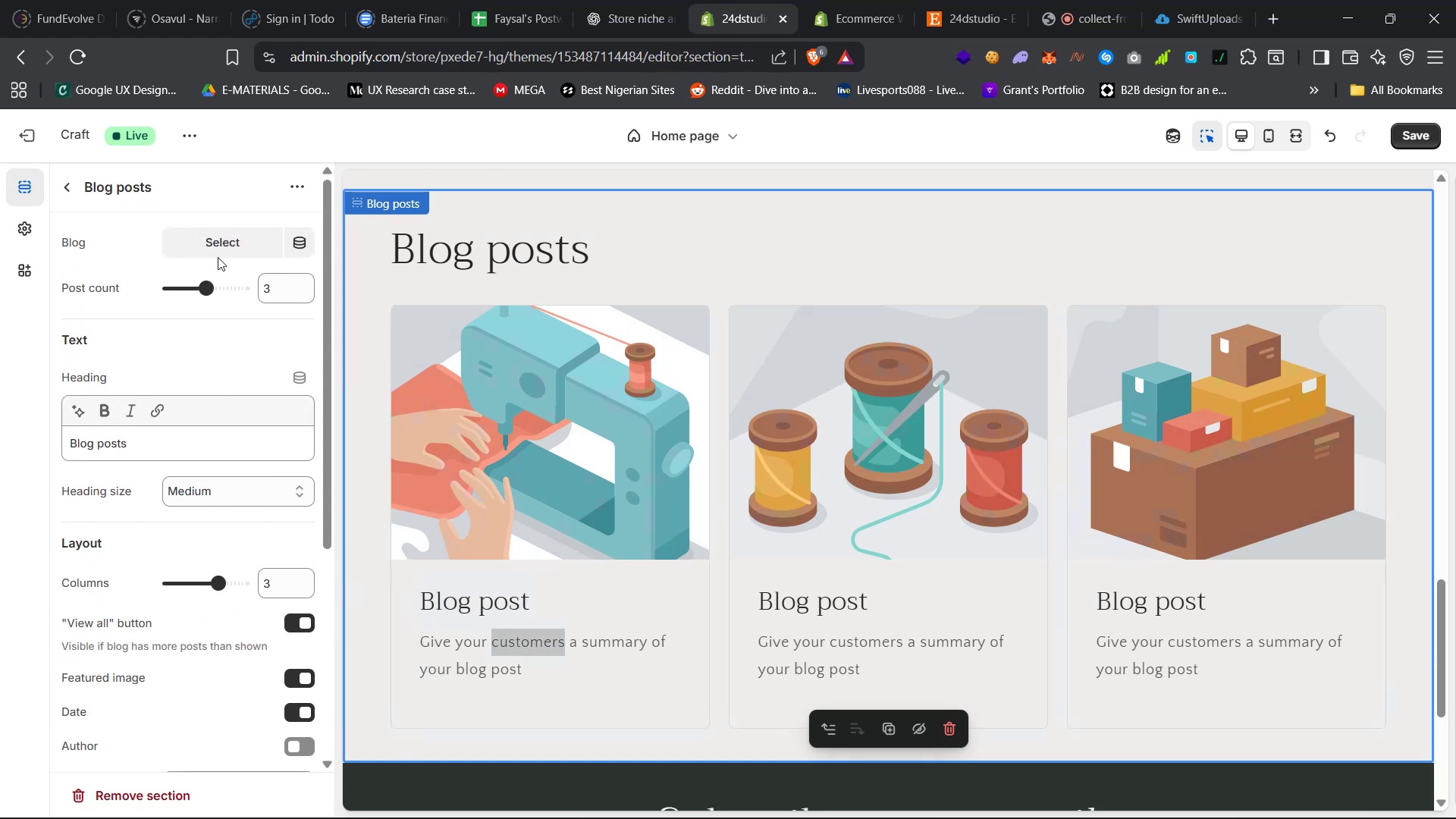 
left_click([243, 230])
 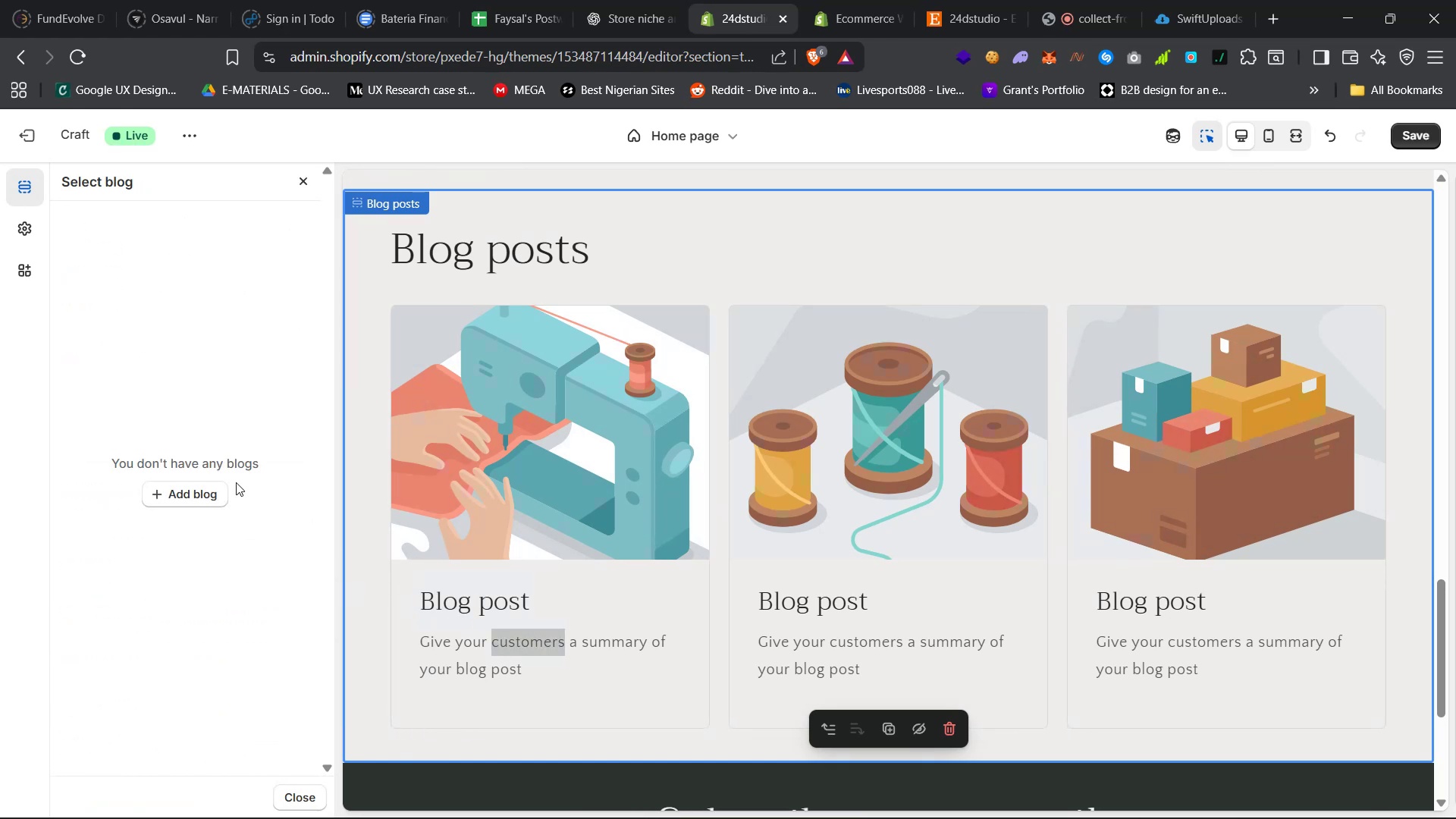 
left_click([206, 499])
 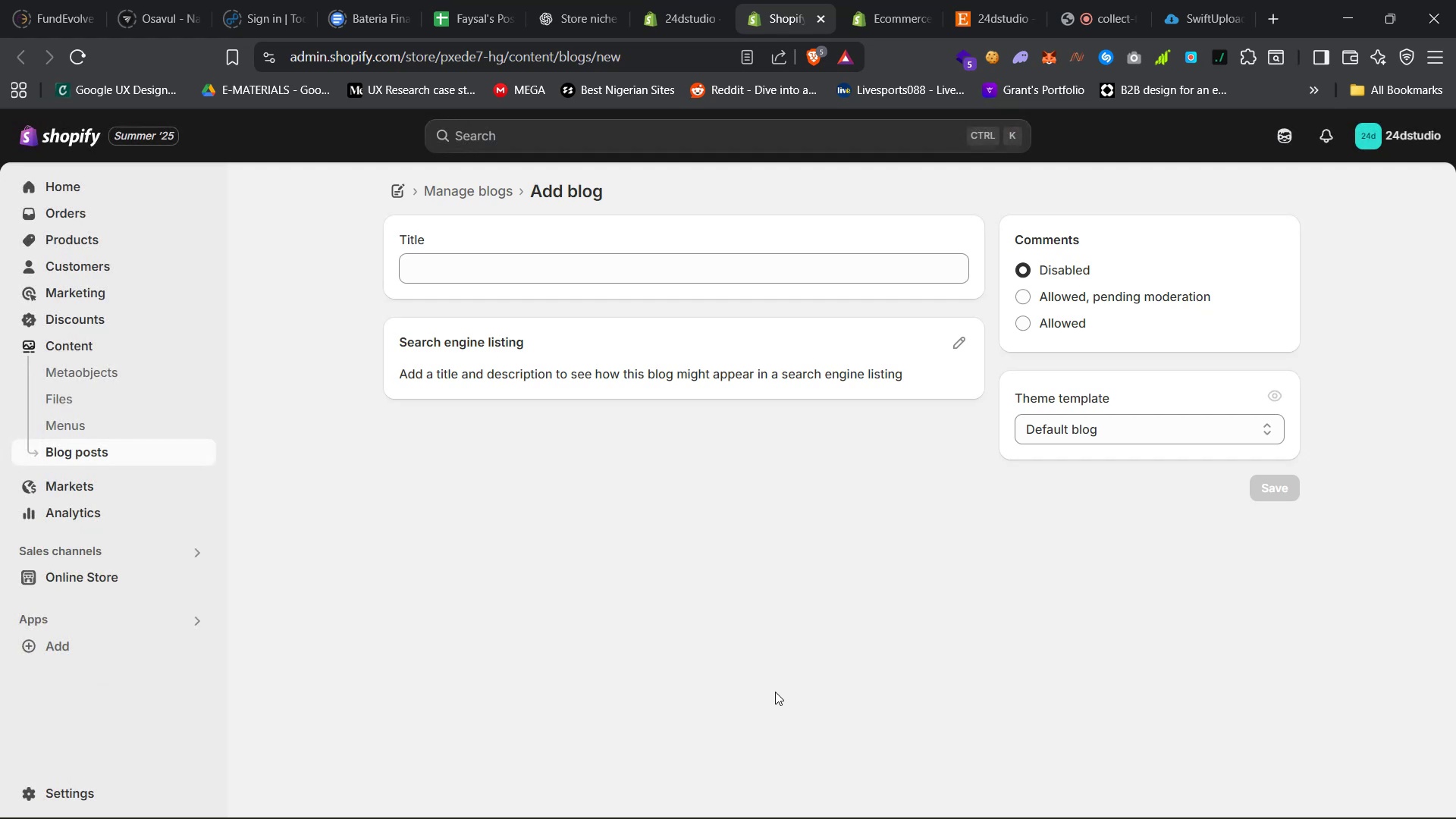 
wait(6.39)
 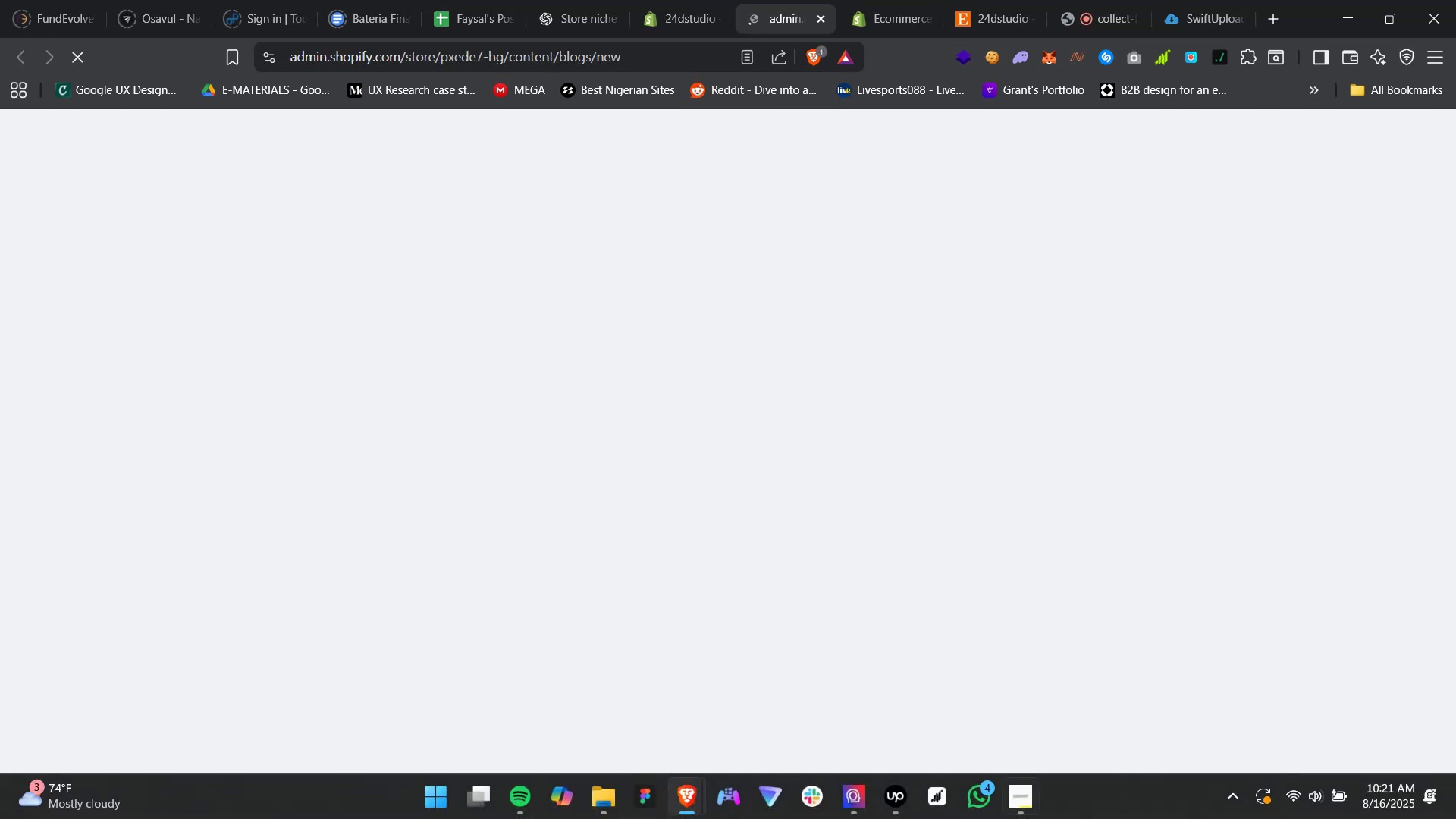 
right_click([561, 275])
 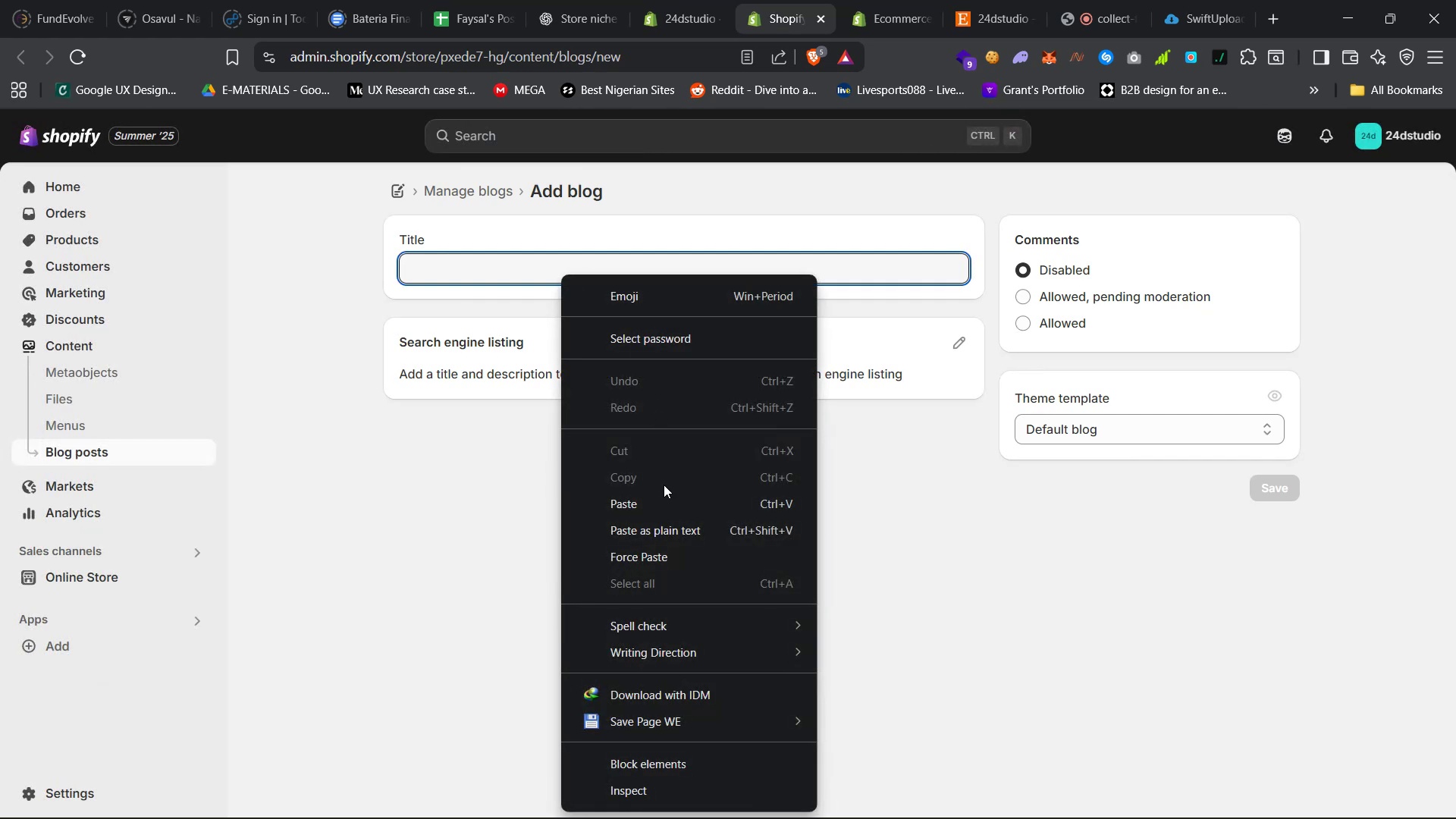 
left_click([651, 497])
 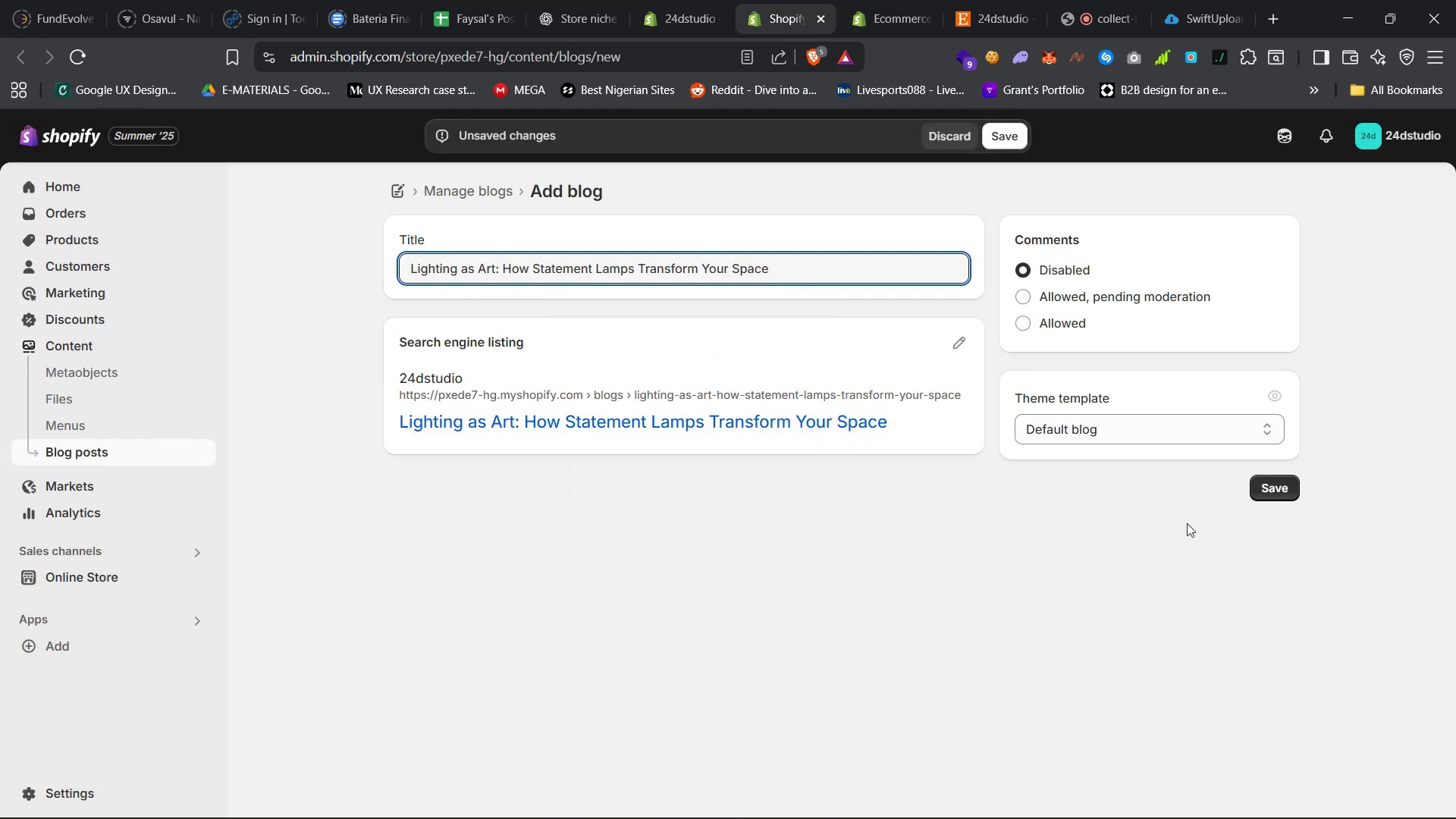 
left_click([1165, 431])
 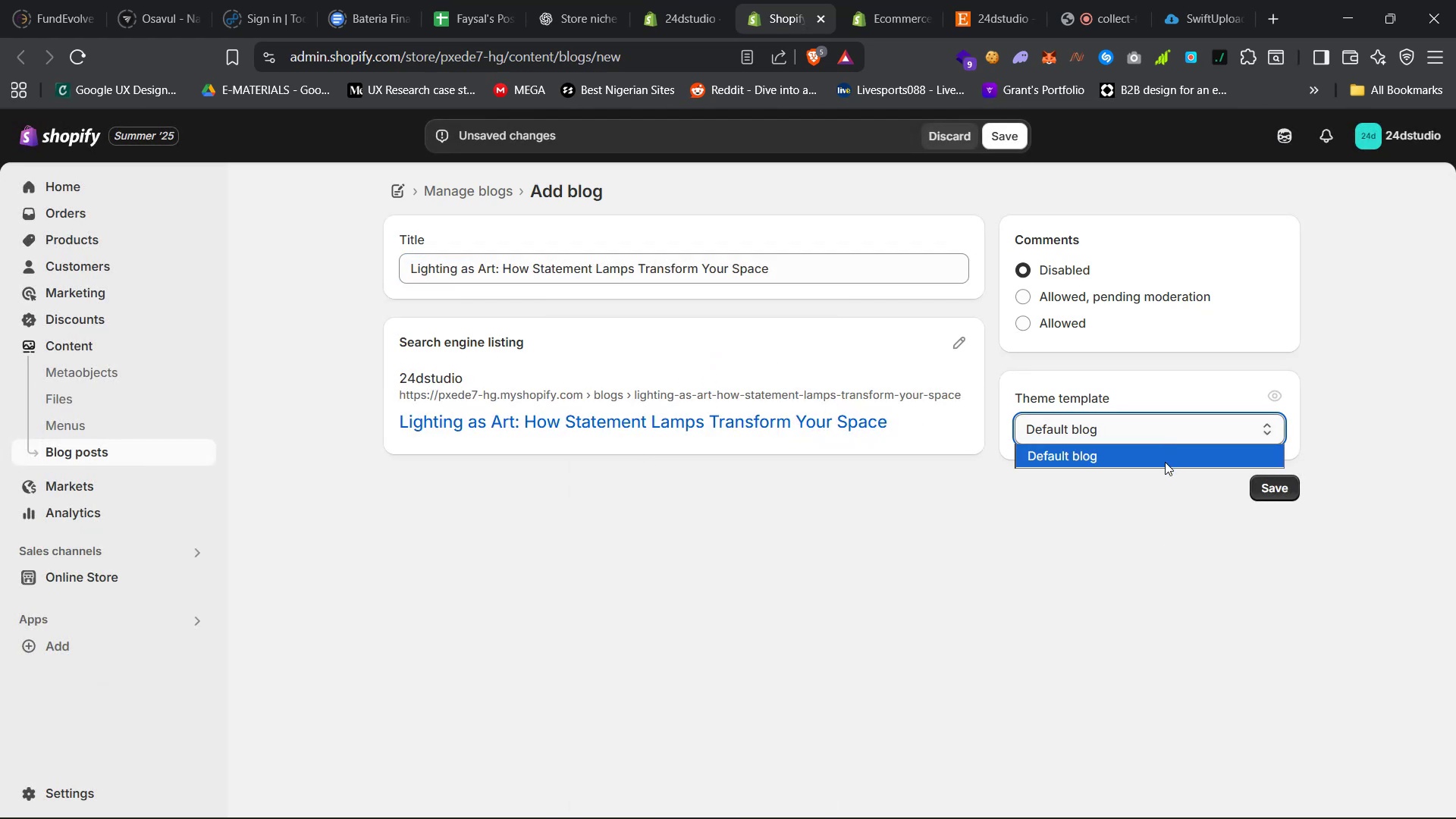 
left_click([1161, 454])
 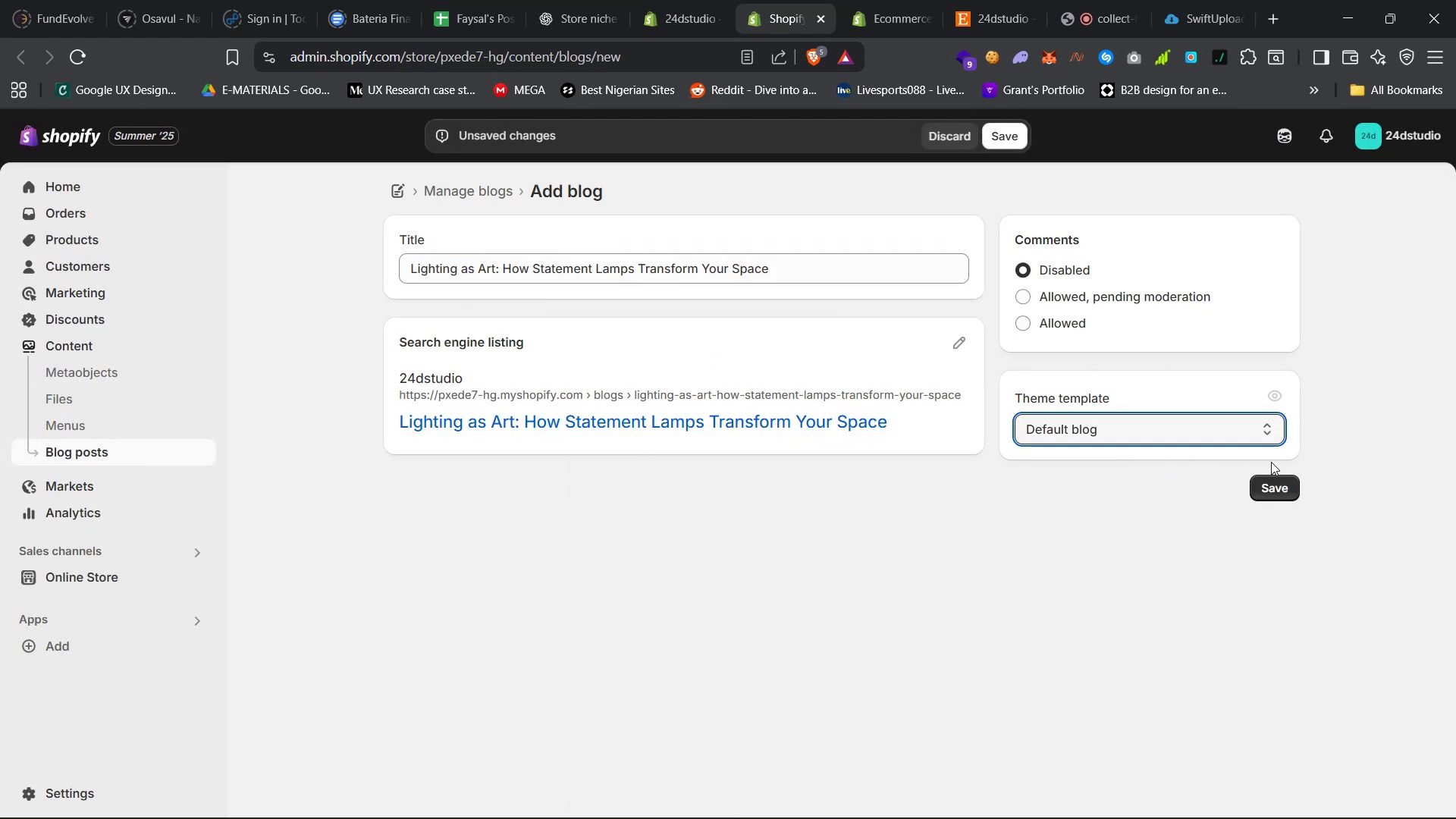 
left_click([1272, 482])
 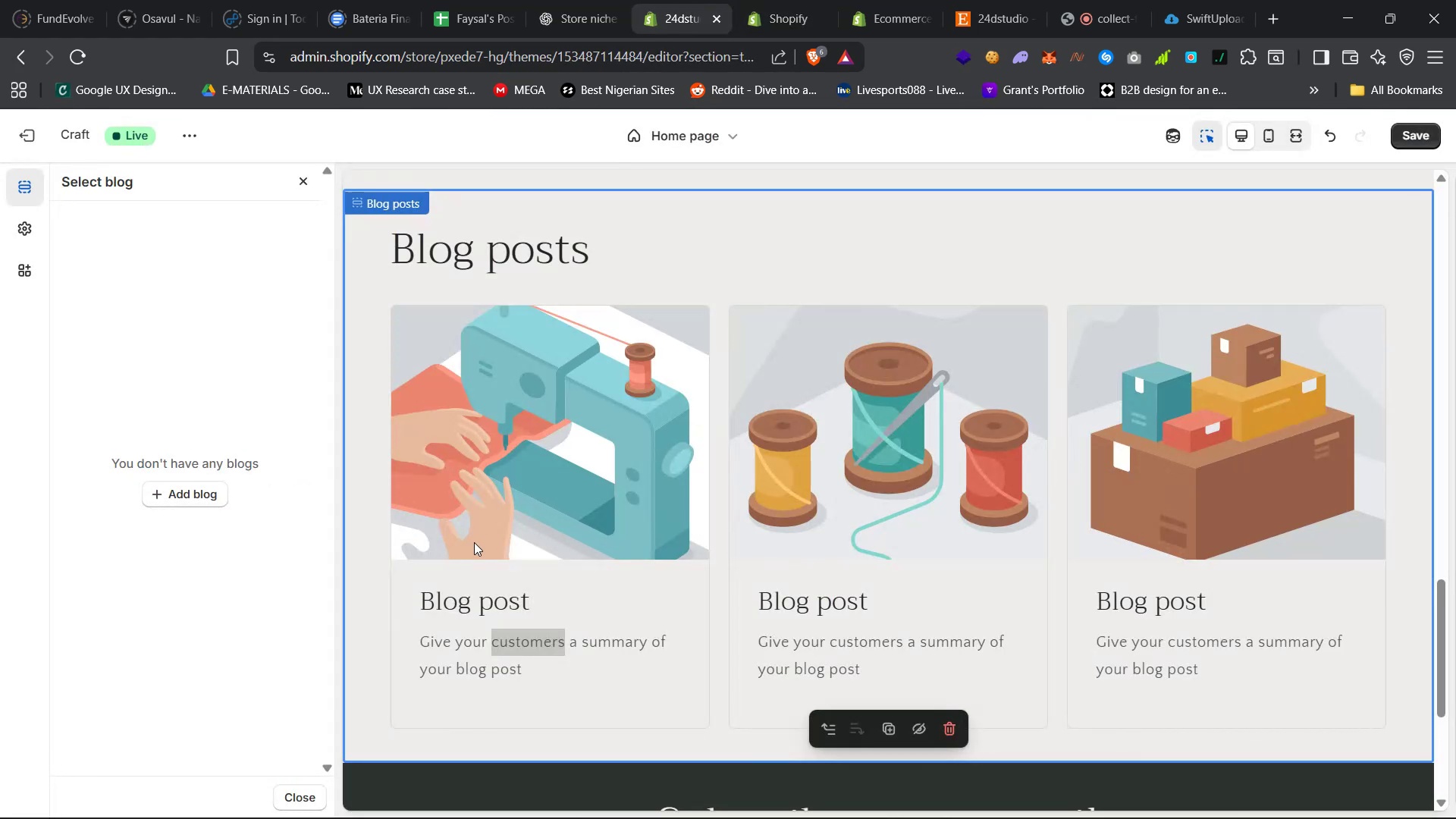 
wait(5.55)
 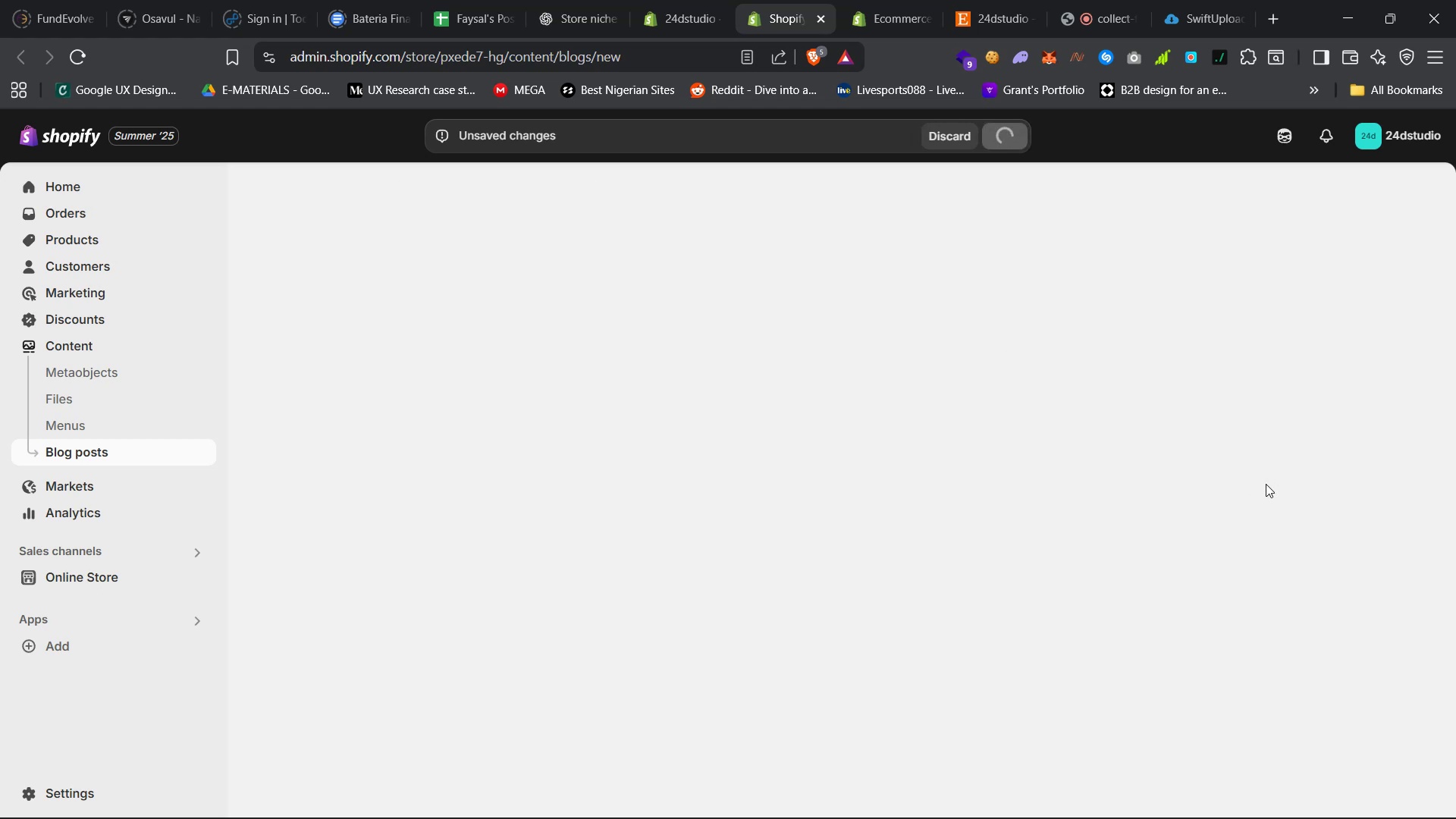 
left_click([1414, 136])
 